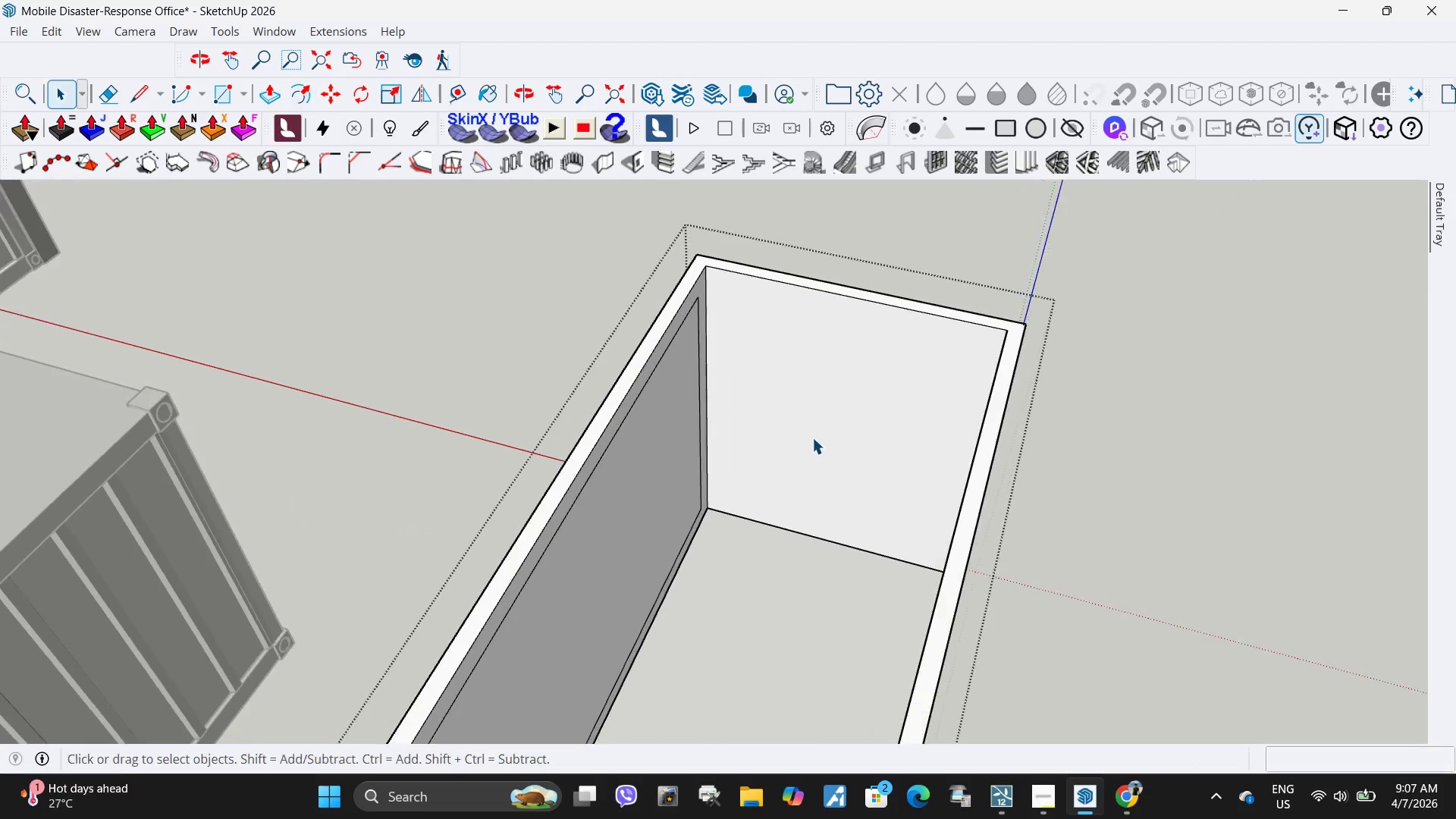 
left_click([812, 438])
 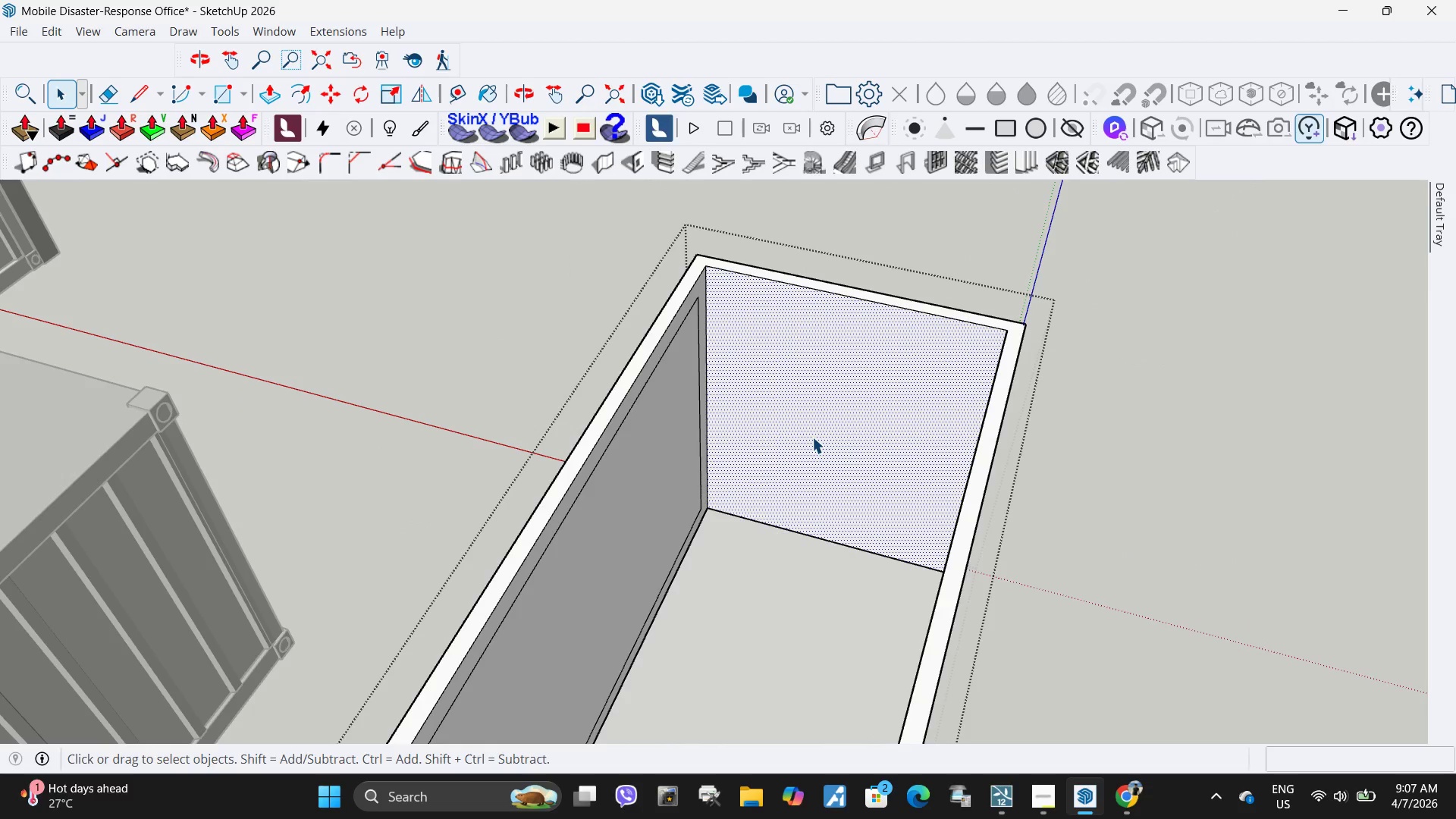 
scroll: coordinate [799, 475], scroll_direction: up, amount: 9.0
 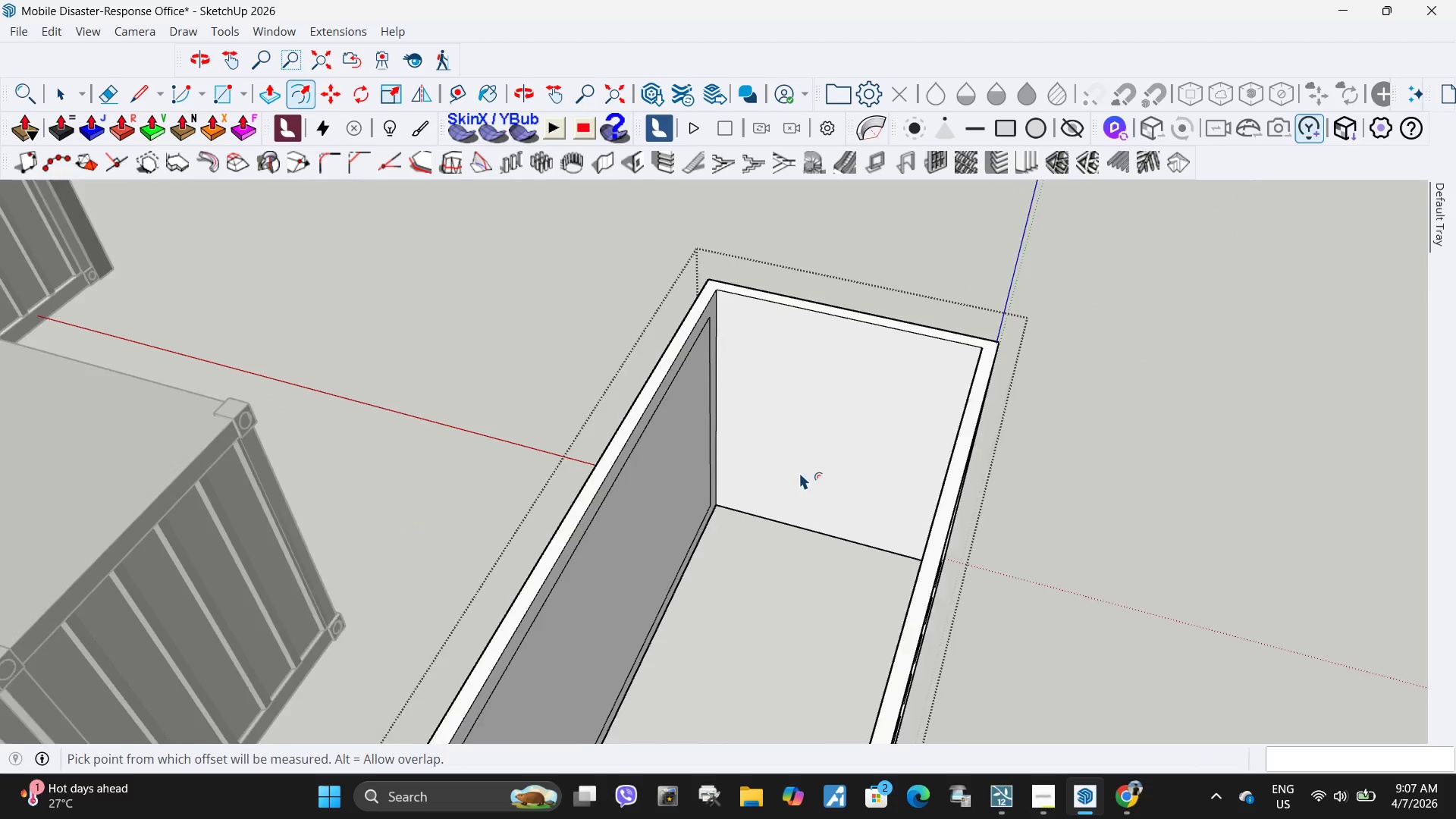 
key(F)
 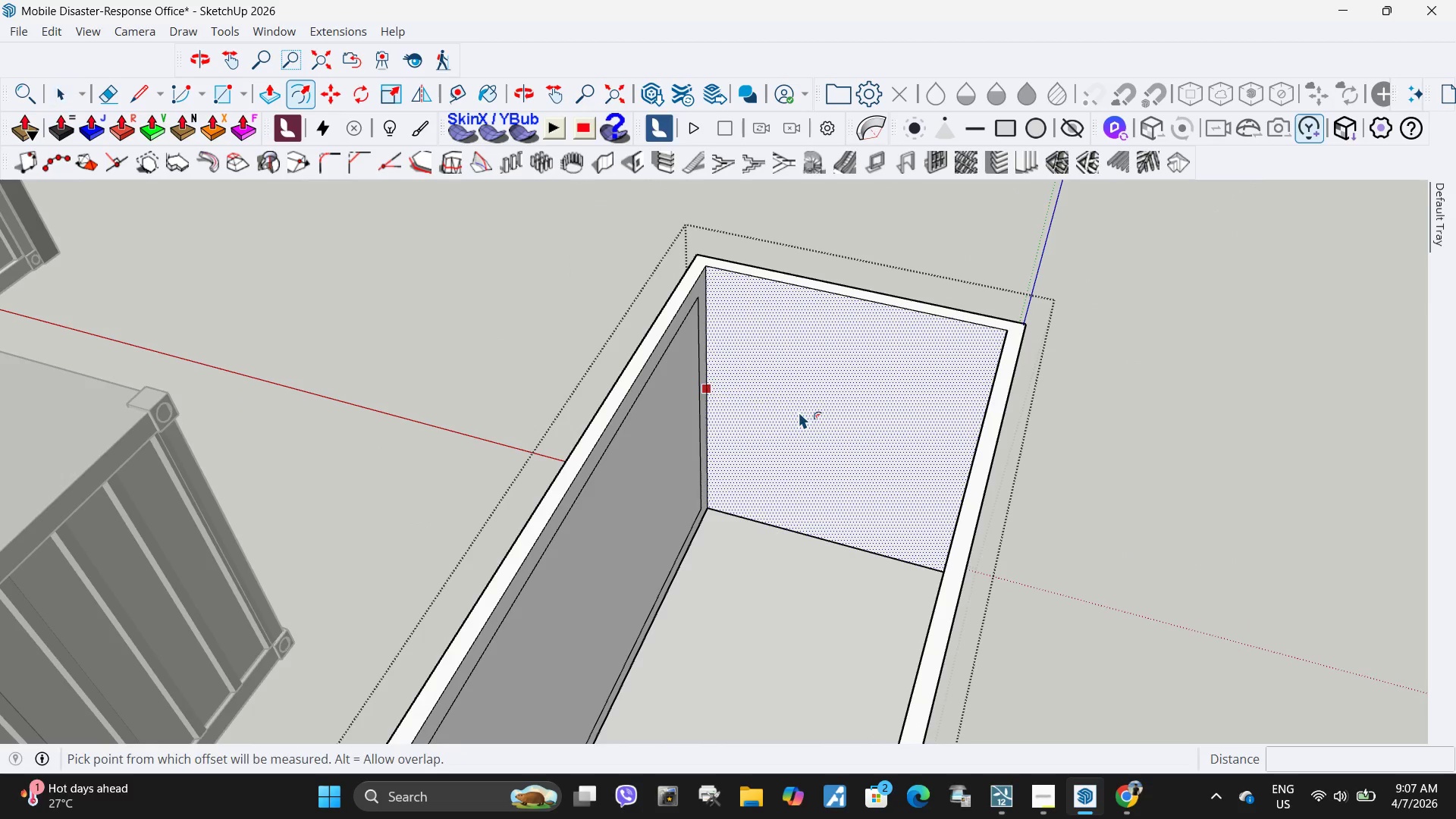 
left_click([799, 412])
 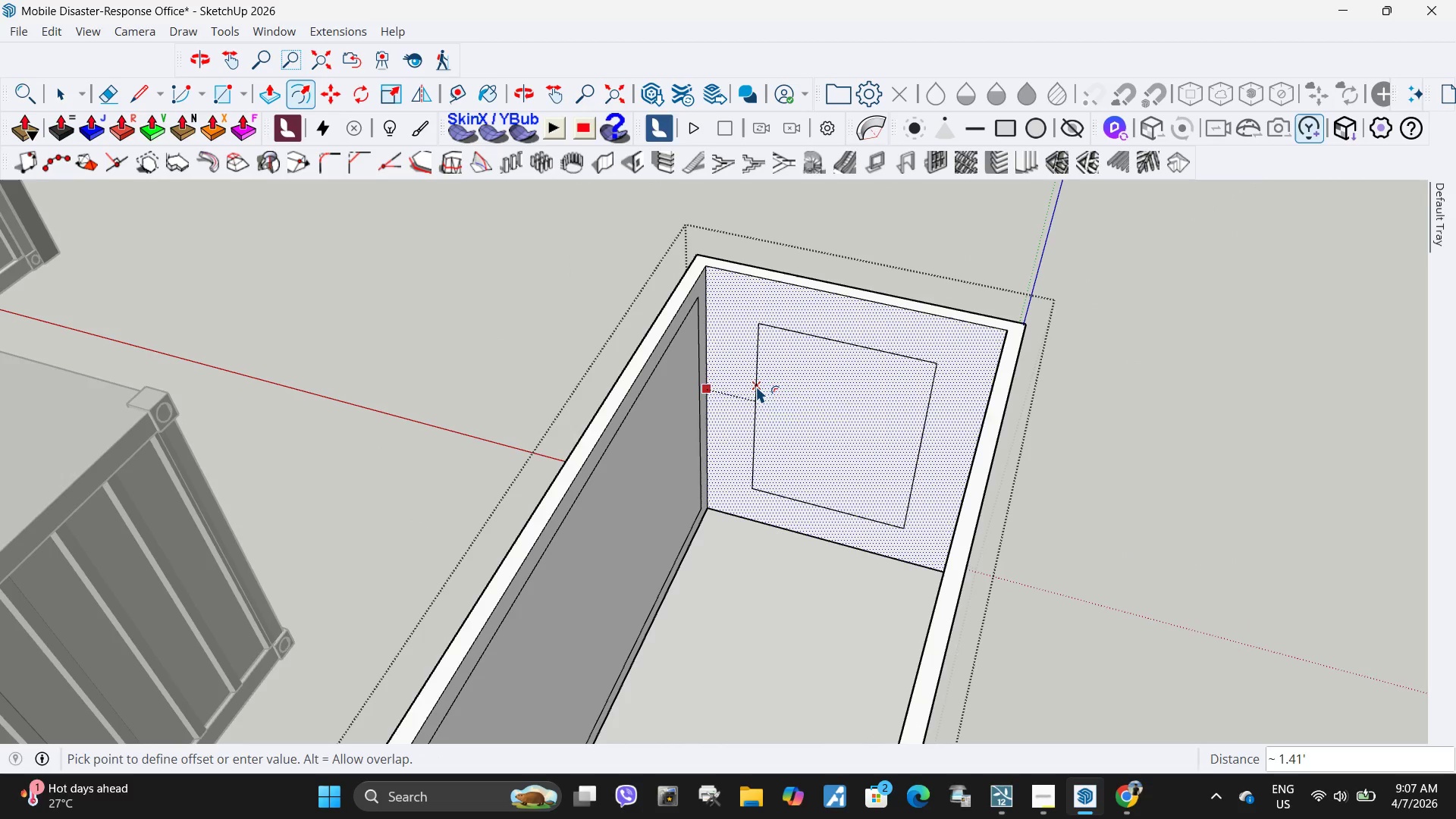 
key(NumpadDecimal)
 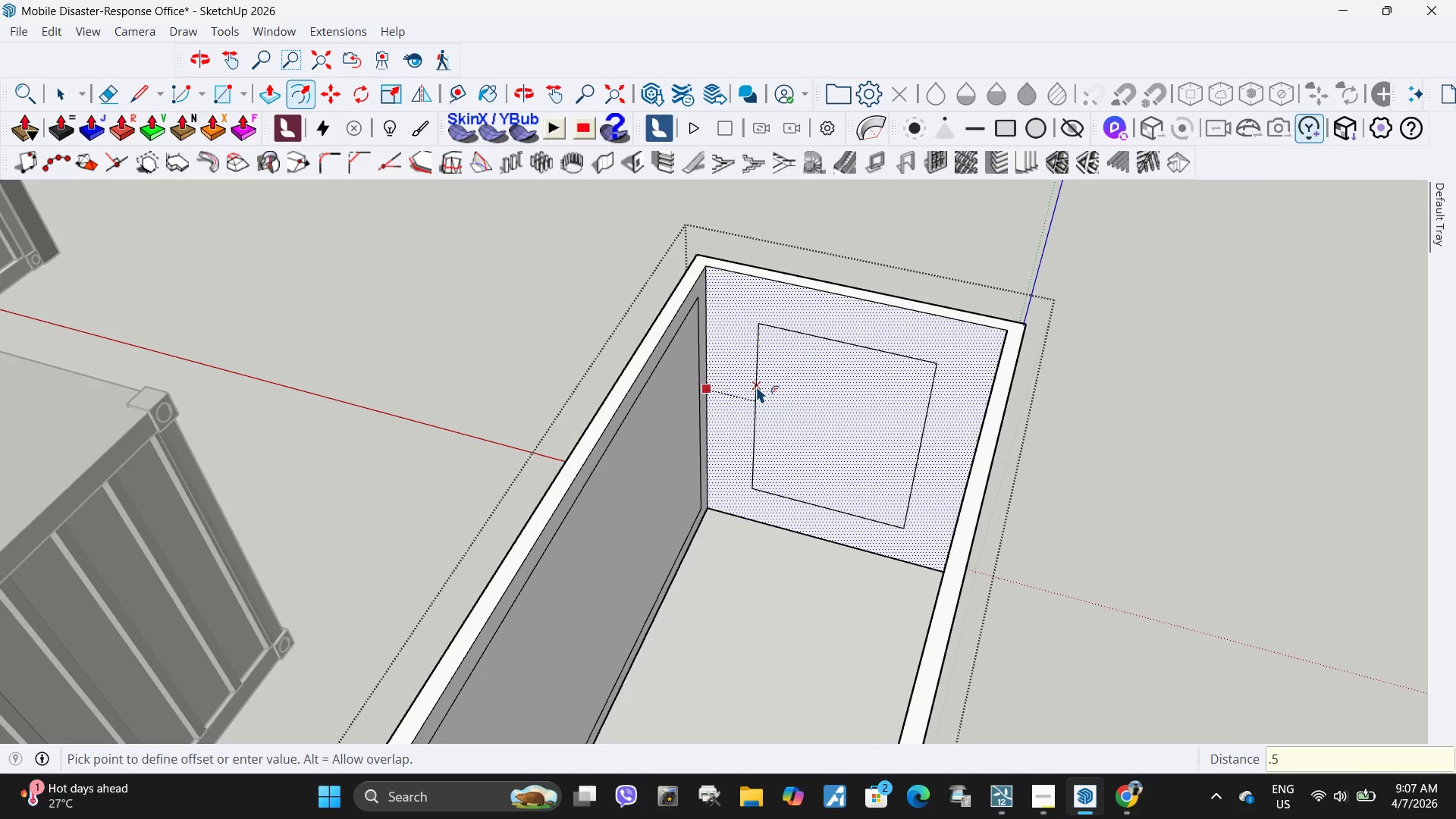 
key(Numpad5)
 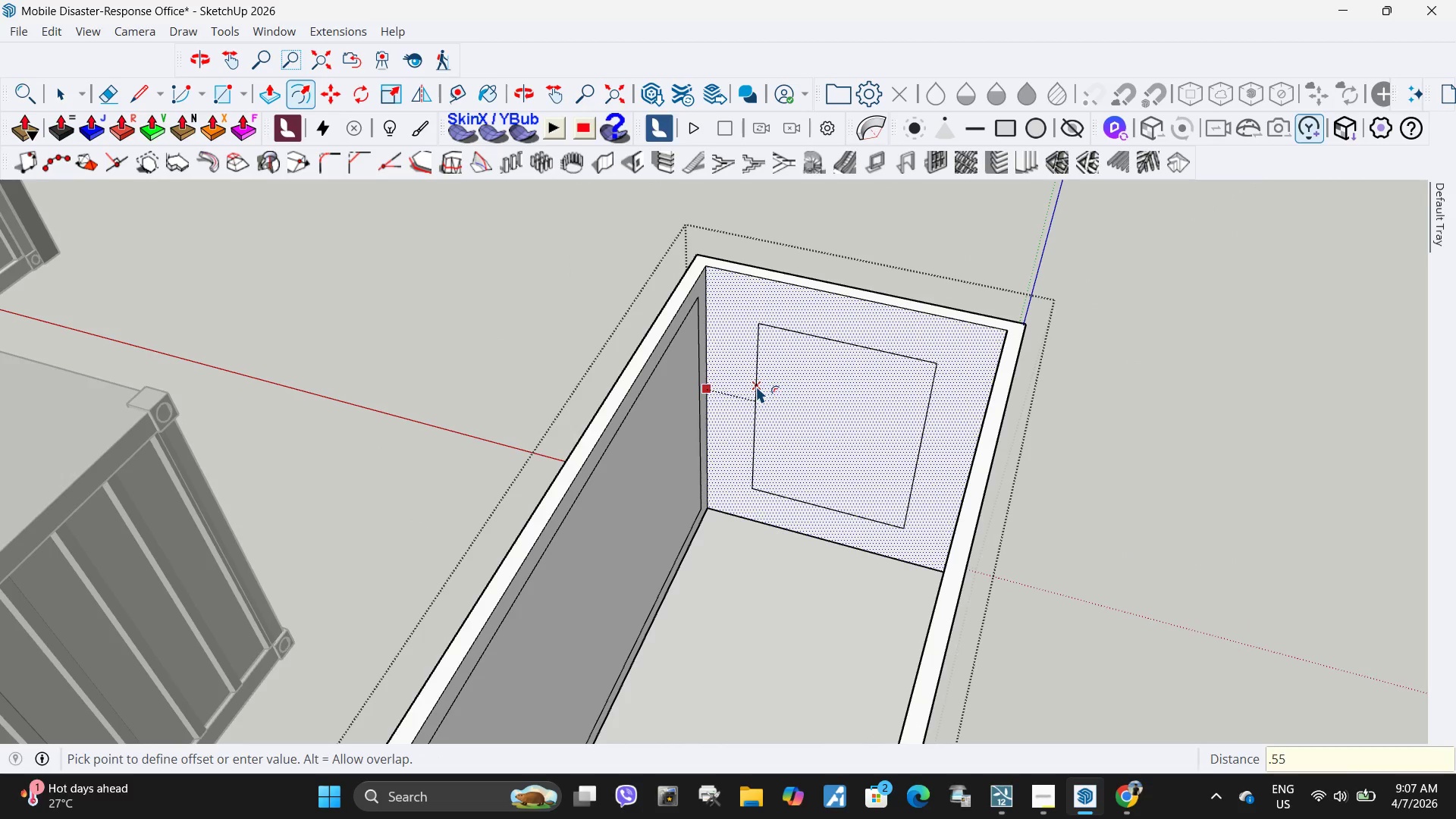 
key(Numpad5)
 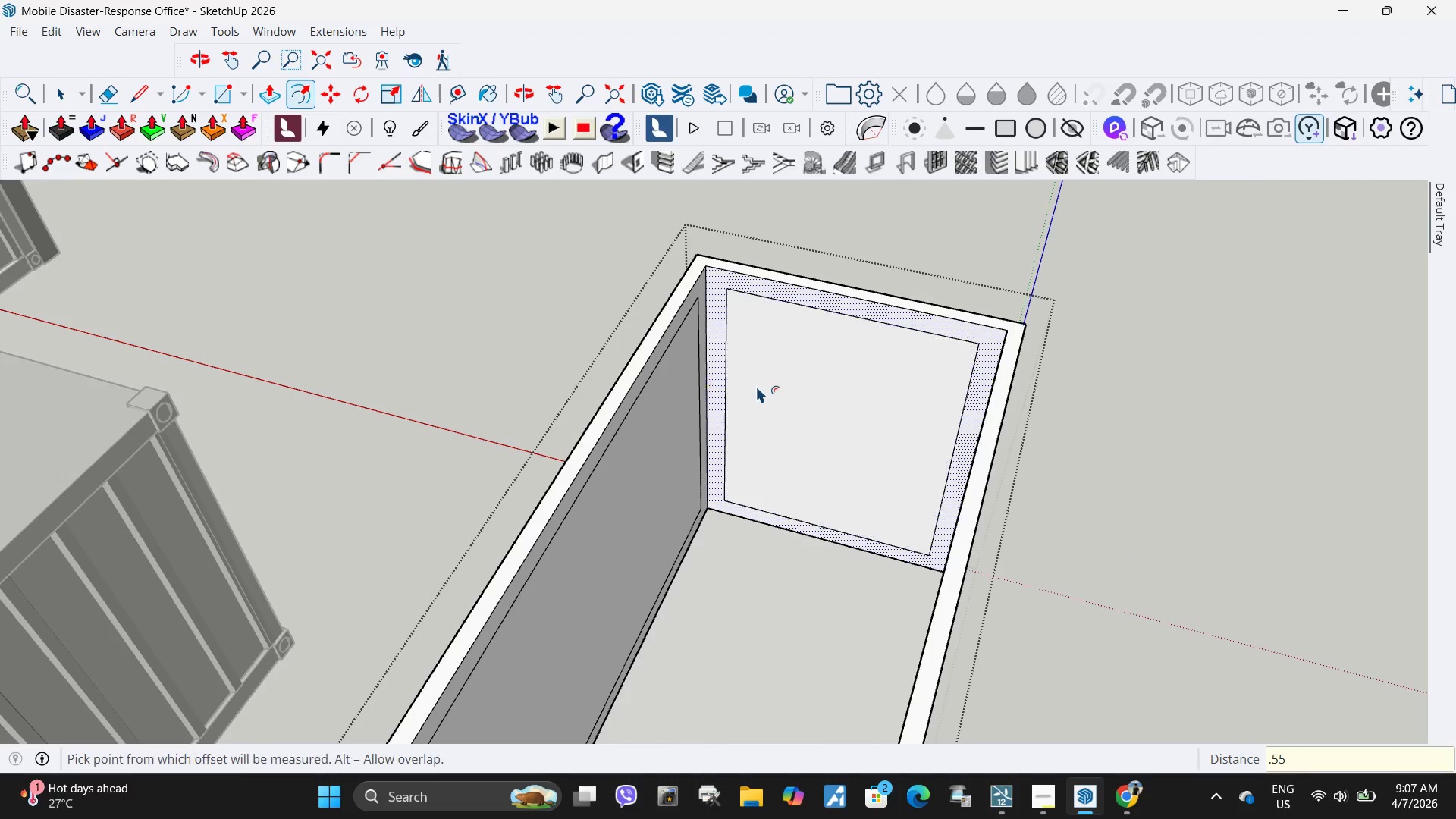 
key(NumpadEnter)
 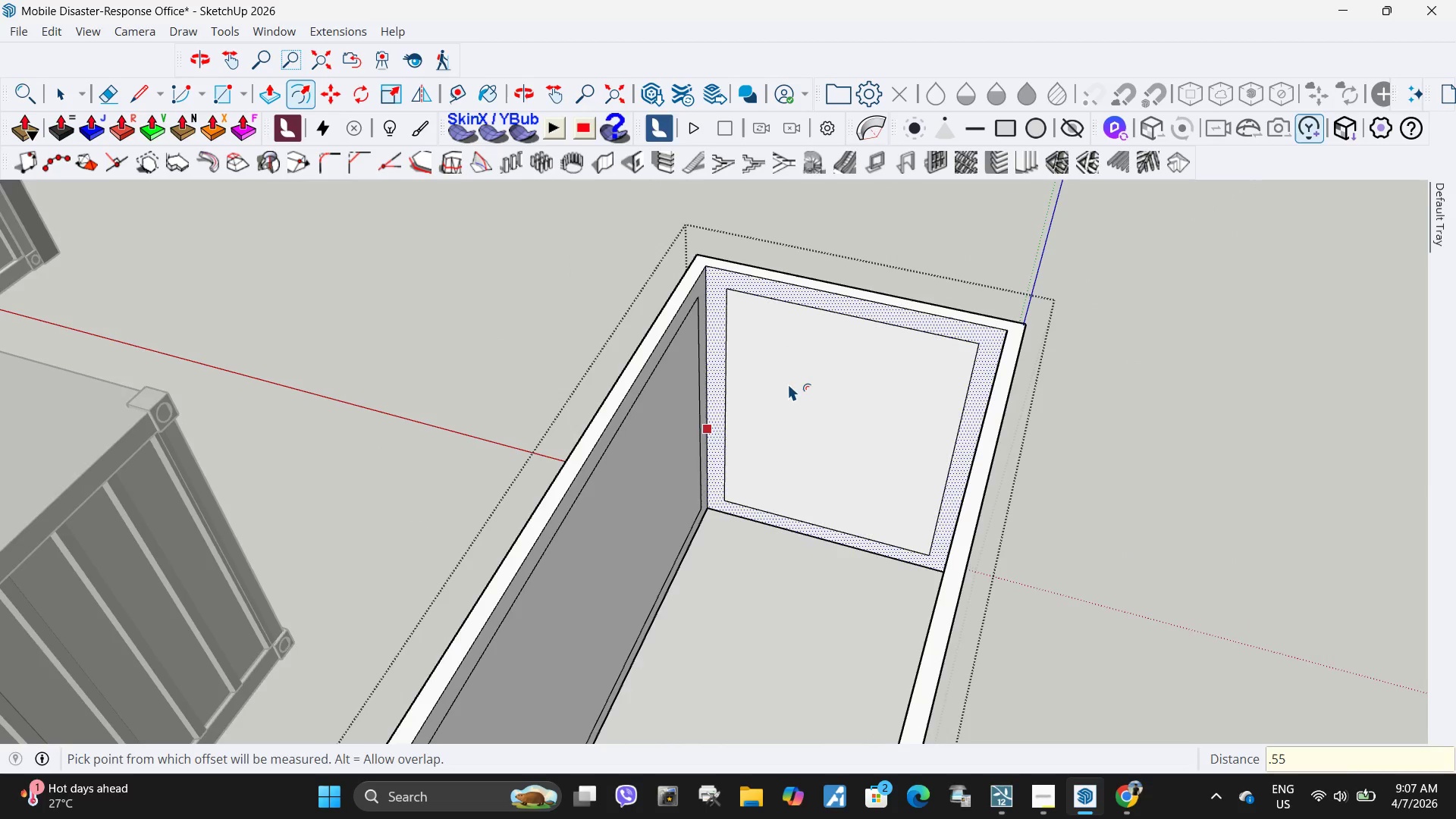 
scroll: coordinate [840, 399], scroll_direction: down, amount: 5.0
 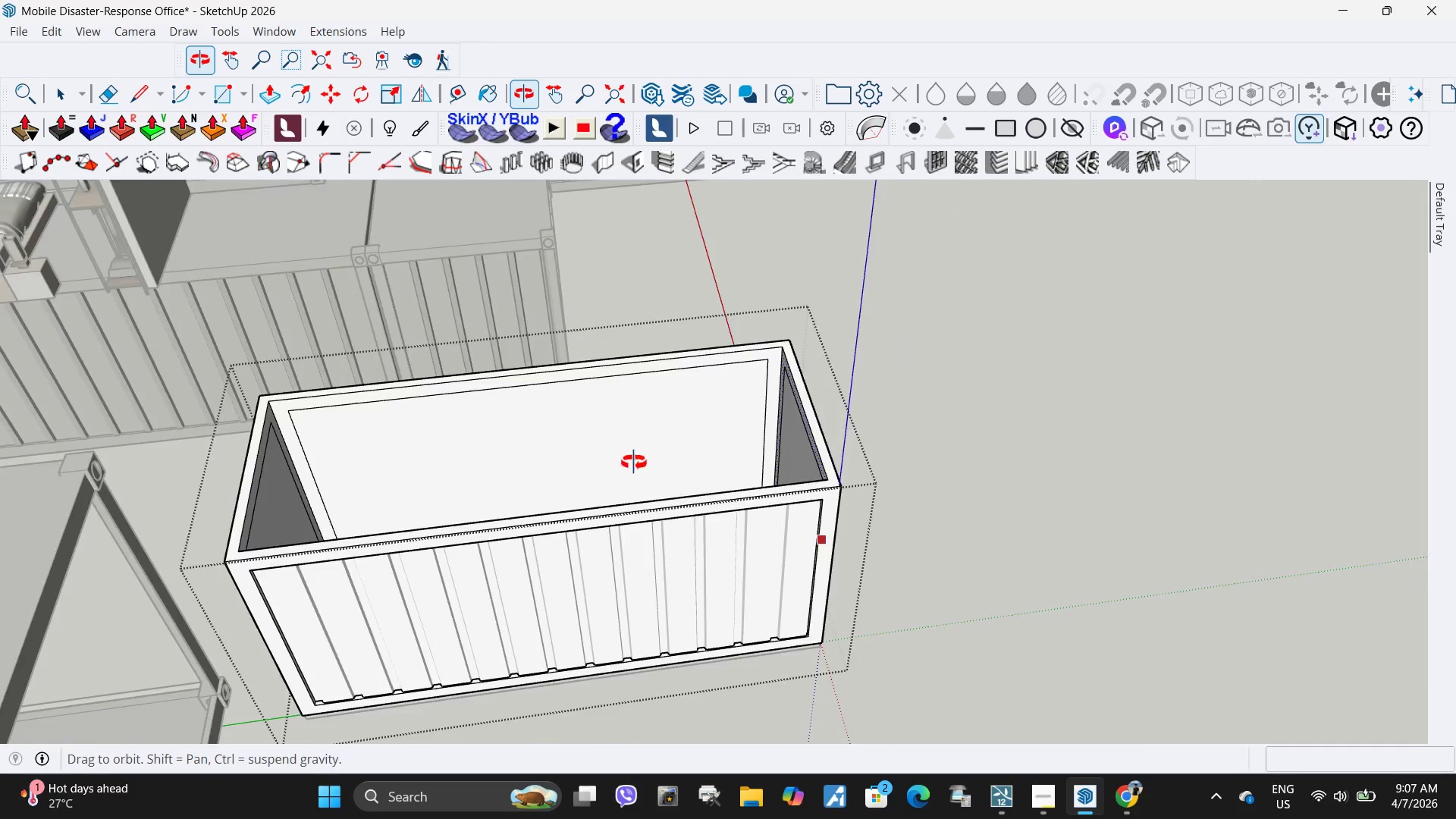 
key(Space)
 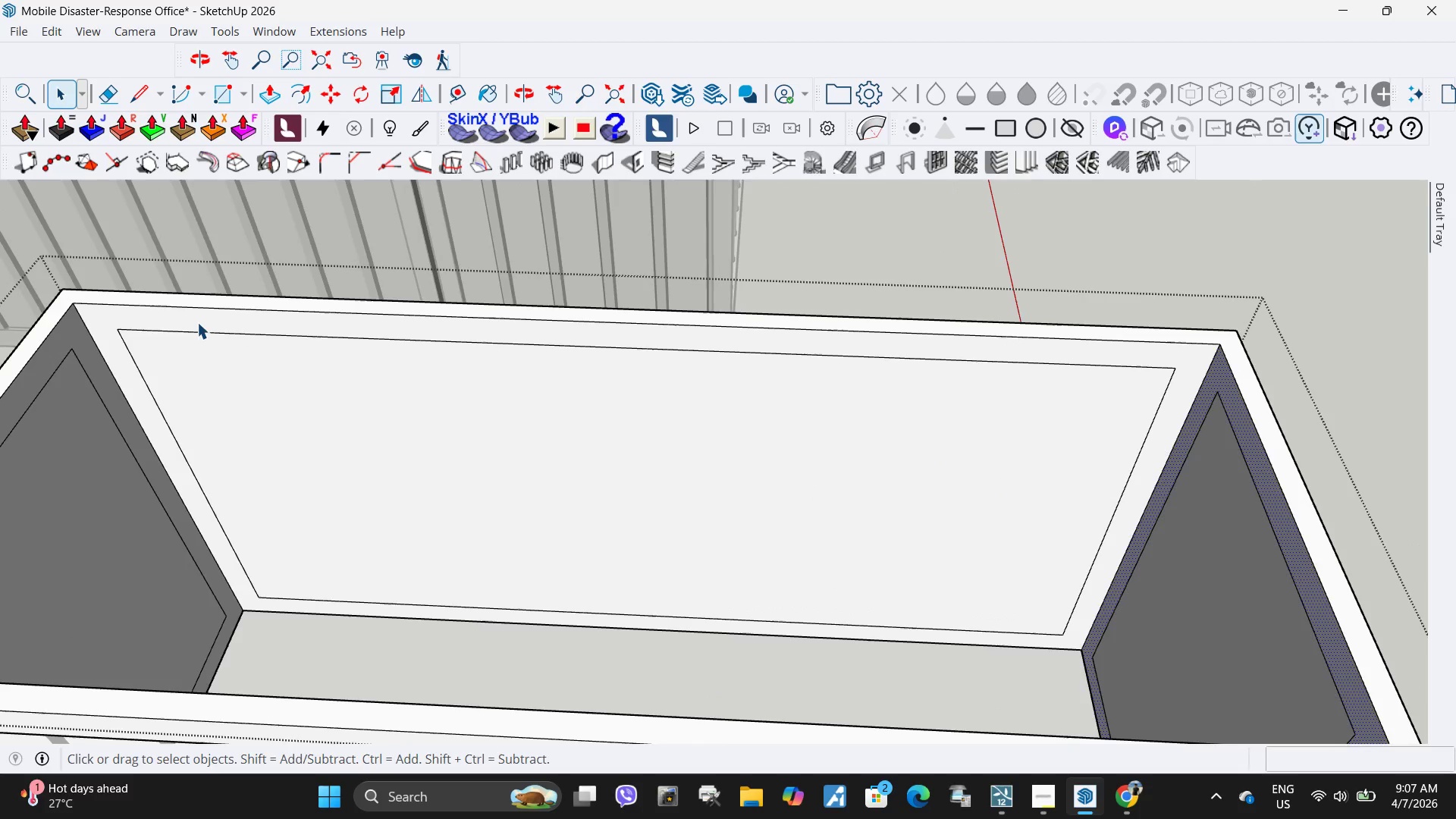 
scroll: coordinate [294, 341], scroll_direction: up, amount: 8.0
 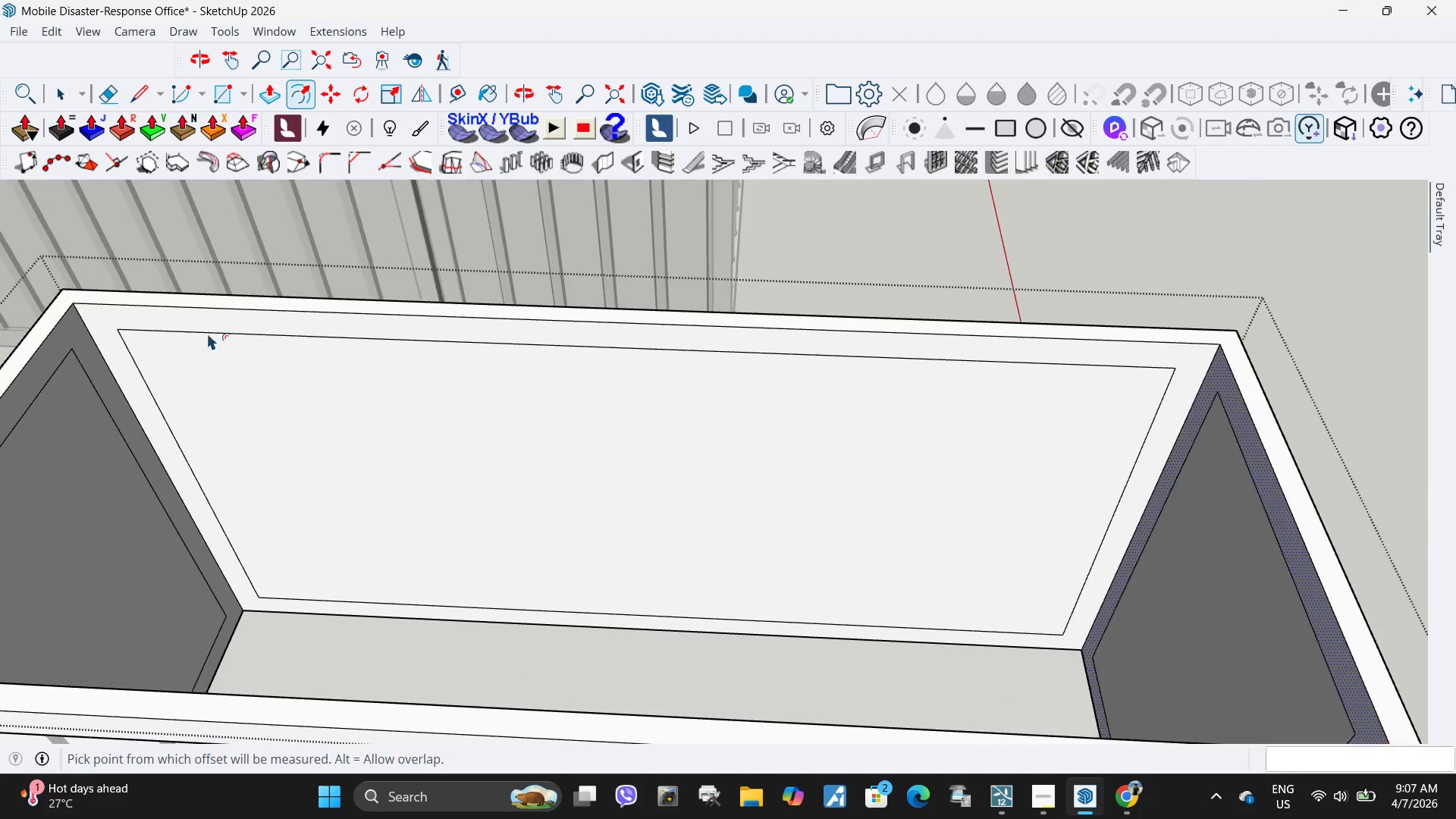 
left_click([199, 322])
 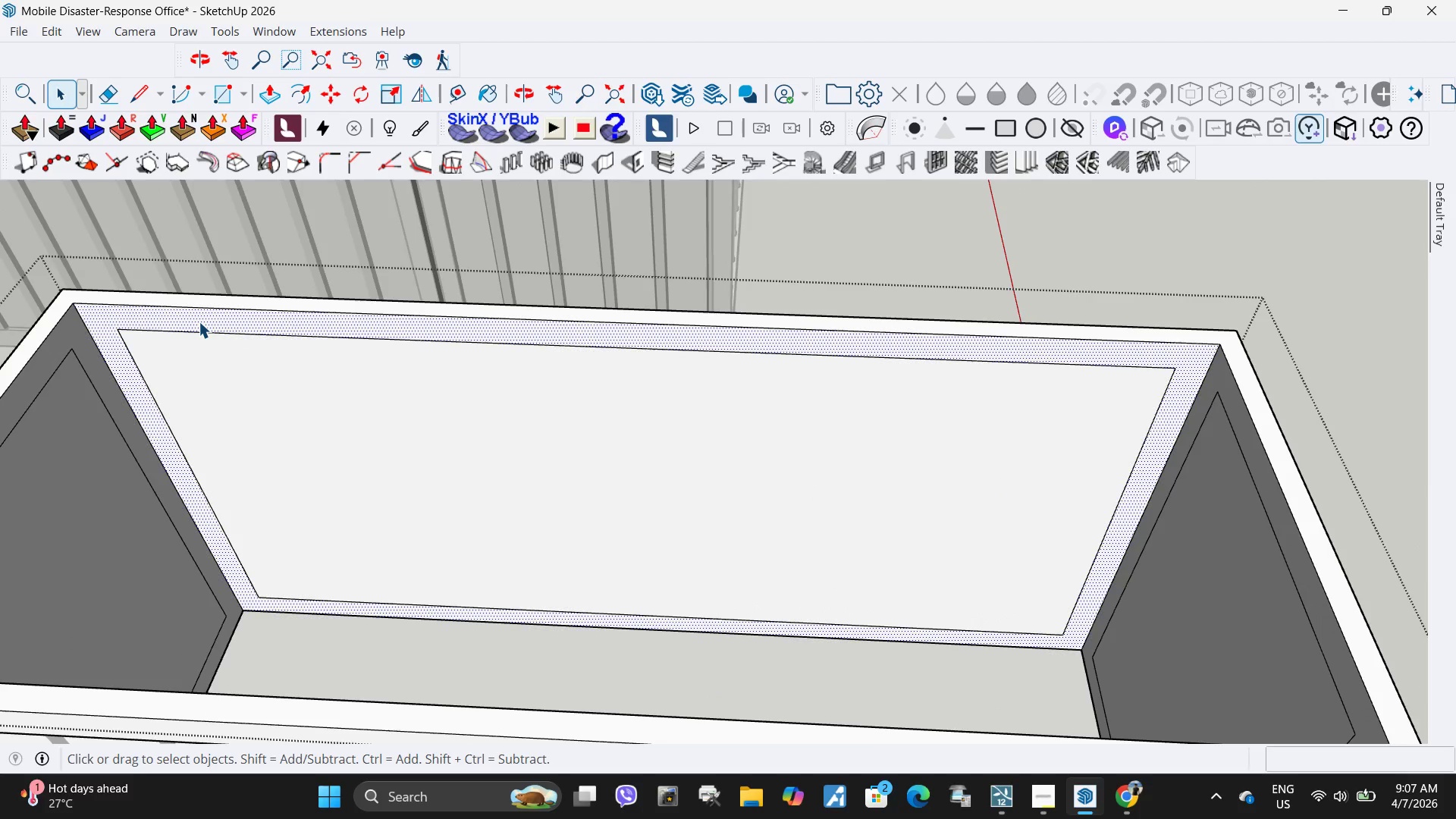 
key(P)
 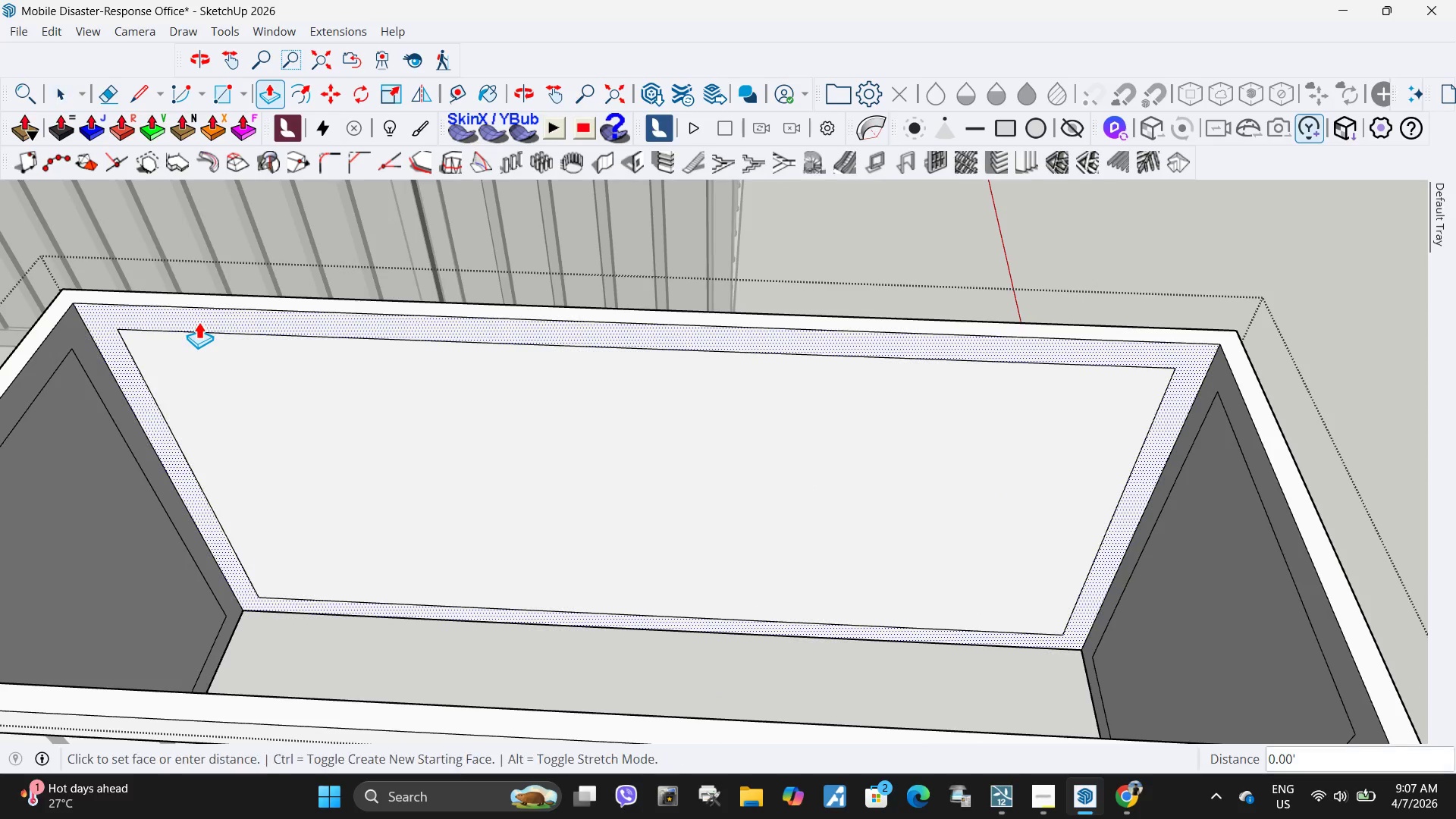 
left_click([199, 322])
 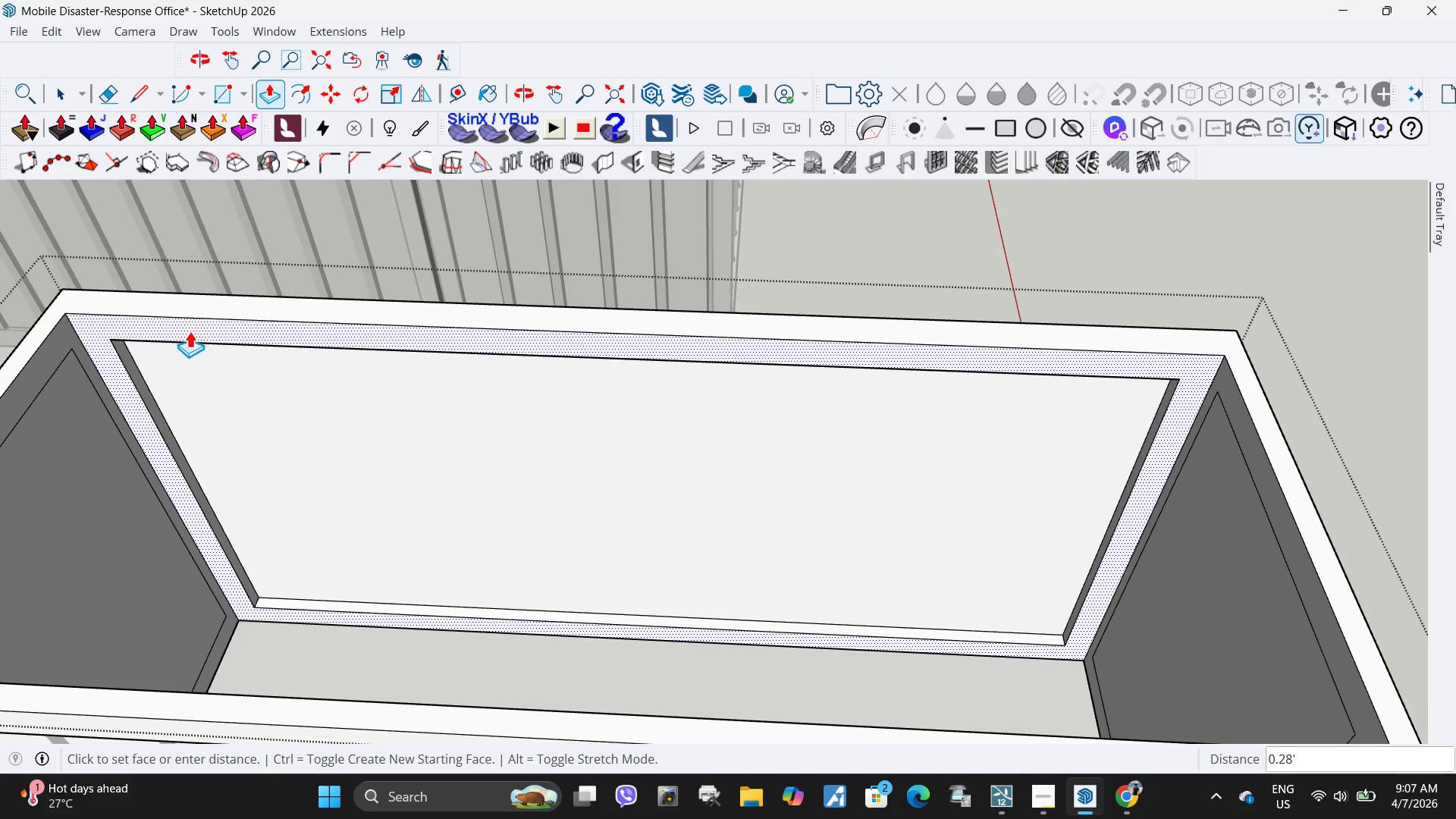 
scroll: coordinate [190, 331], scroll_direction: down, amount: 1.0
 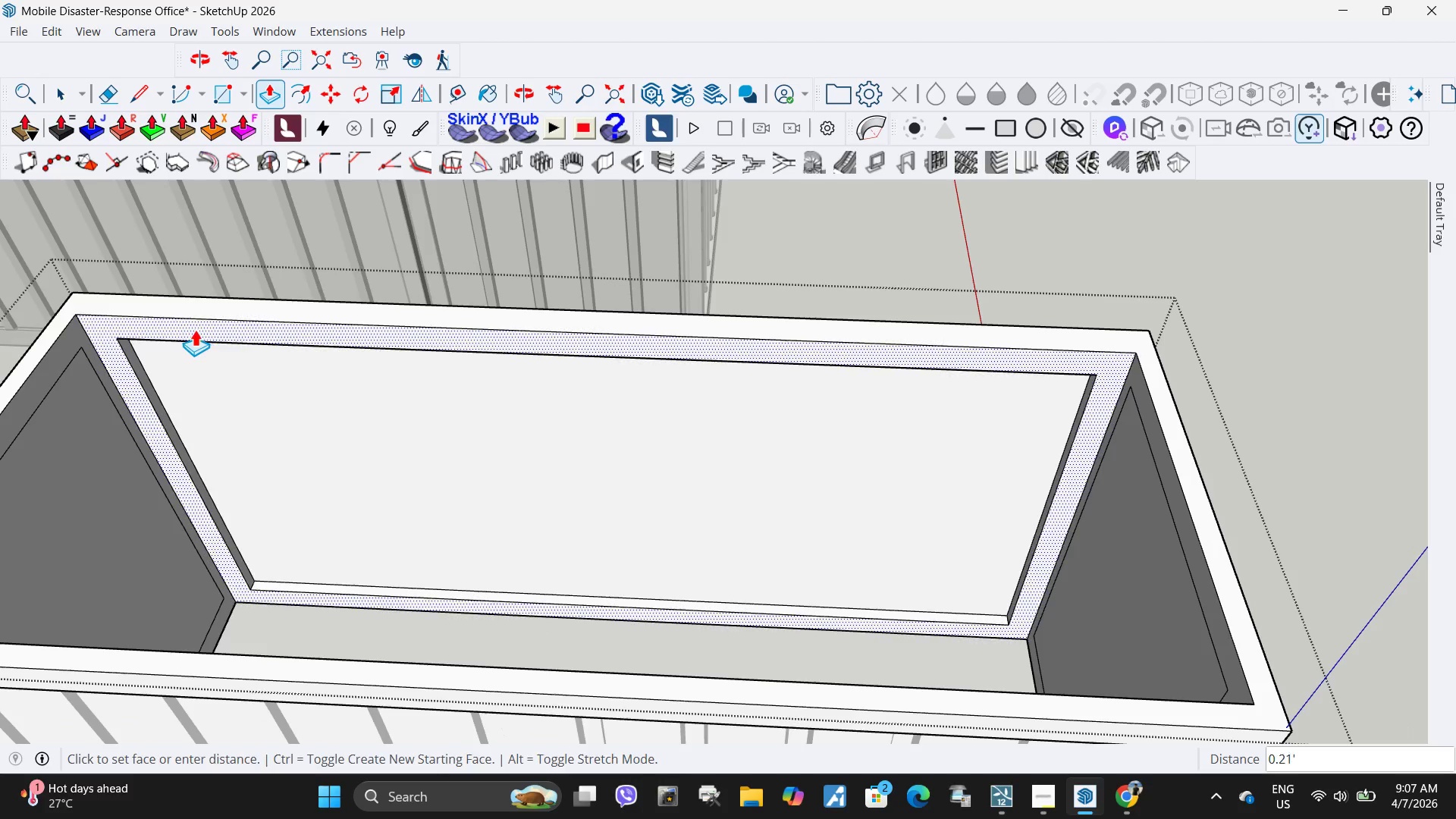 
key(Escape)
 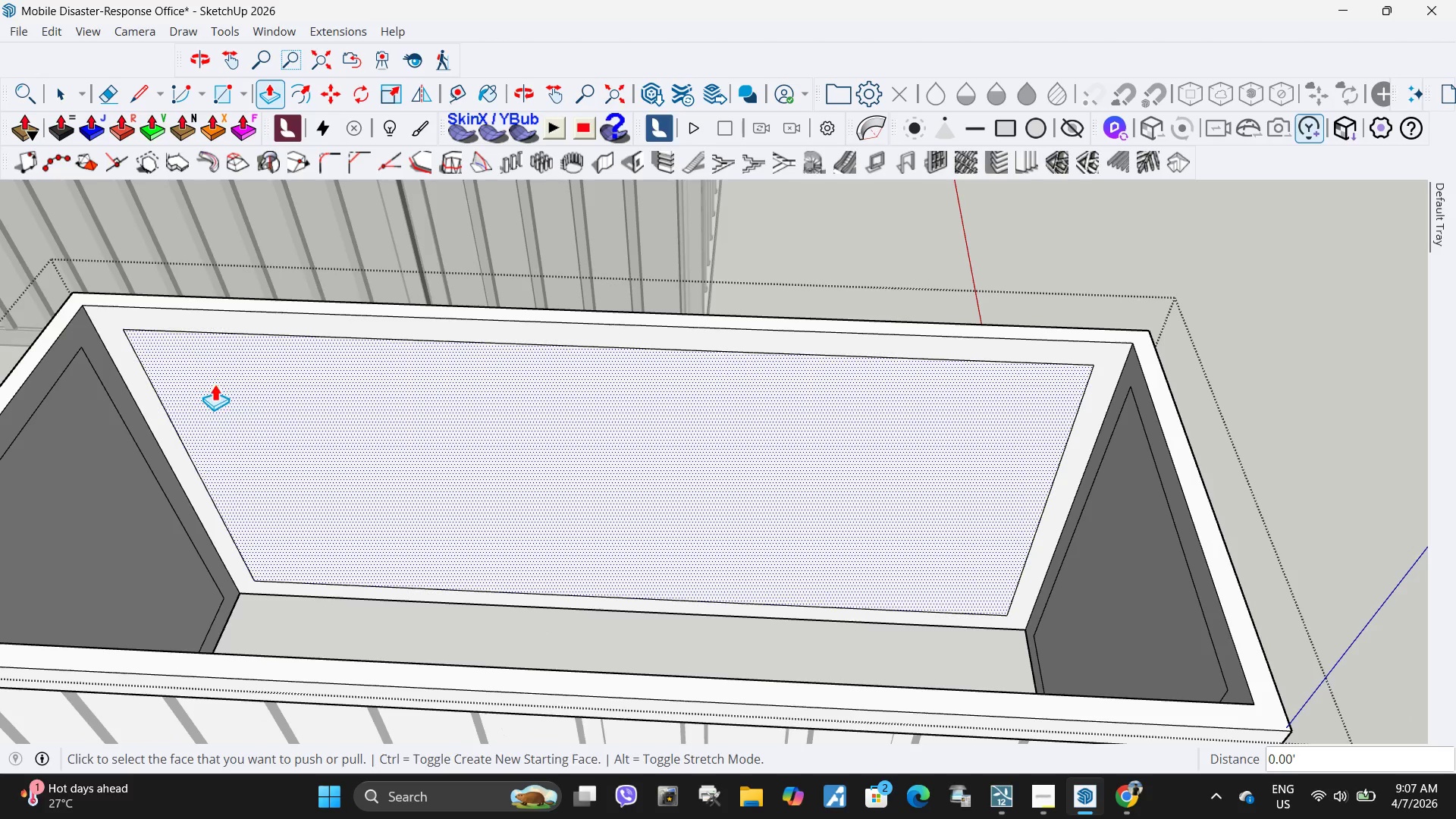 
left_click([215, 384])
 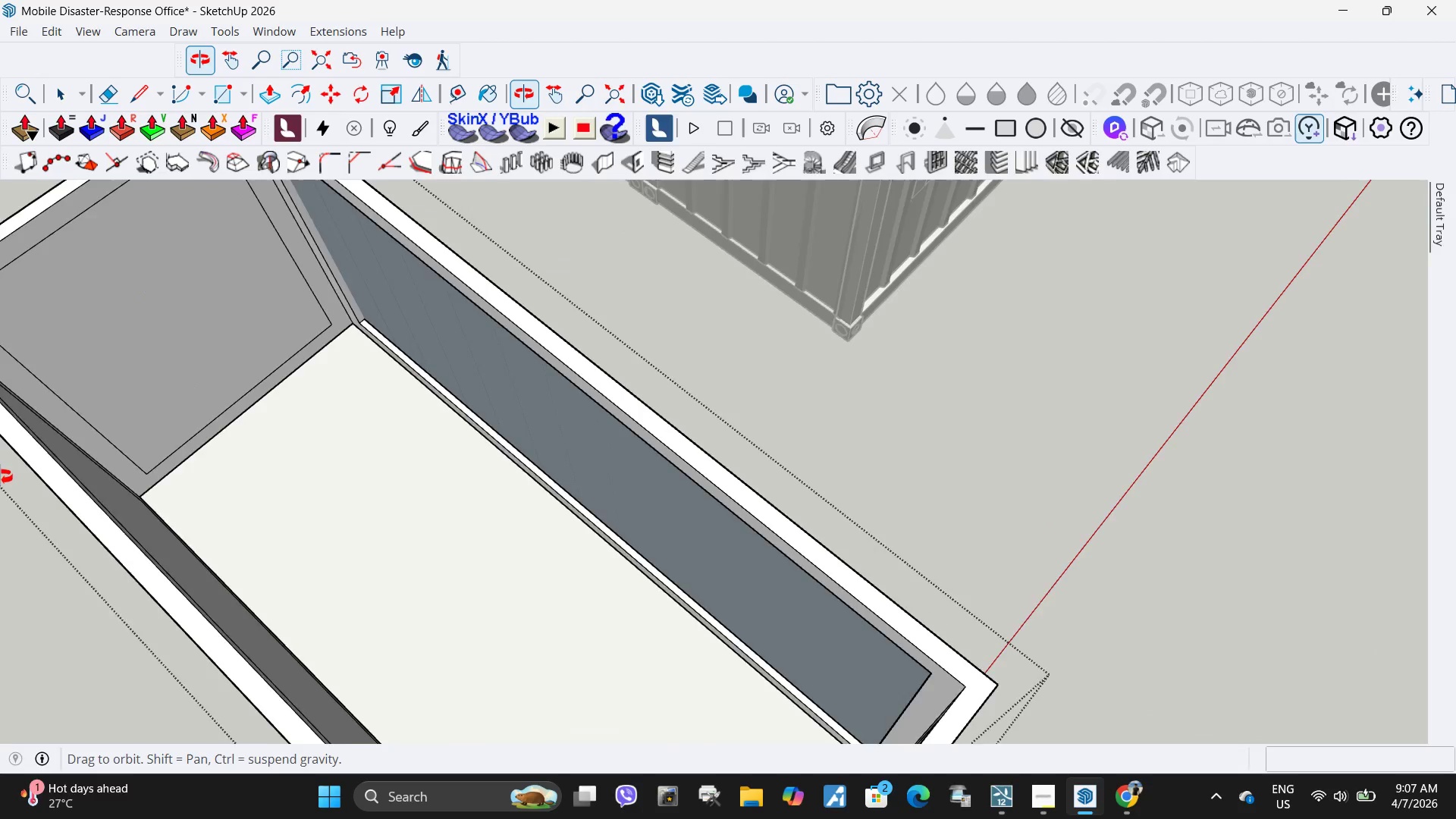 
scroll: coordinate [404, 342], scroll_direction: down, amount: 4.0
 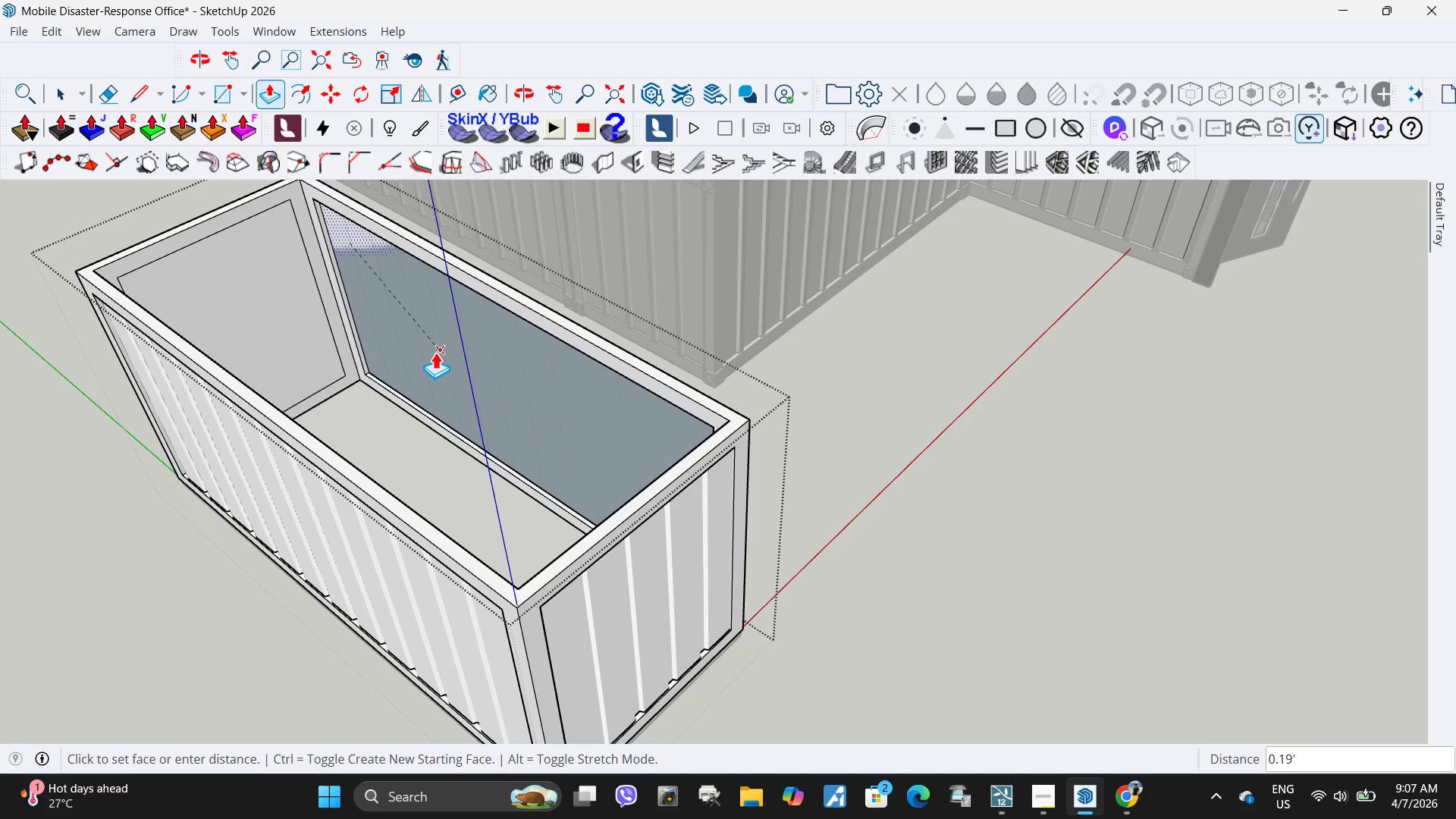 
key(NumpadDecimal)
 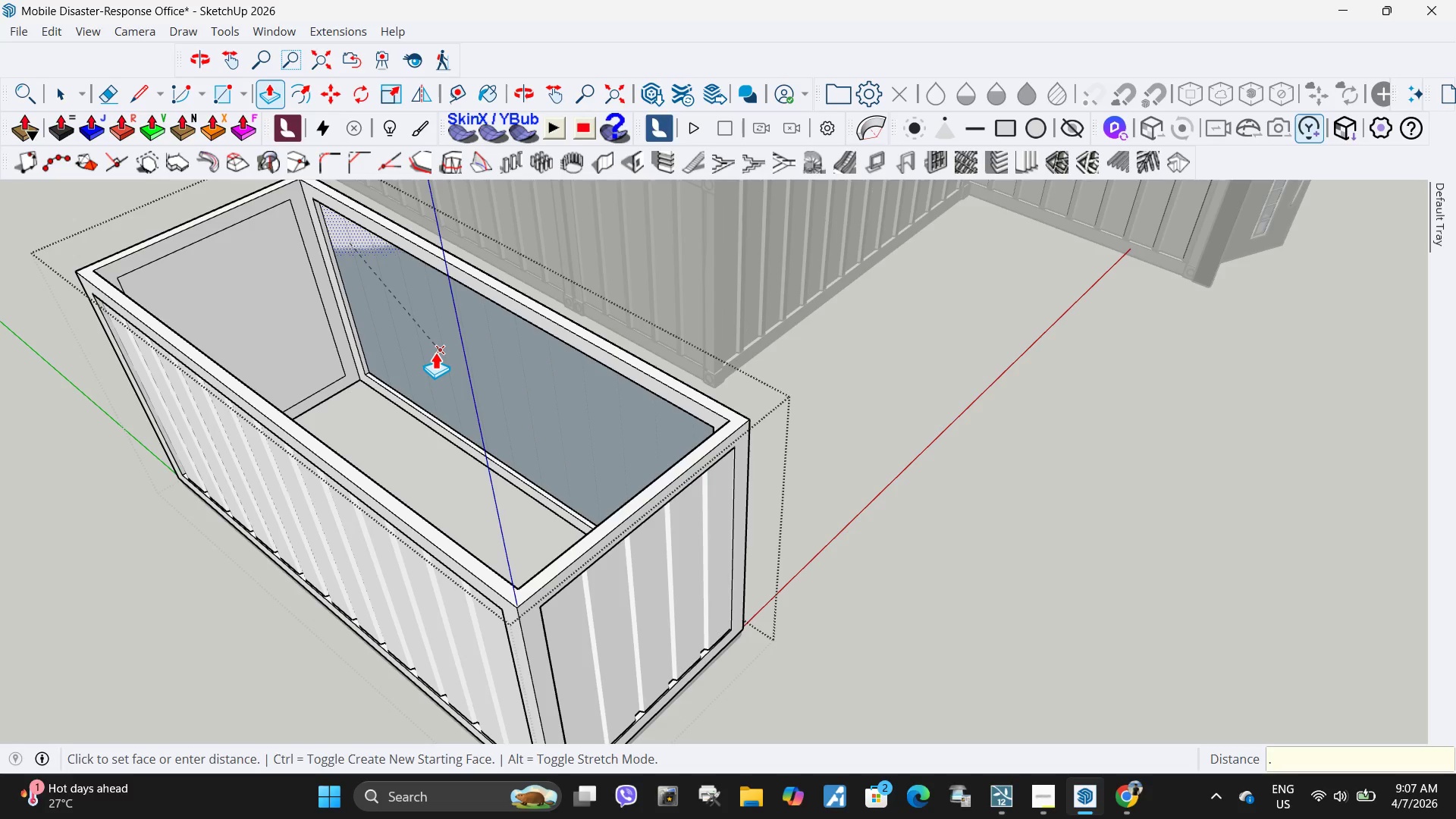 
key(Numpad2)
 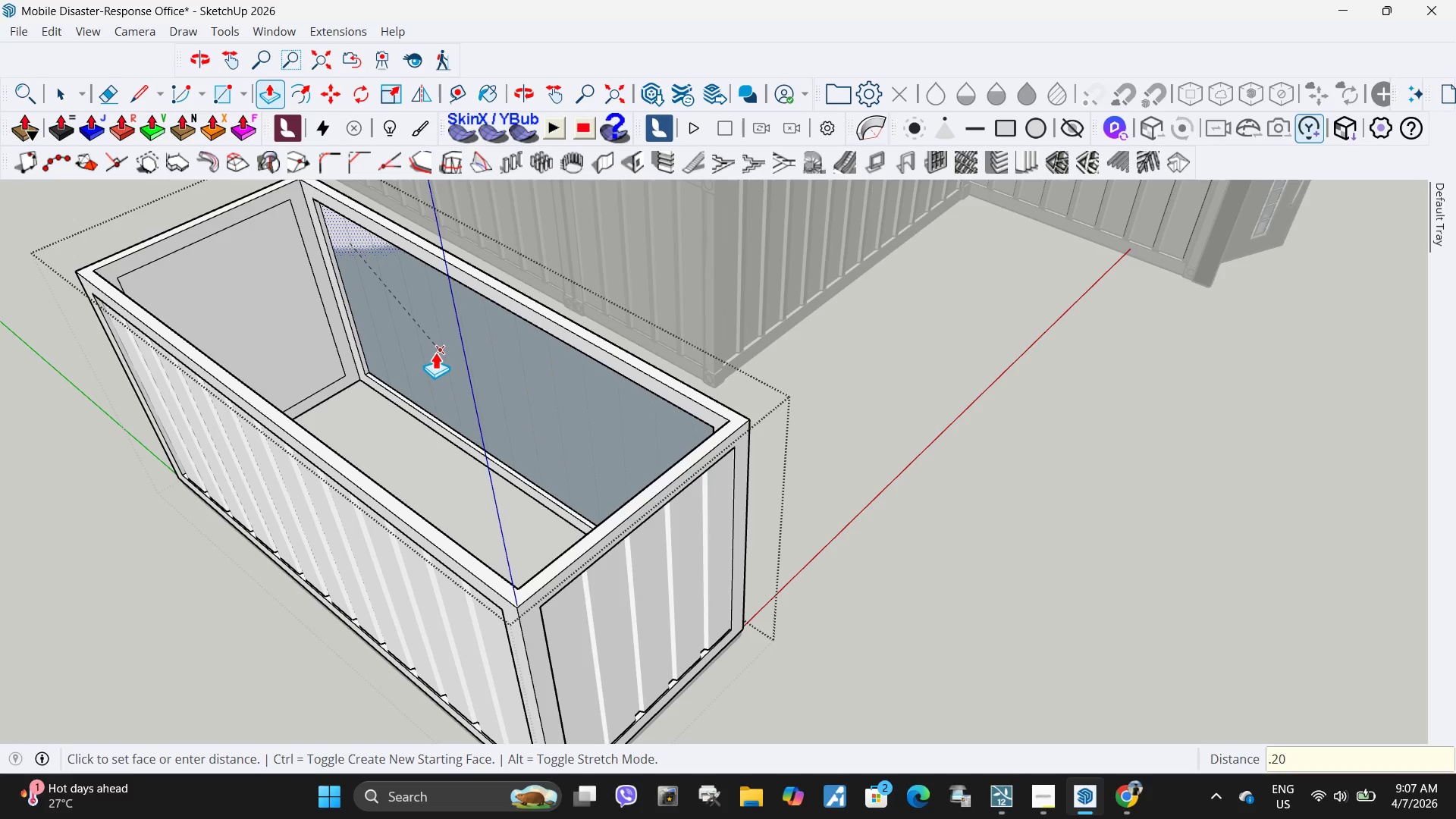 
key(Numpad0)
 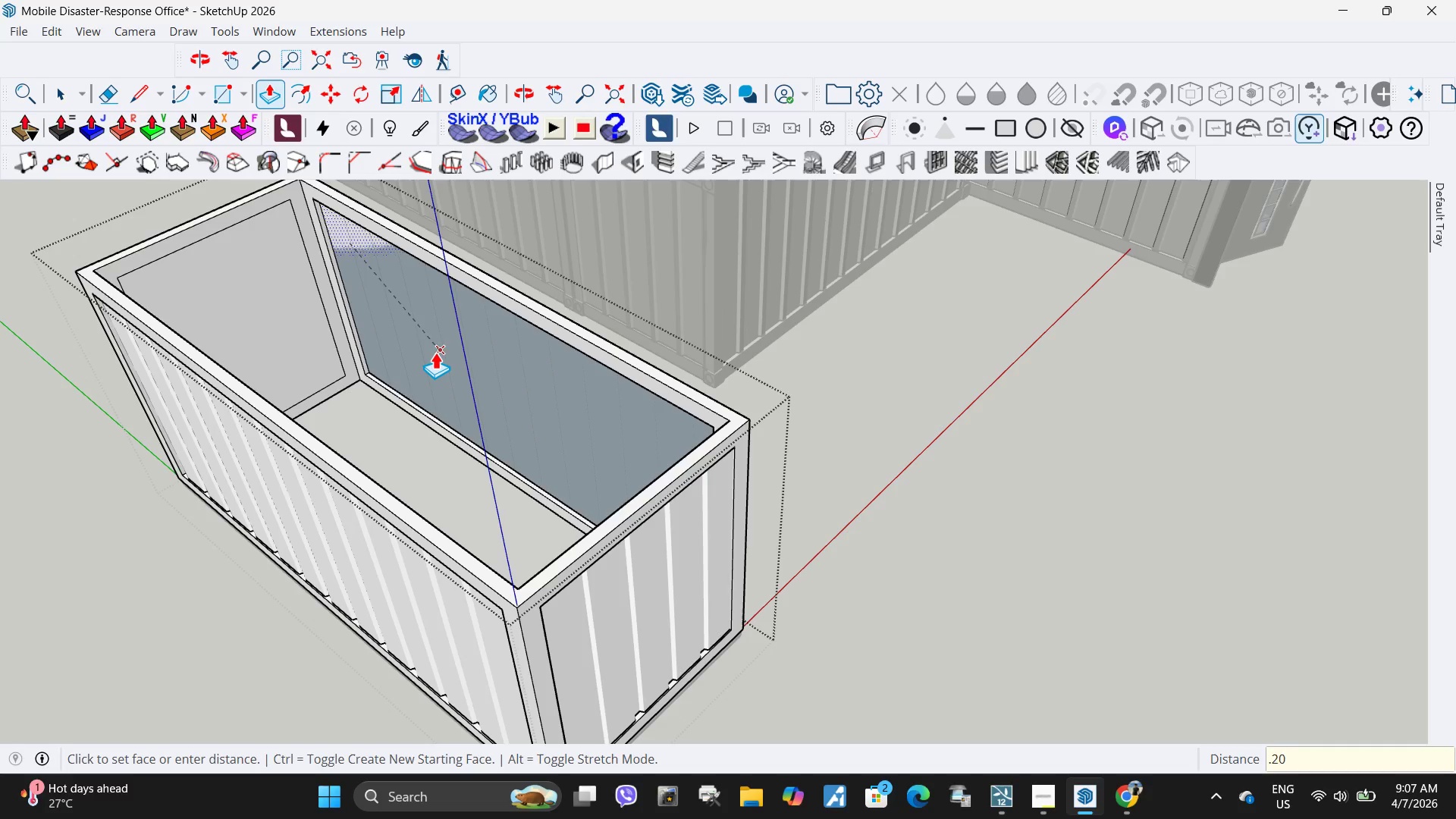 
key(NumpadEnter)
 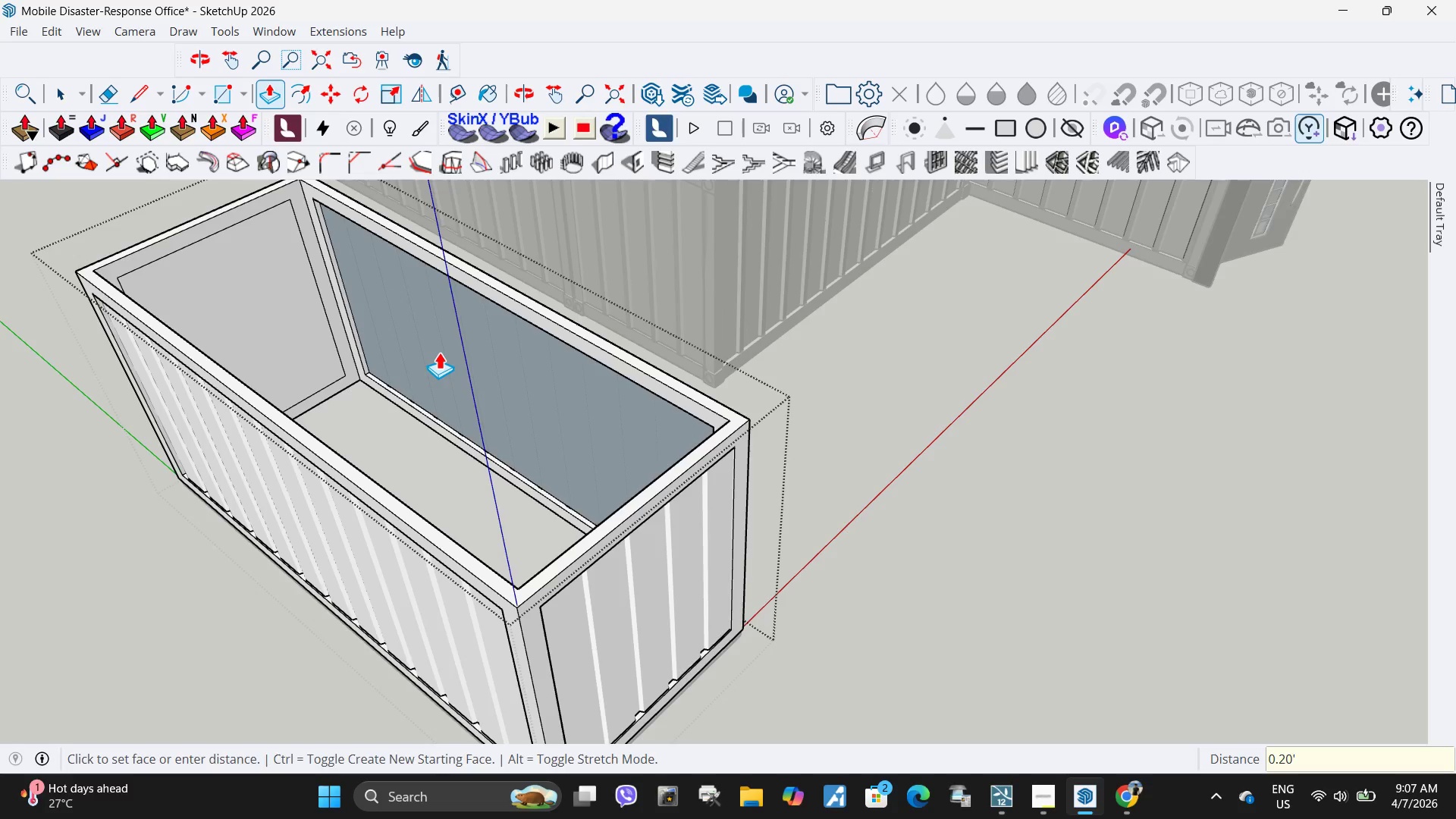 
scroll: coordinate [476, 347], scroll_direction: down, amount: 5.0
 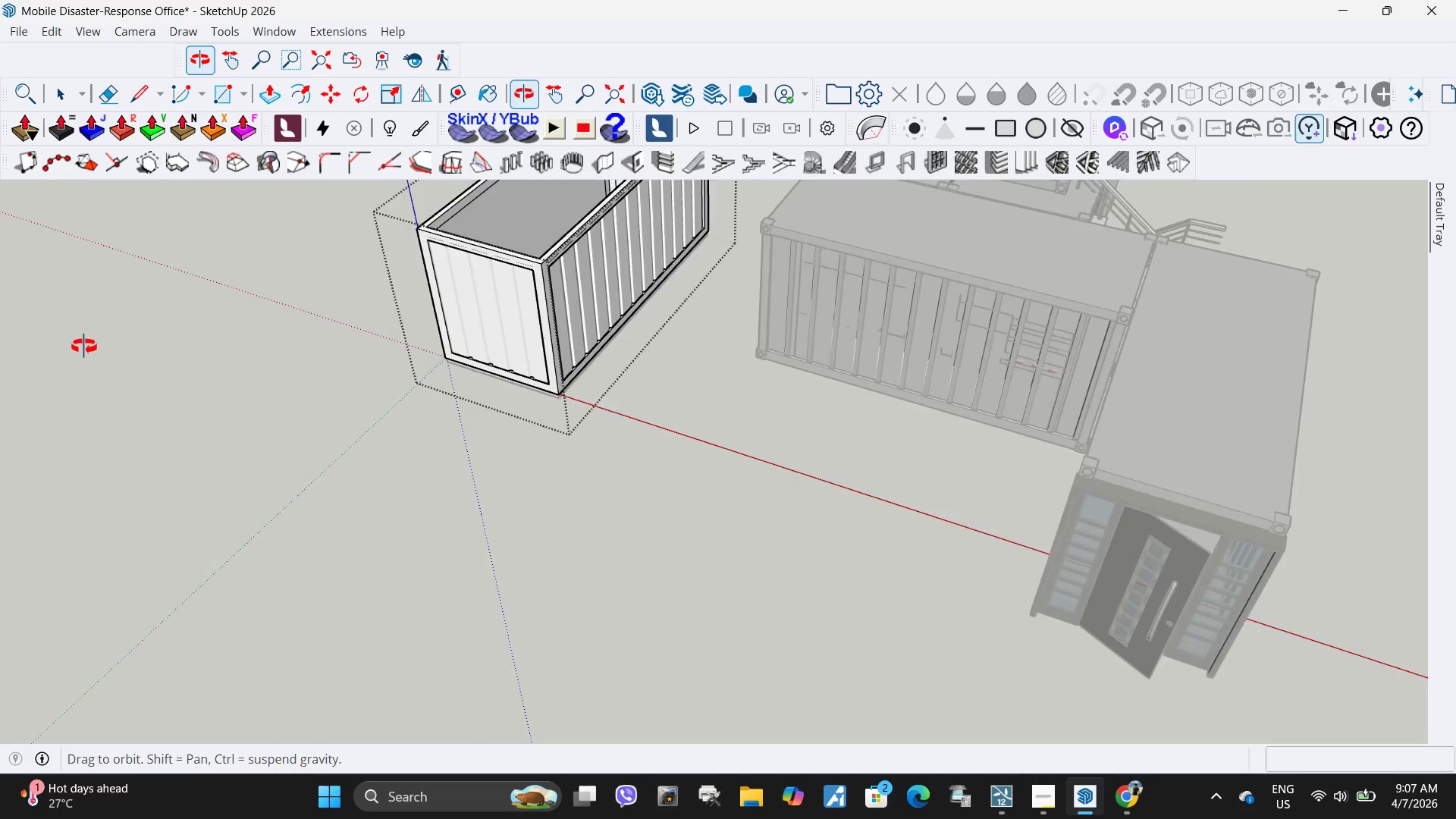 
double_click([78, 340])
 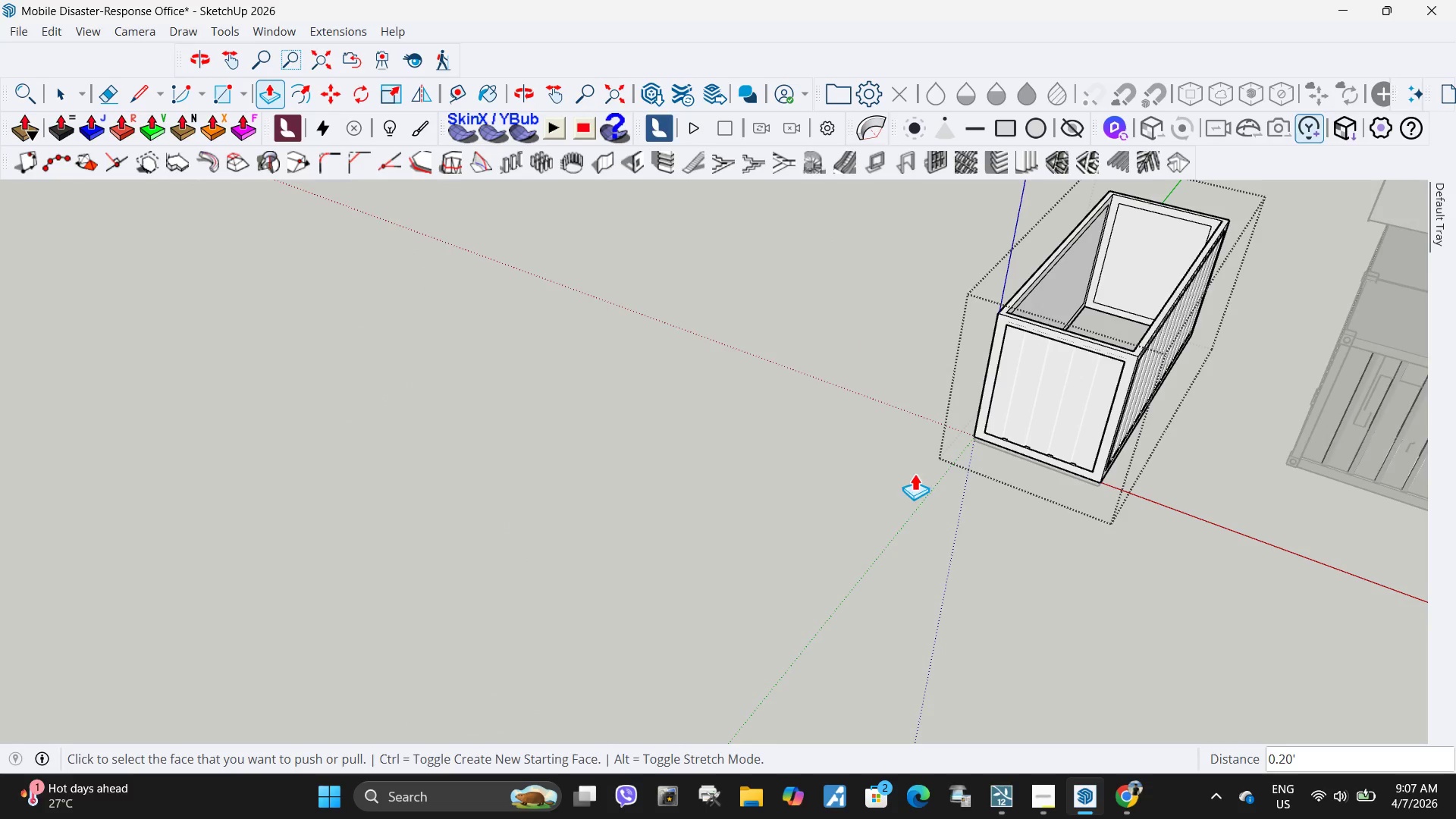 
left_click([972, 281])
 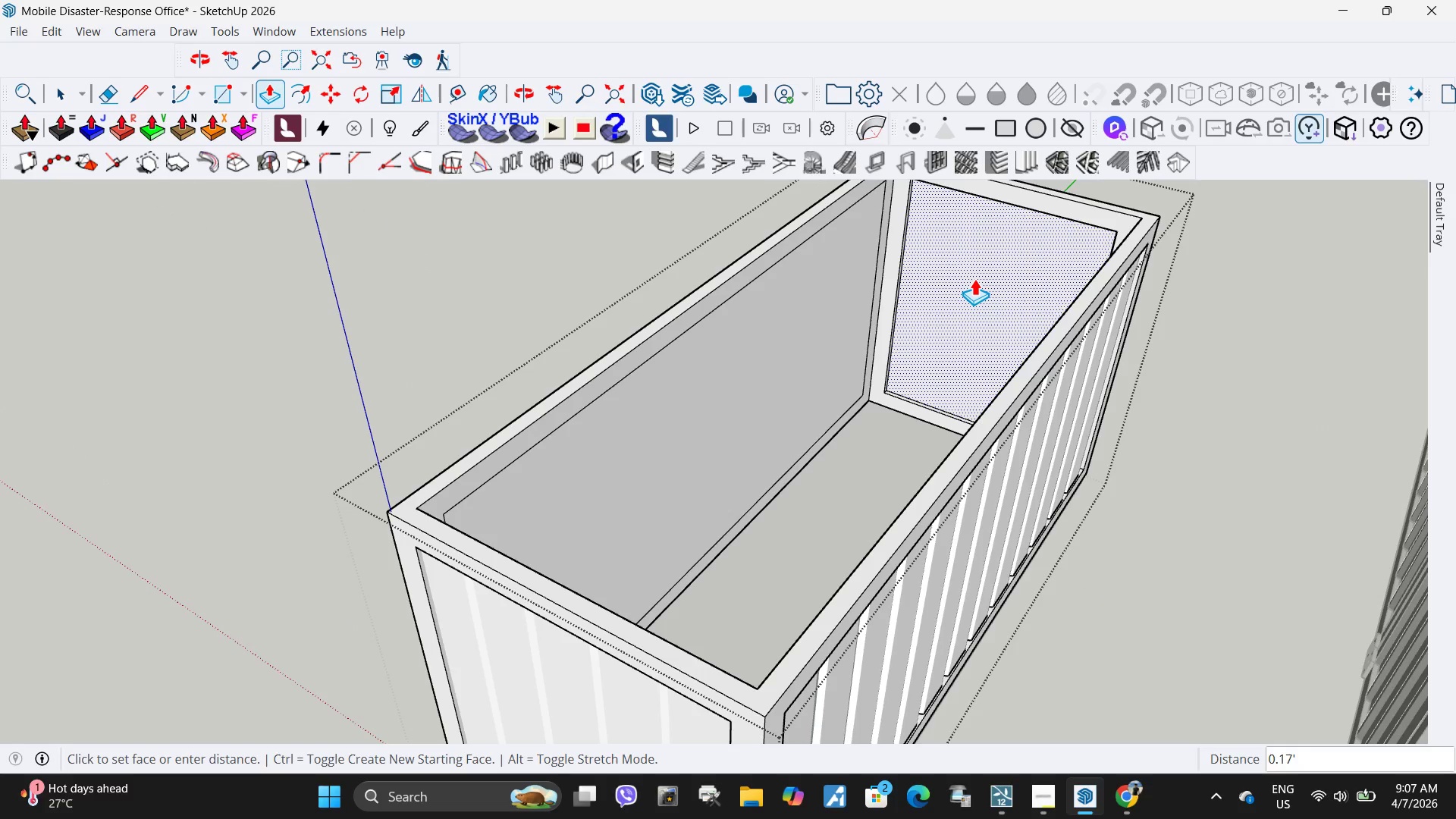 
scroll: coordinate [1002, 247], scroll_direction: up, amount: 9.0
 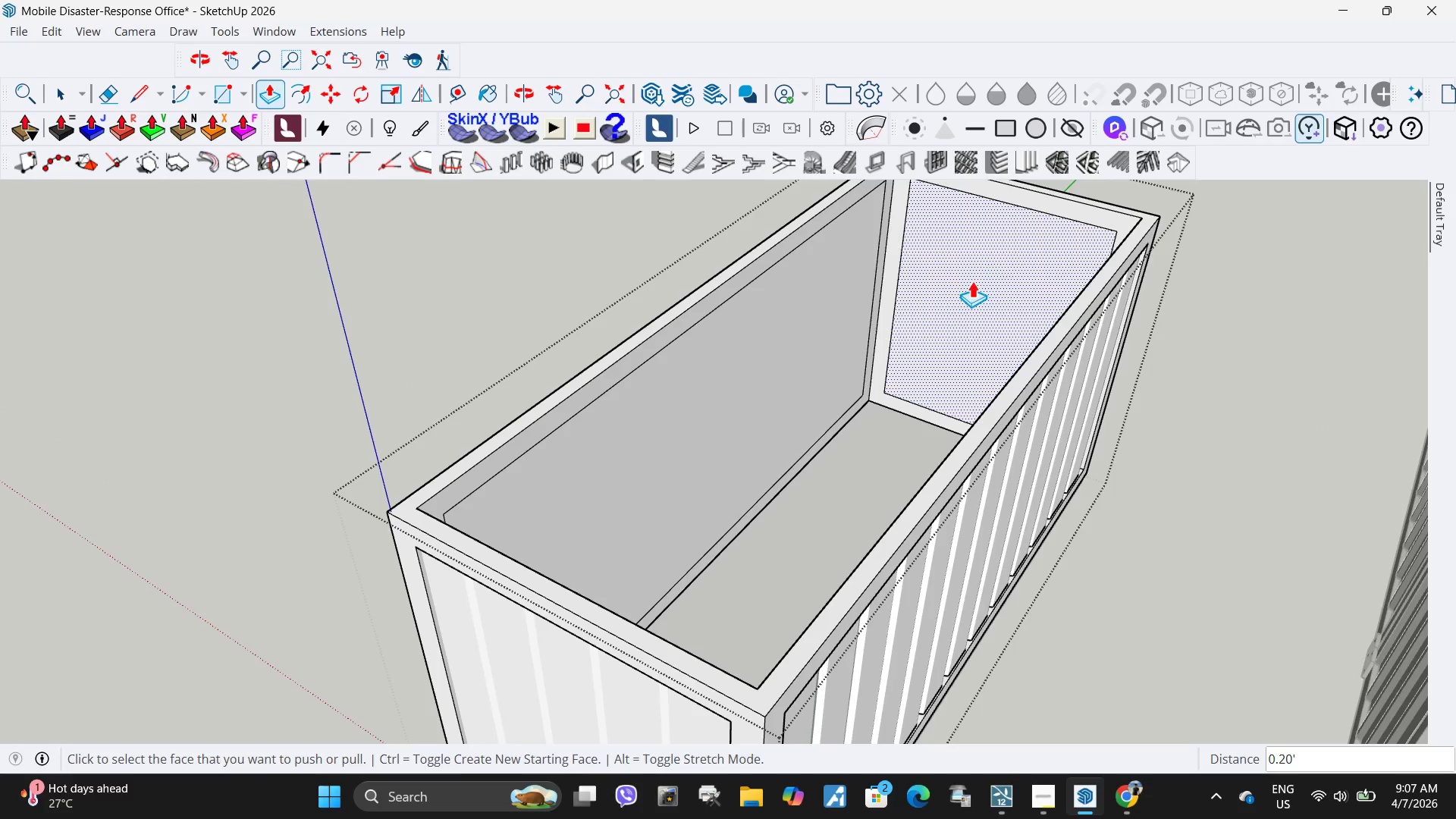 
key(NumpadDecimal)
 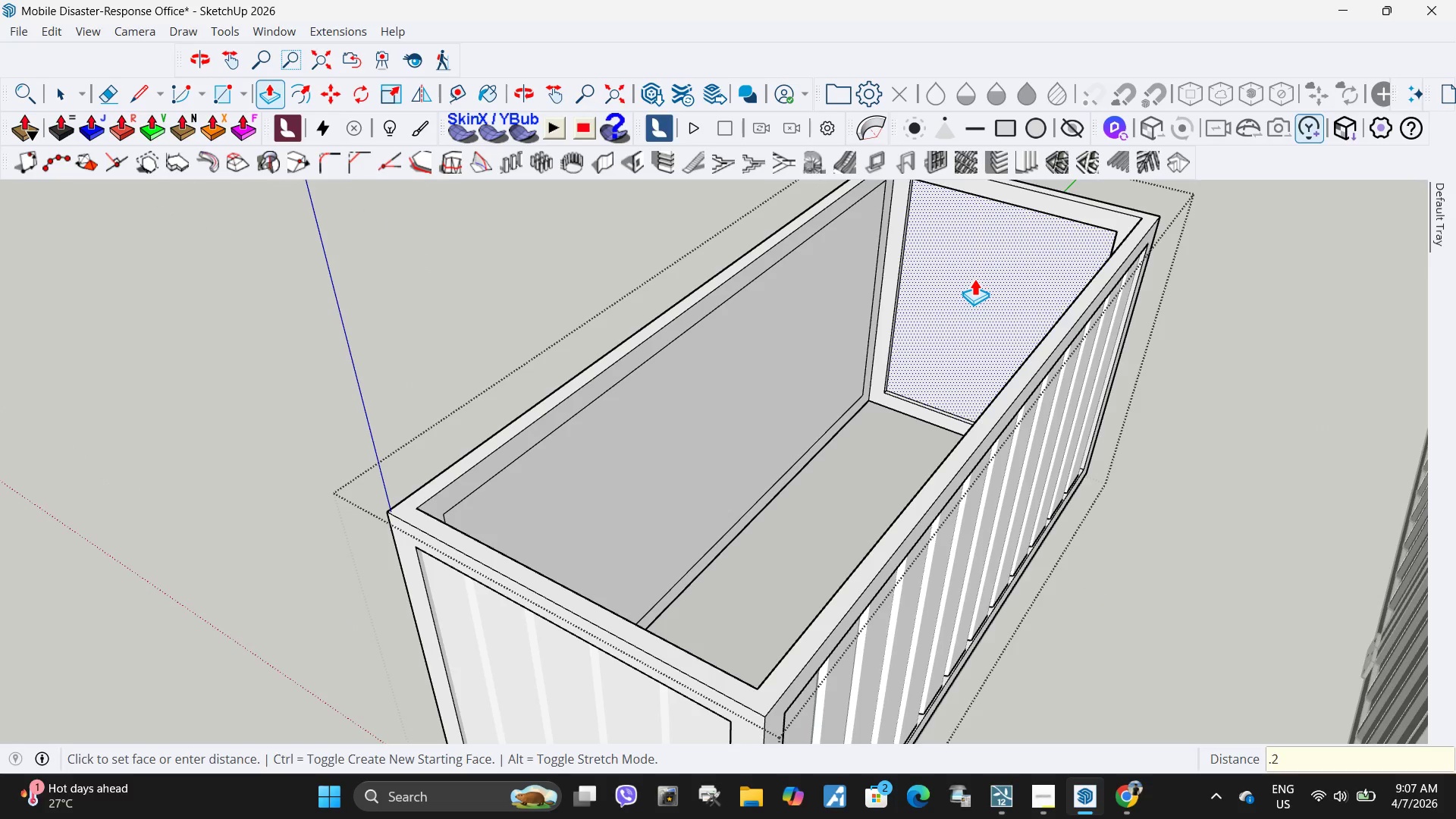 
key(Numpad2)
 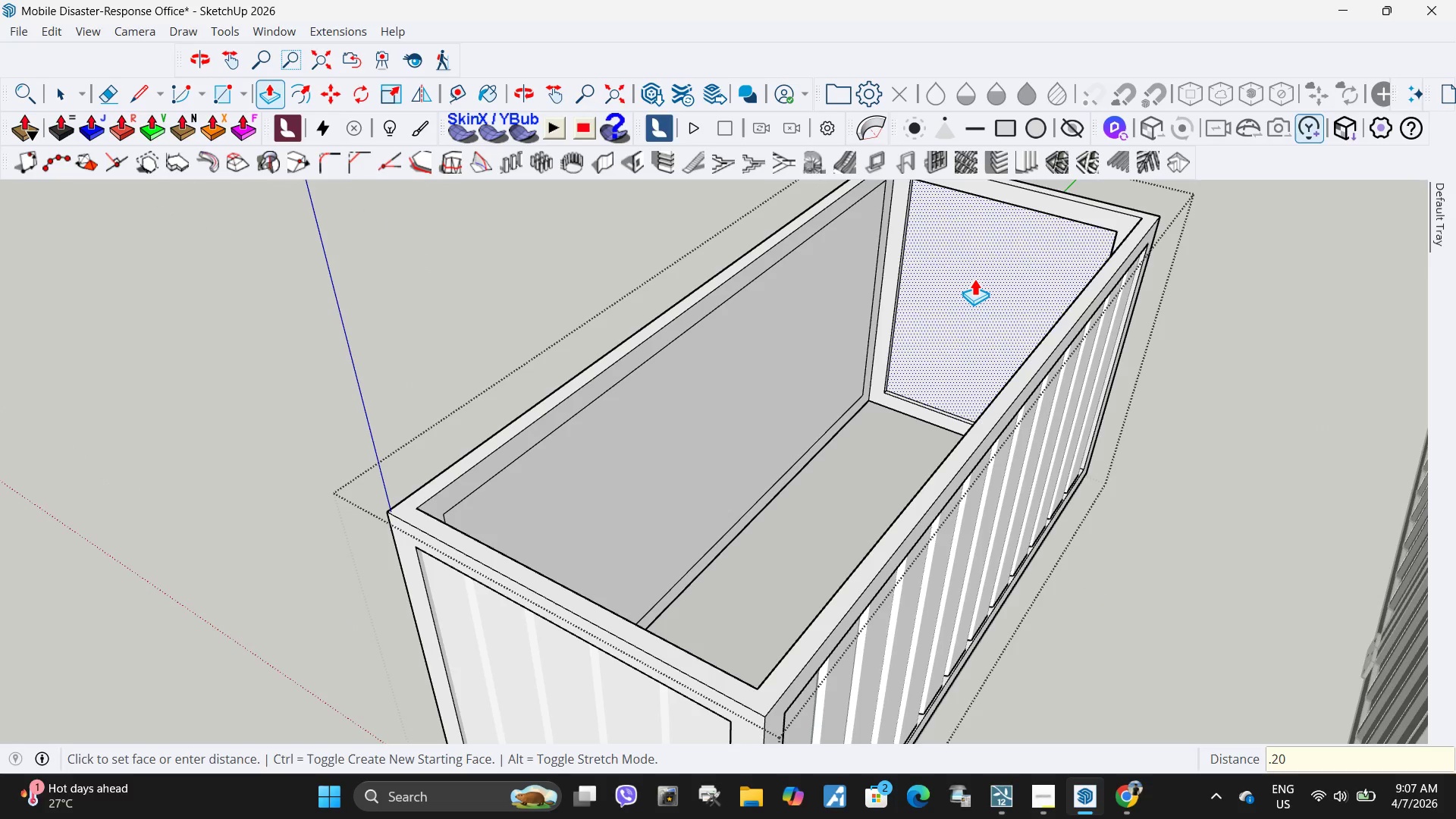 
key(Numpad0)
 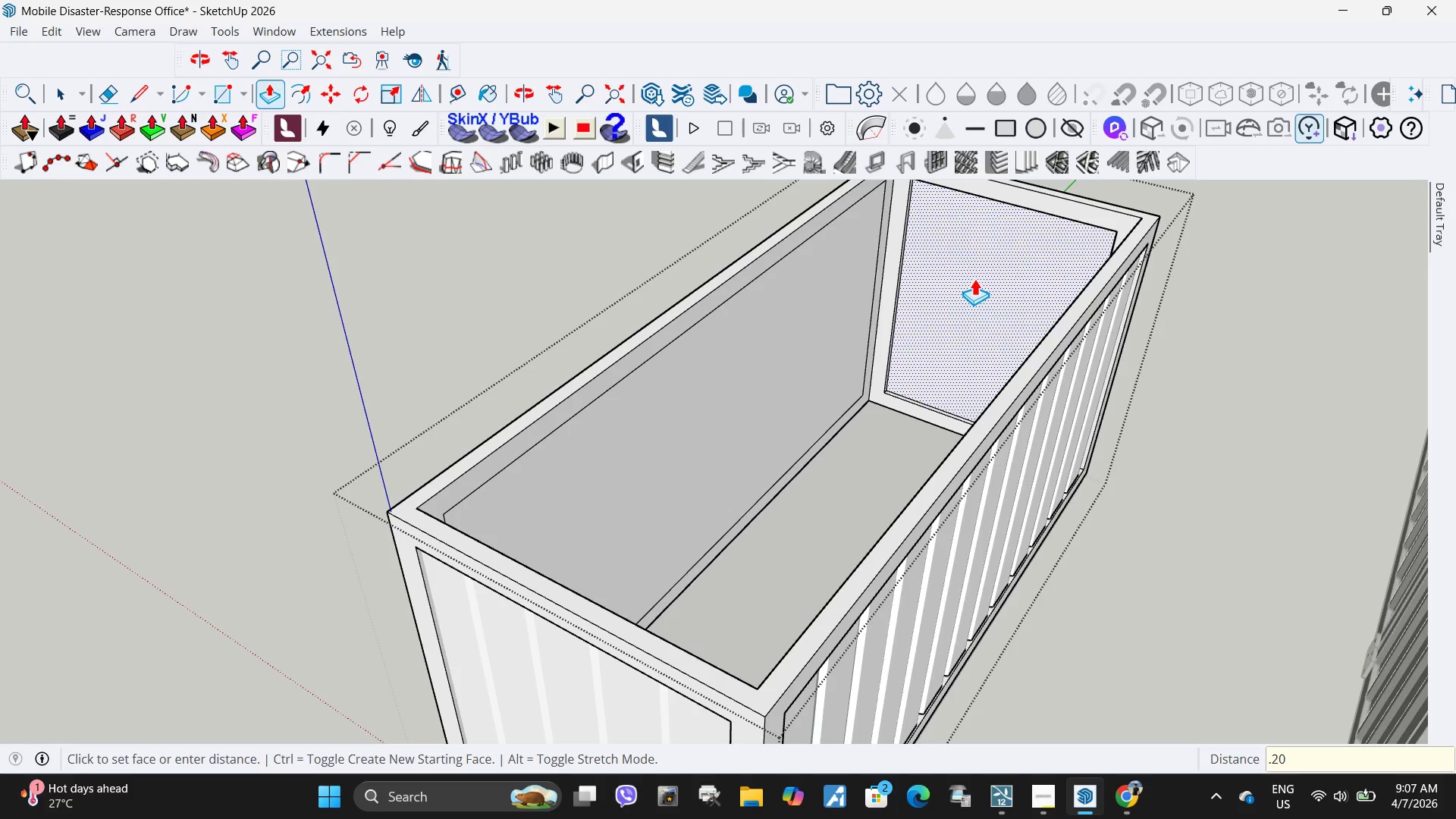 
key(NumpadEnter)
 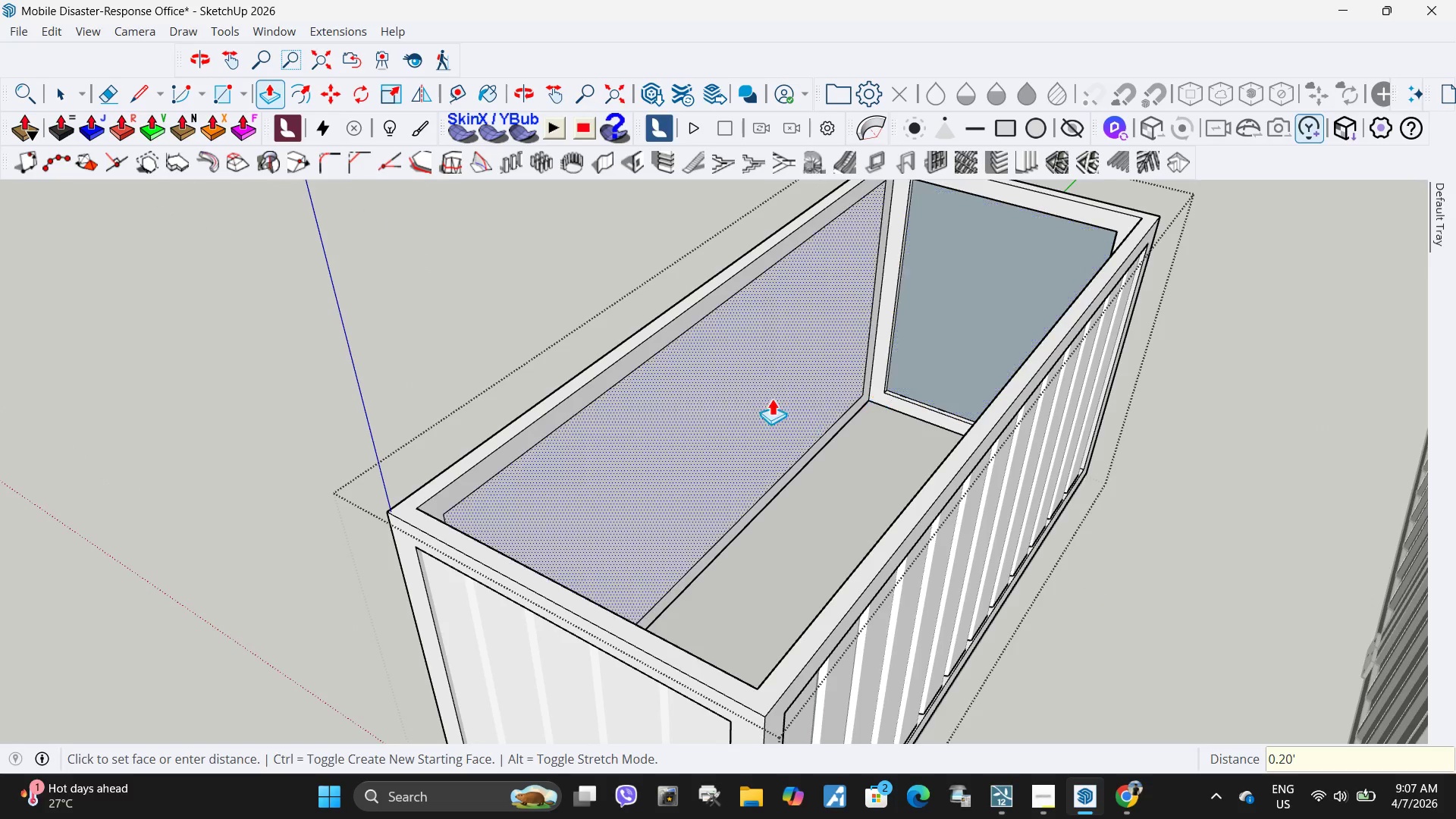 
left_click([727, 388])
 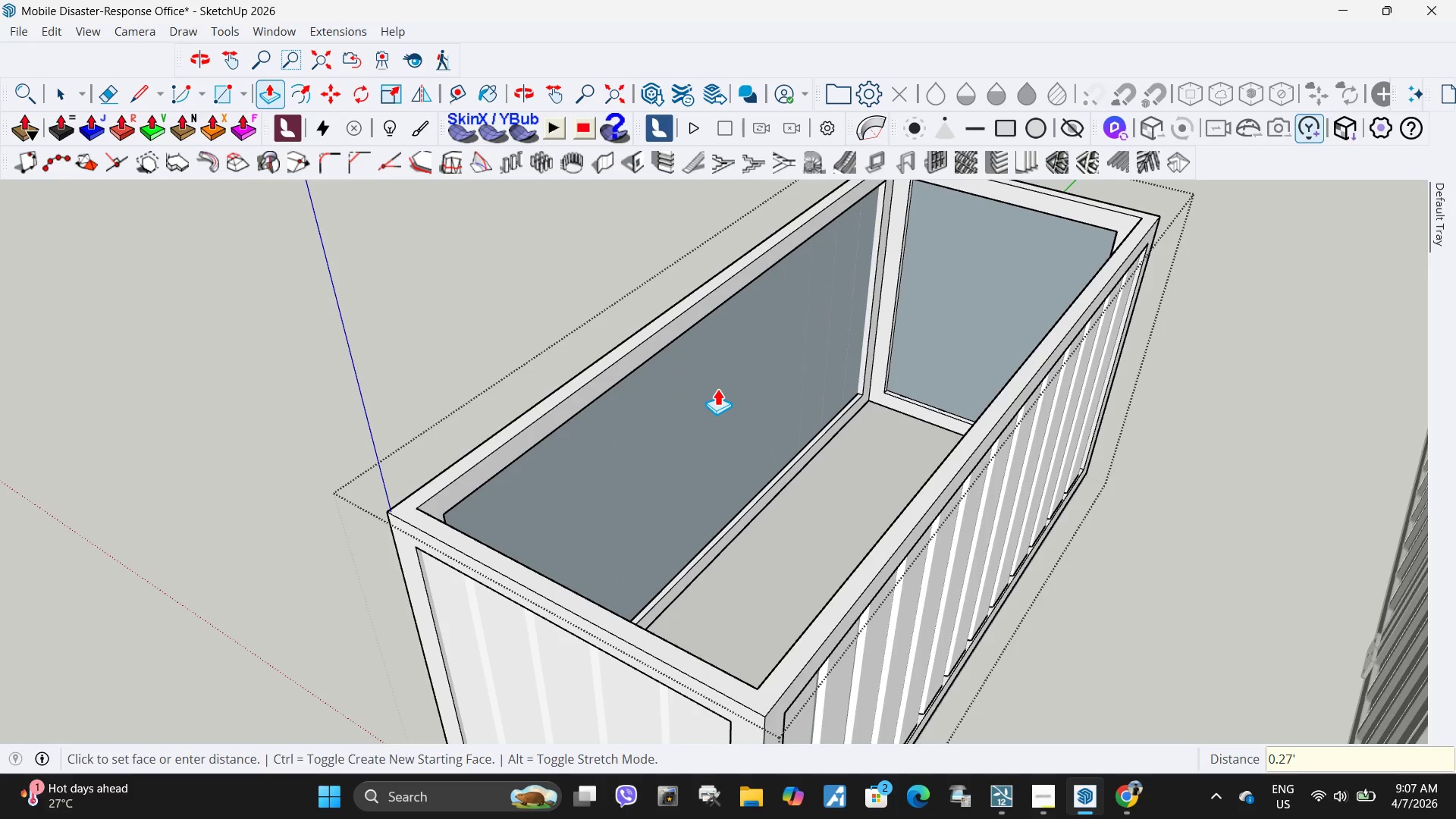 
key(NumpadDecimal)
 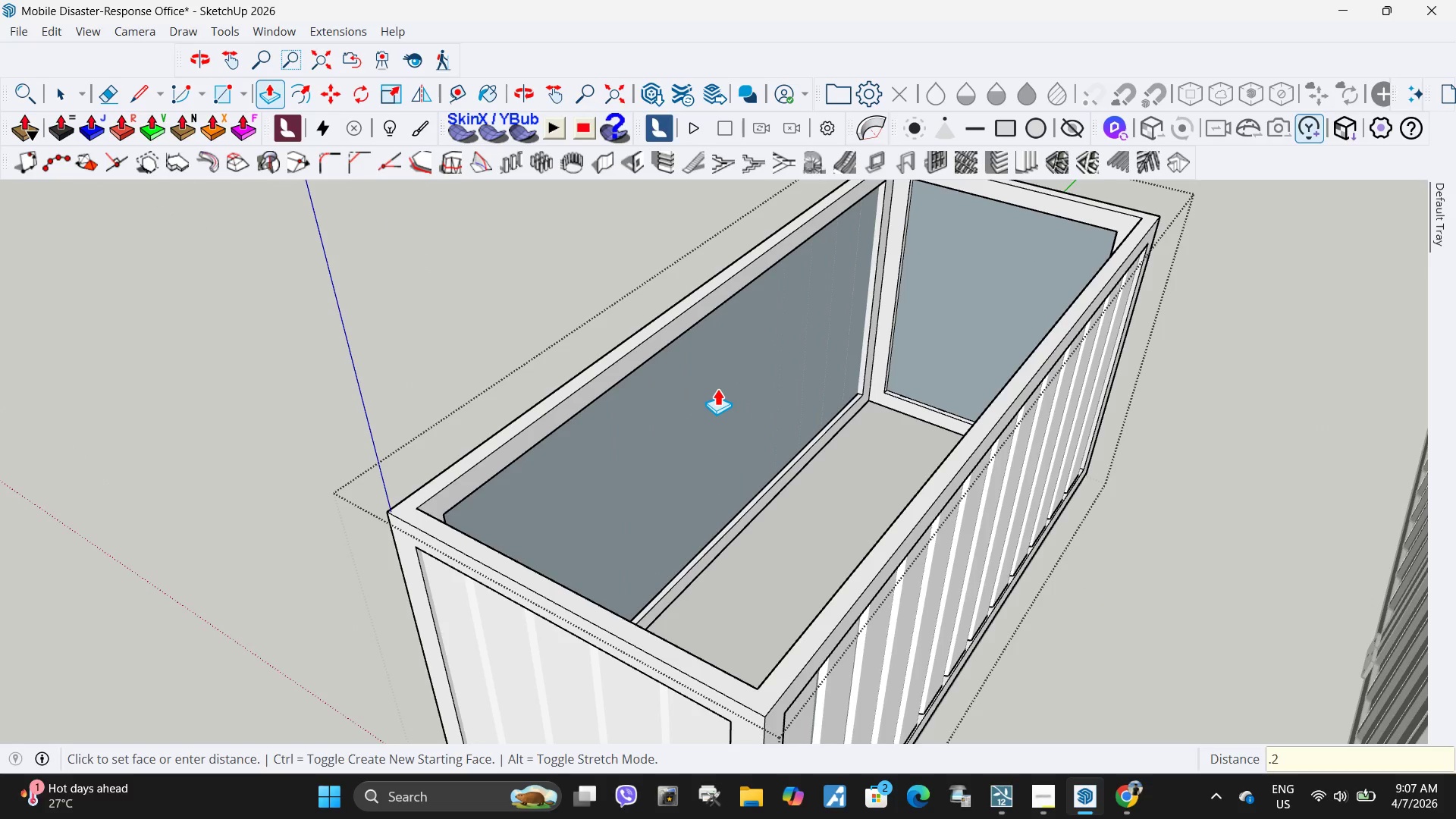 
key(Numpad2)
 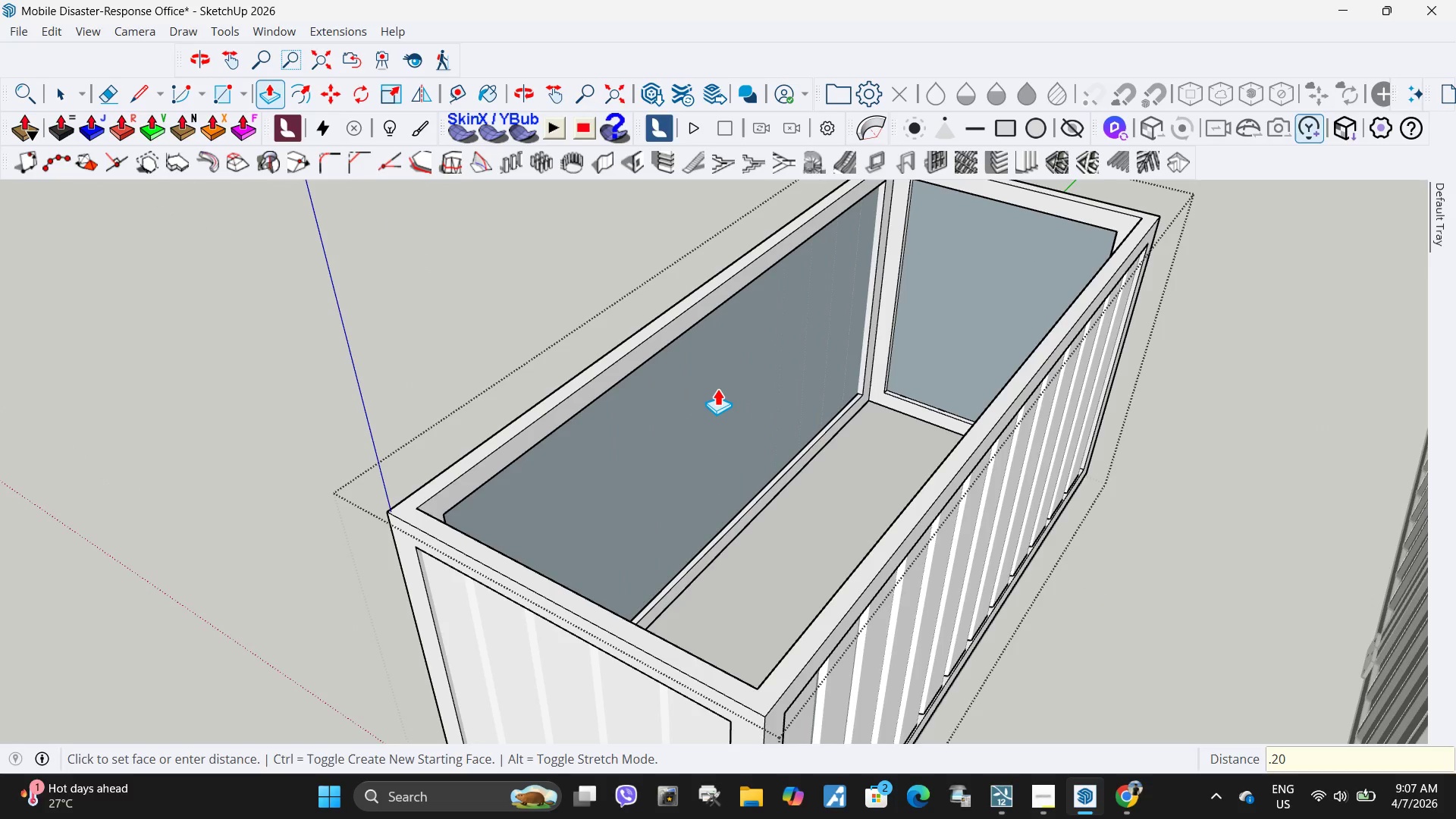 
key(Numpad0)
 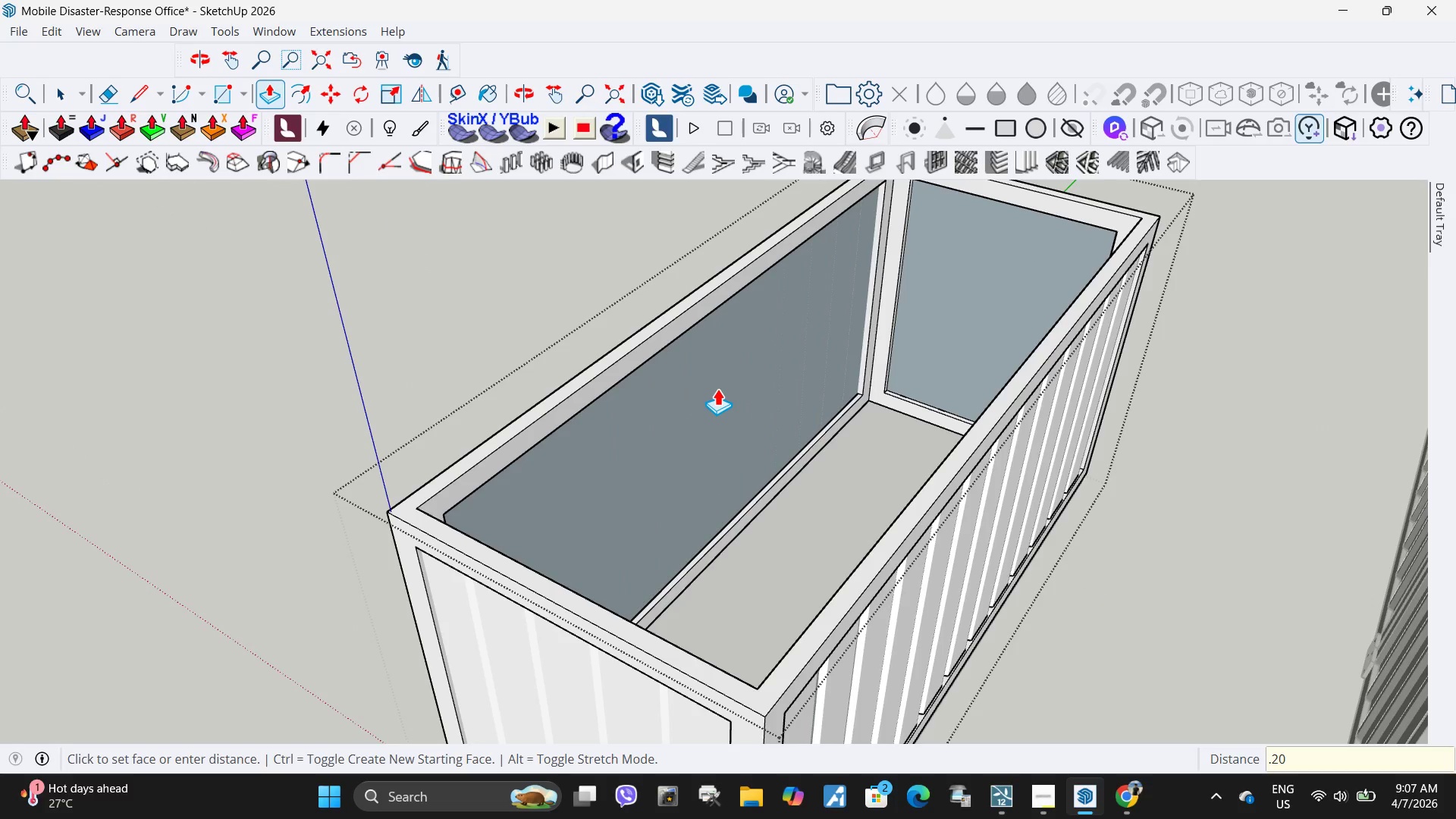 
key(NumpadEnter)
 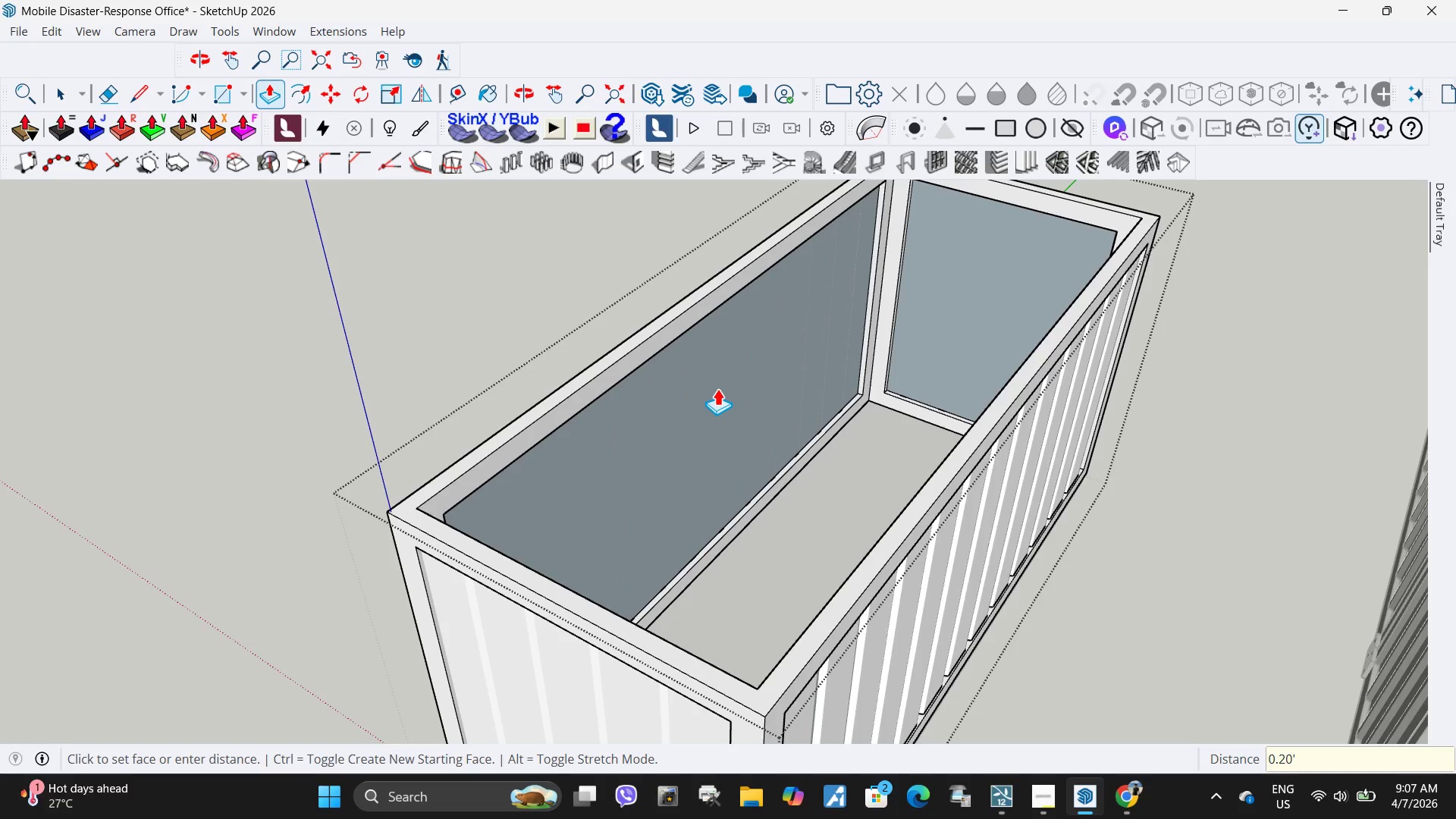 
key(NumpadDecimal)
 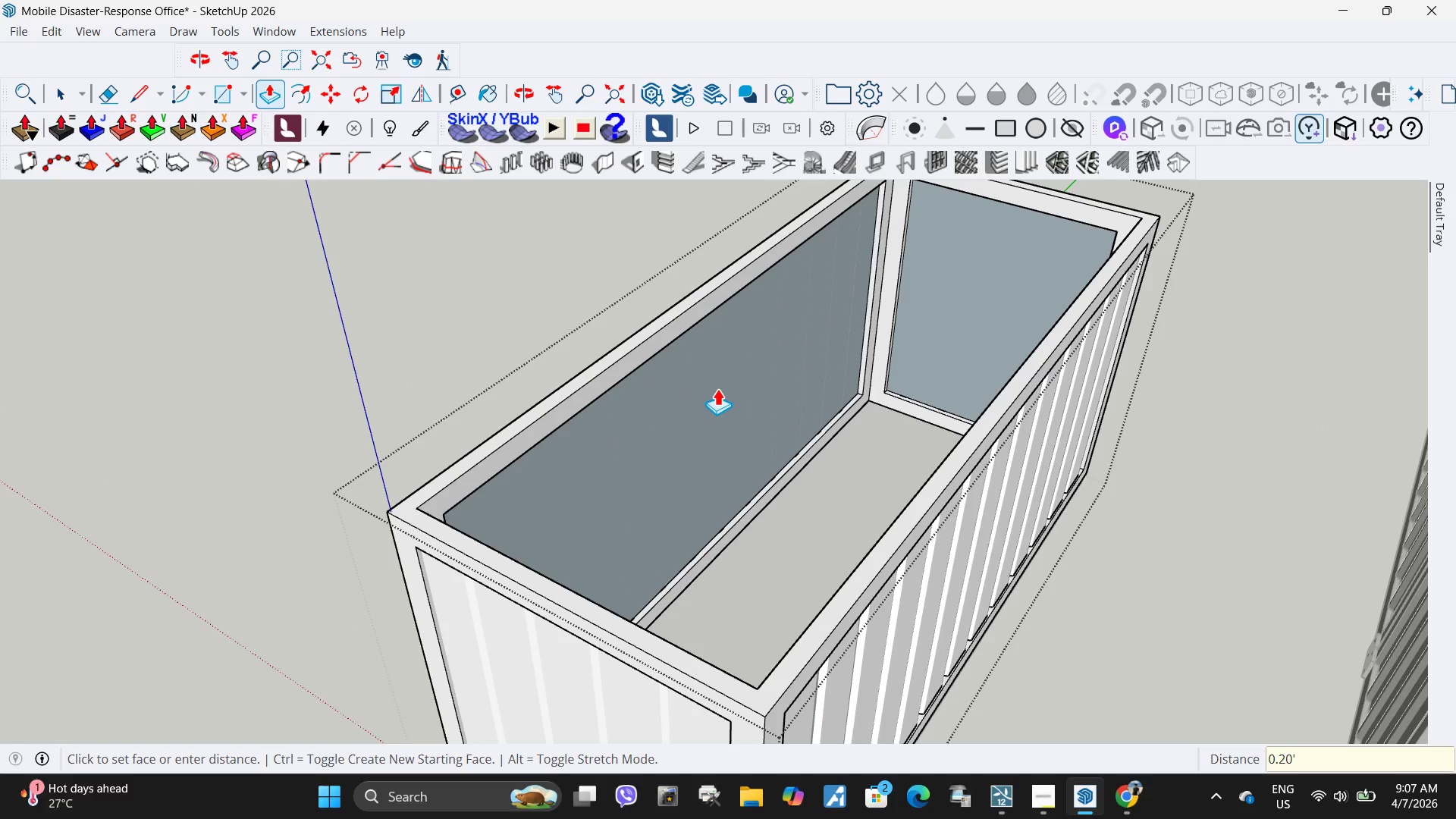 
scroll: coordinate [717, 388], scroll_direction: down, amount: 4.0
 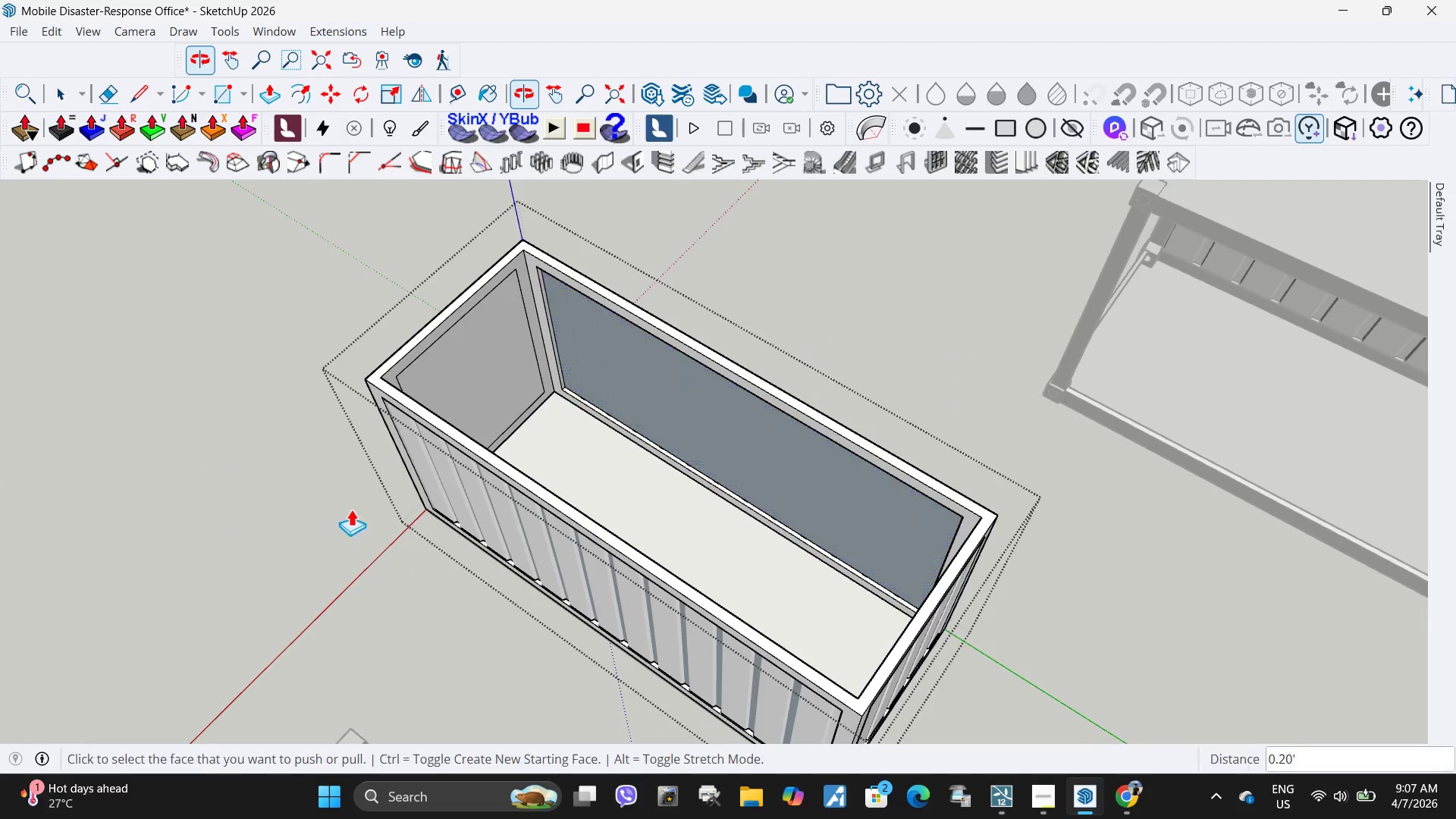 
left_click([494, 340])
 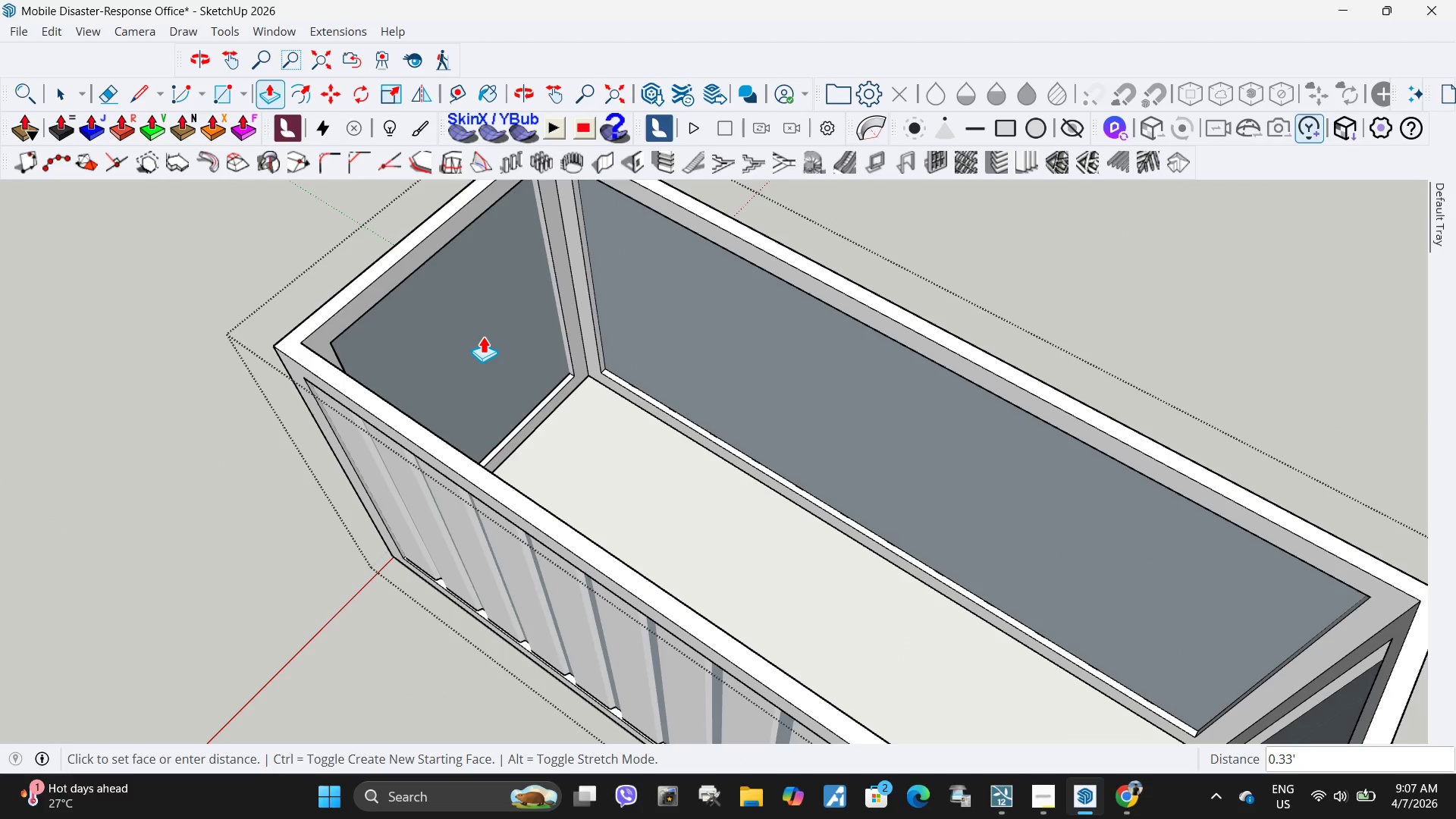 
scroll: coordinate [494, 346], scroll_direction: up, amount: 5.0
 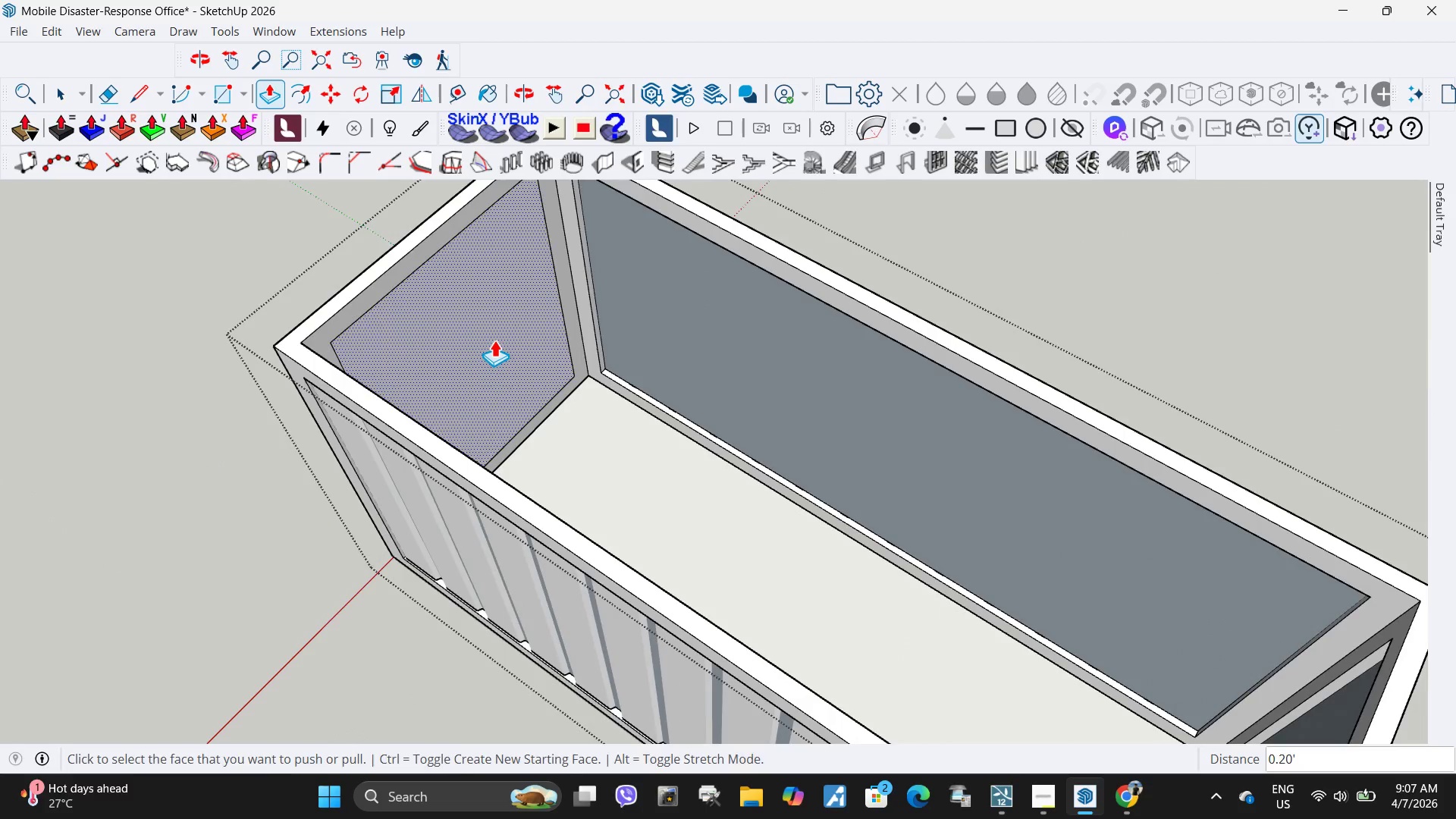 
key(NumpadDecimal)
 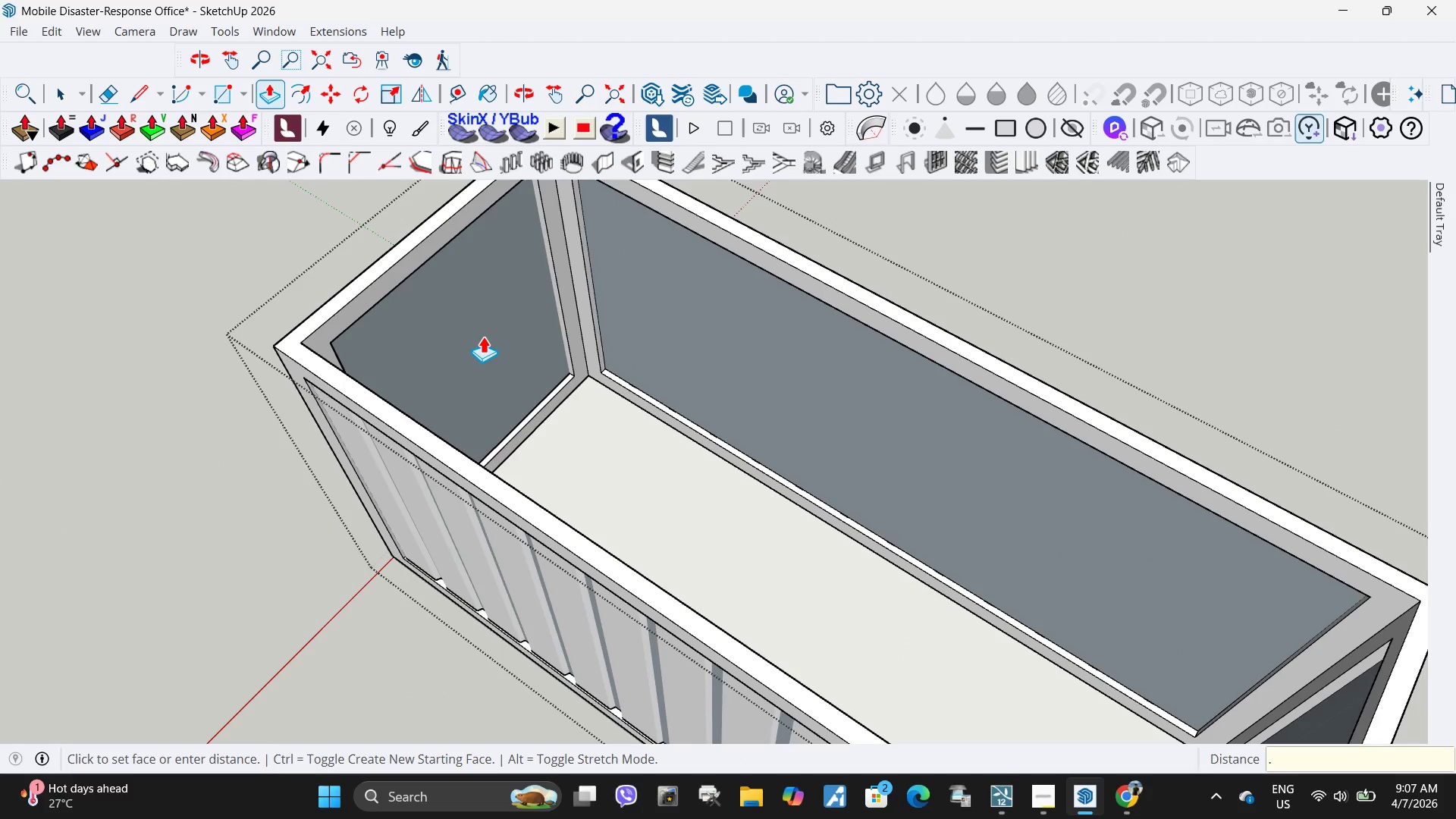 
key(Numpad2)
 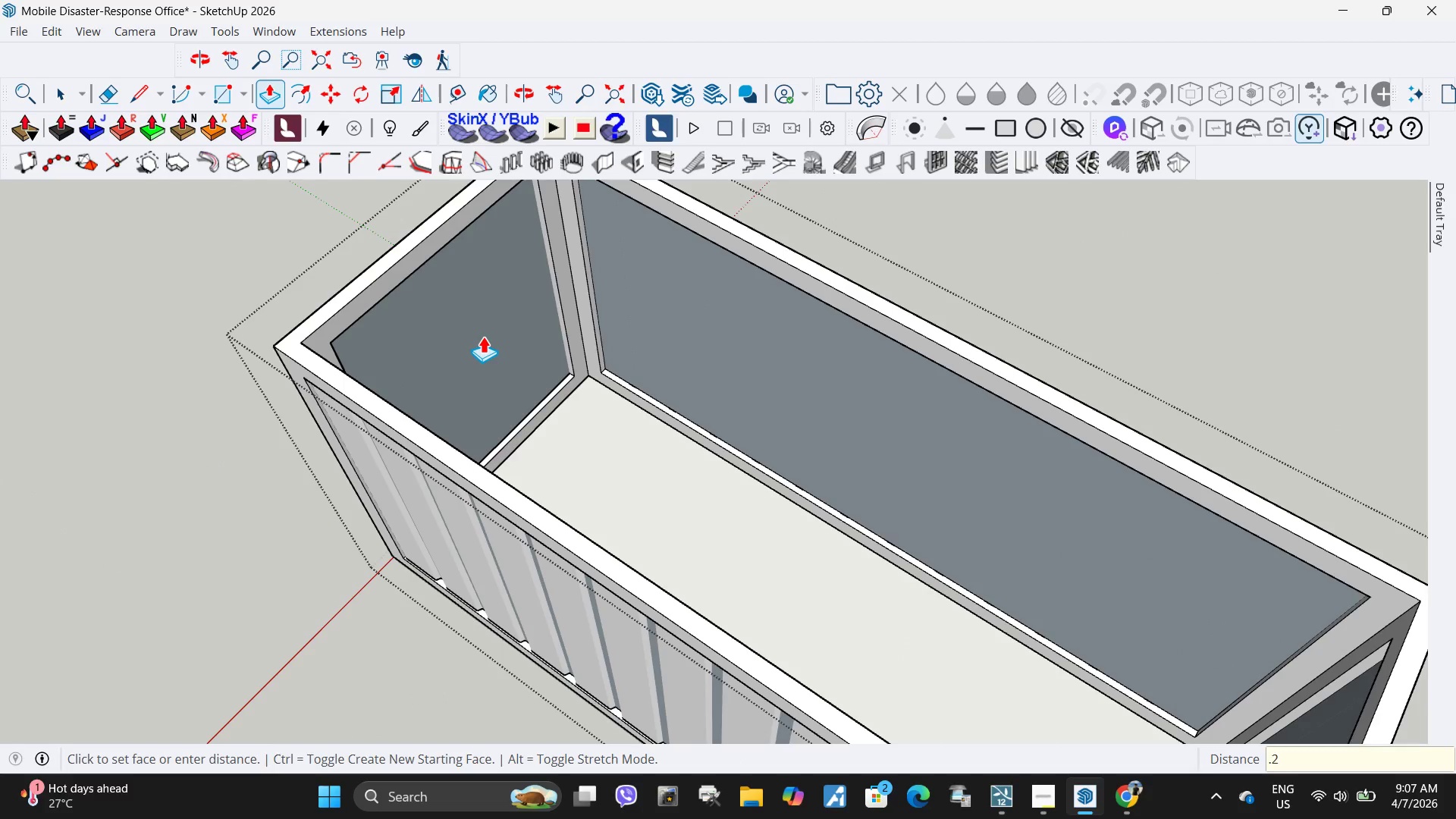 
key(Numpad0)
 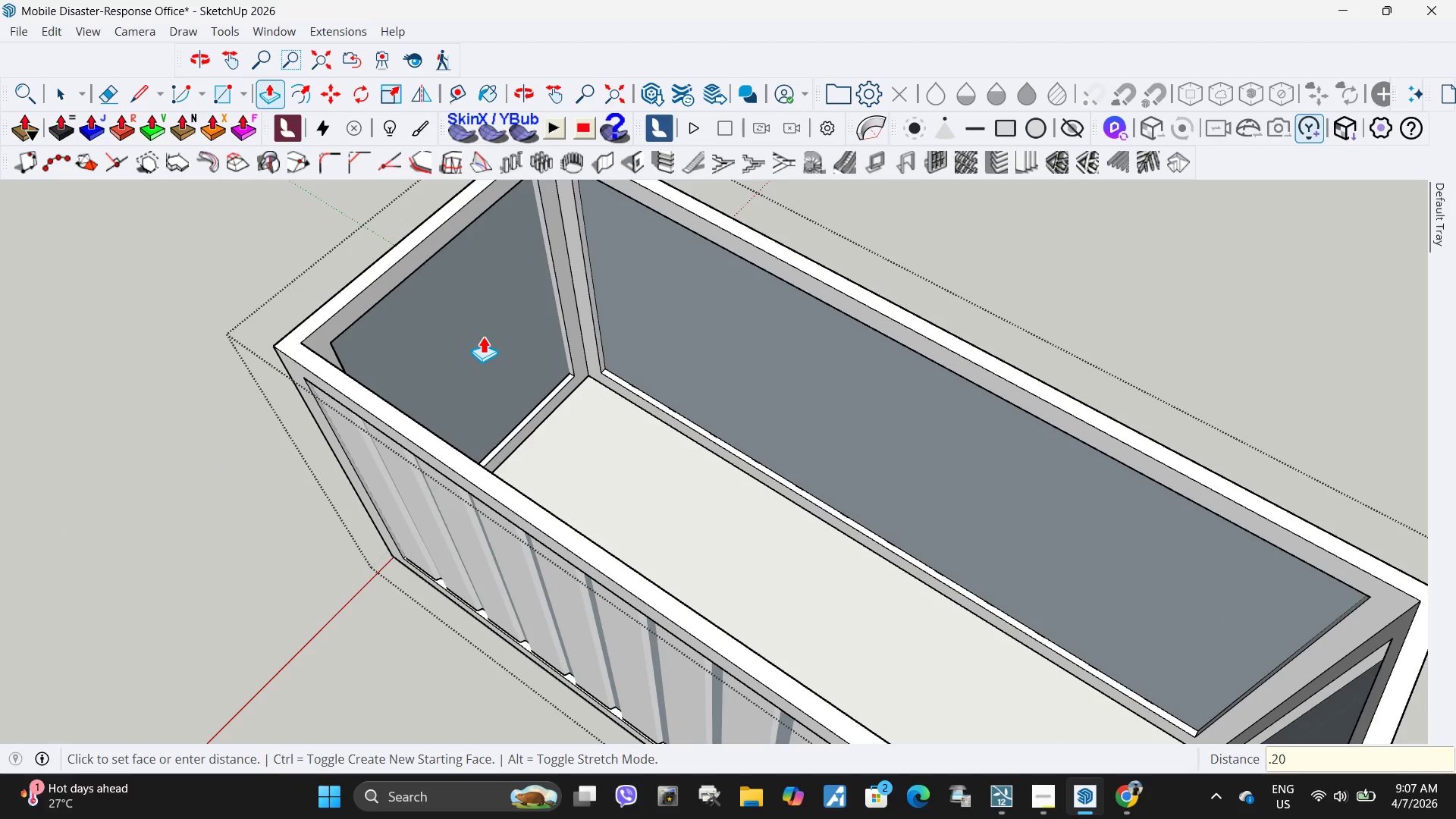 
key(NumpadEnter)
 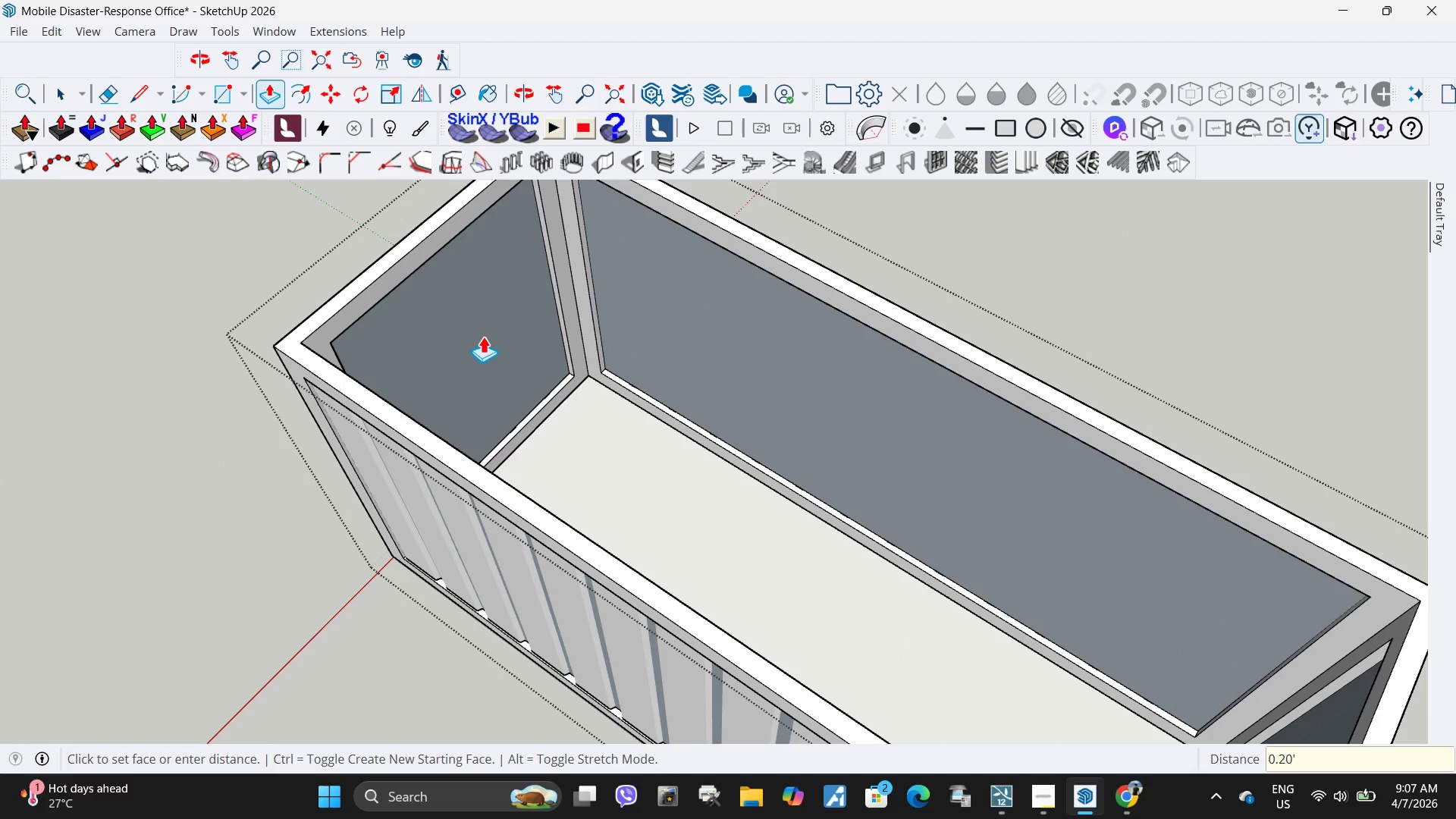 
key(Space)
 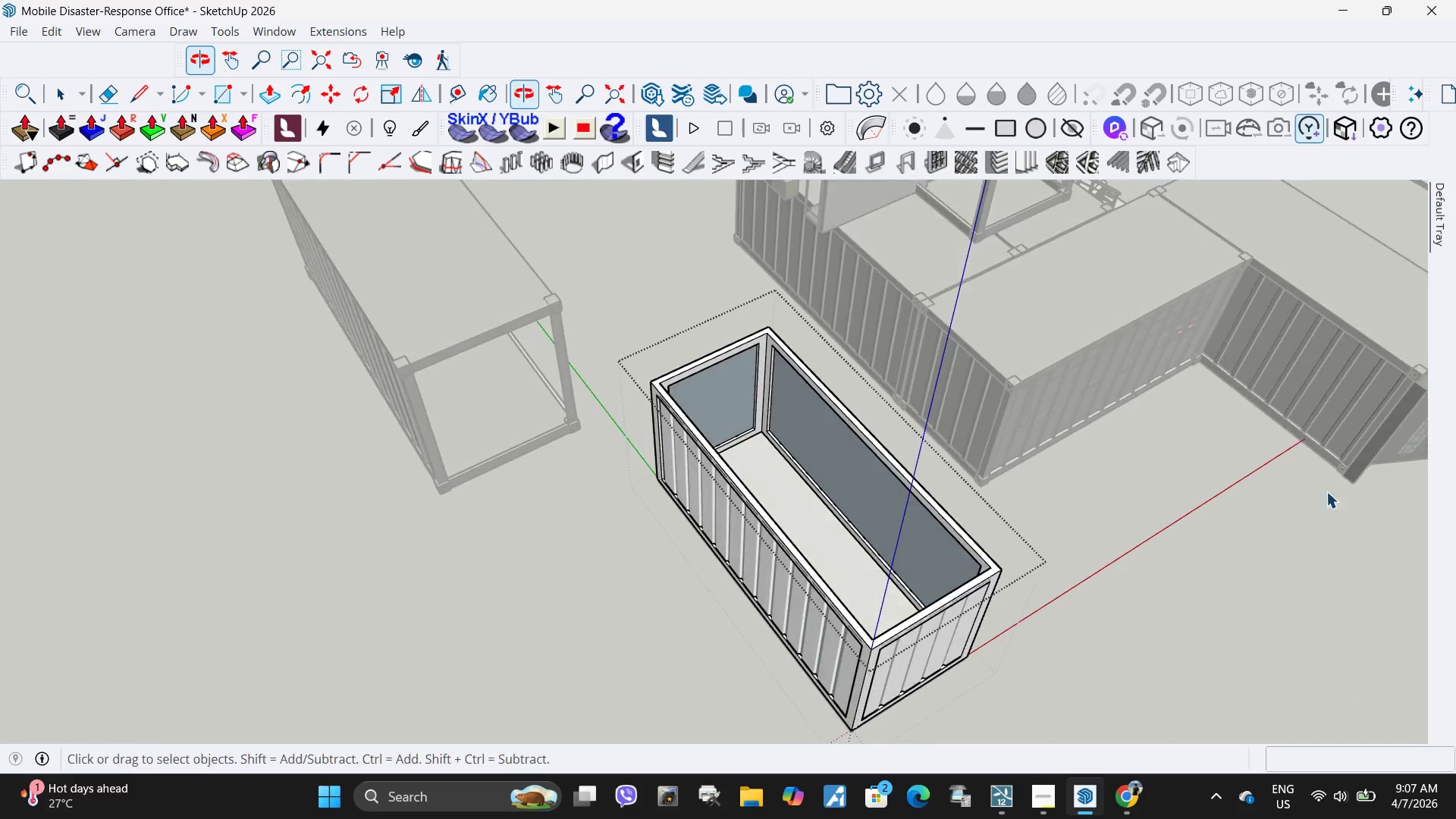 
scroll: coordinate [472, 383], scroll_direction: down, amount: 10.0
 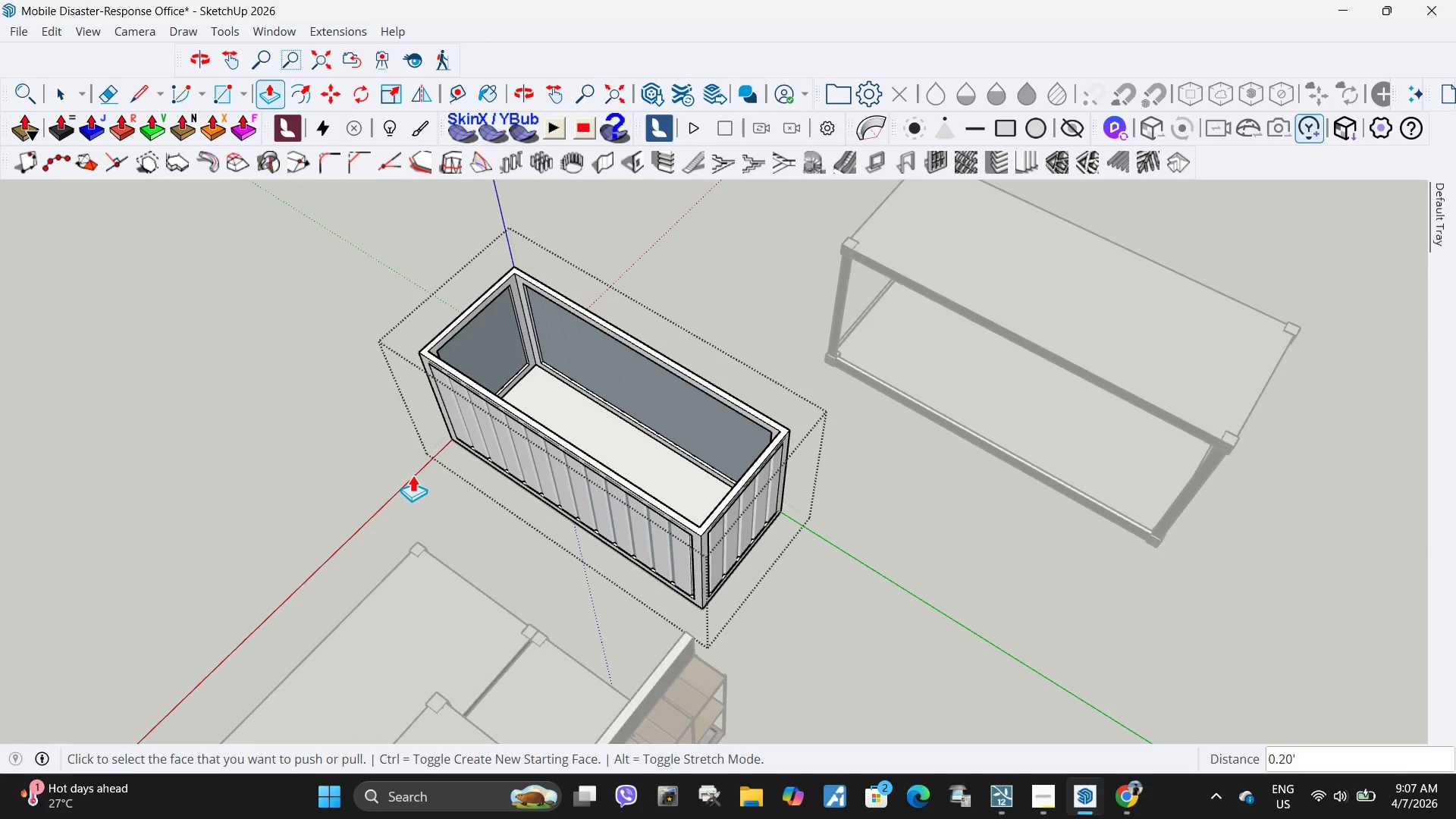 
scroll: coordinate [700, 423], scroll_direction: up, amount: 7.0
 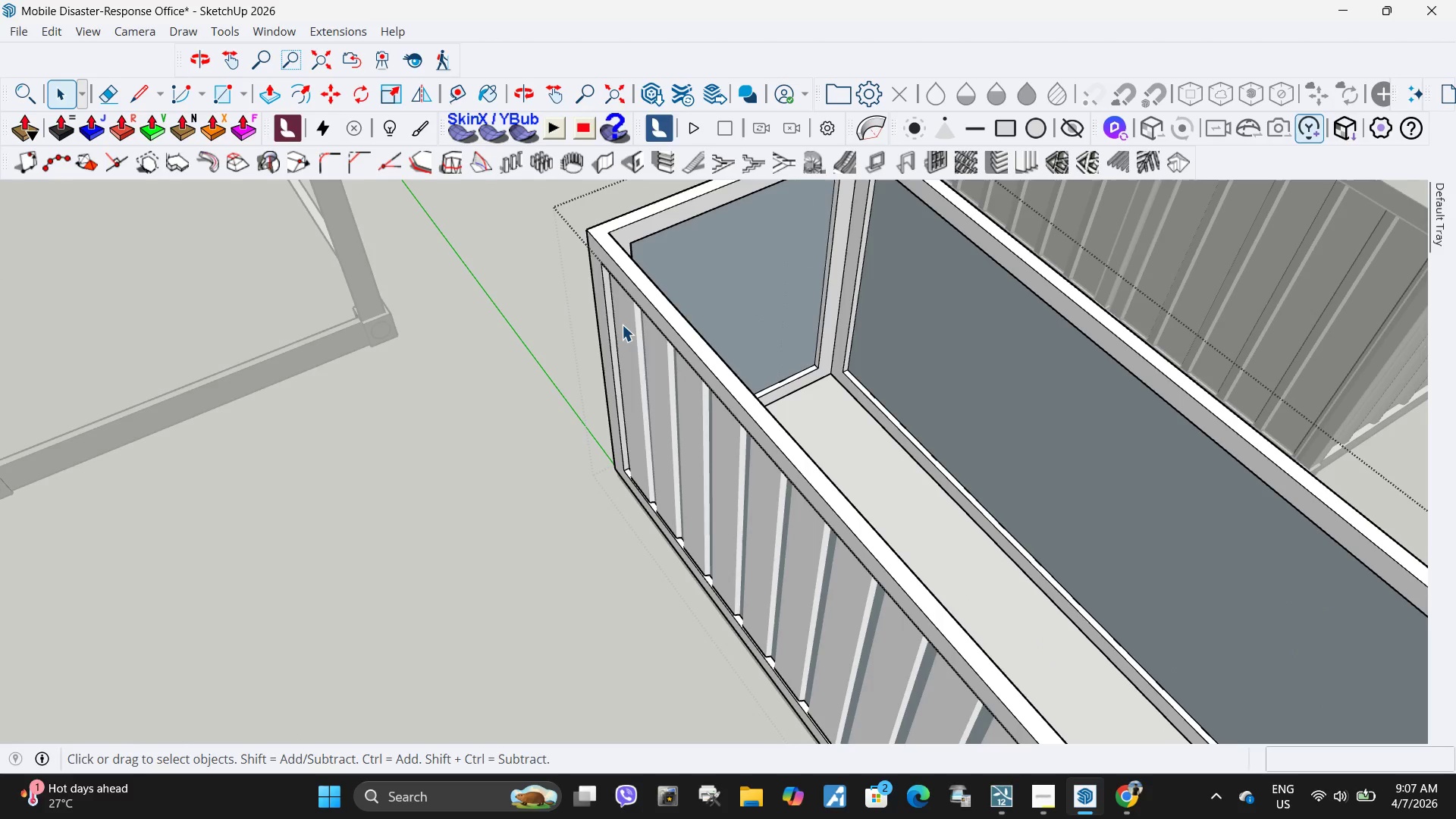 
left_click([622, 325])
 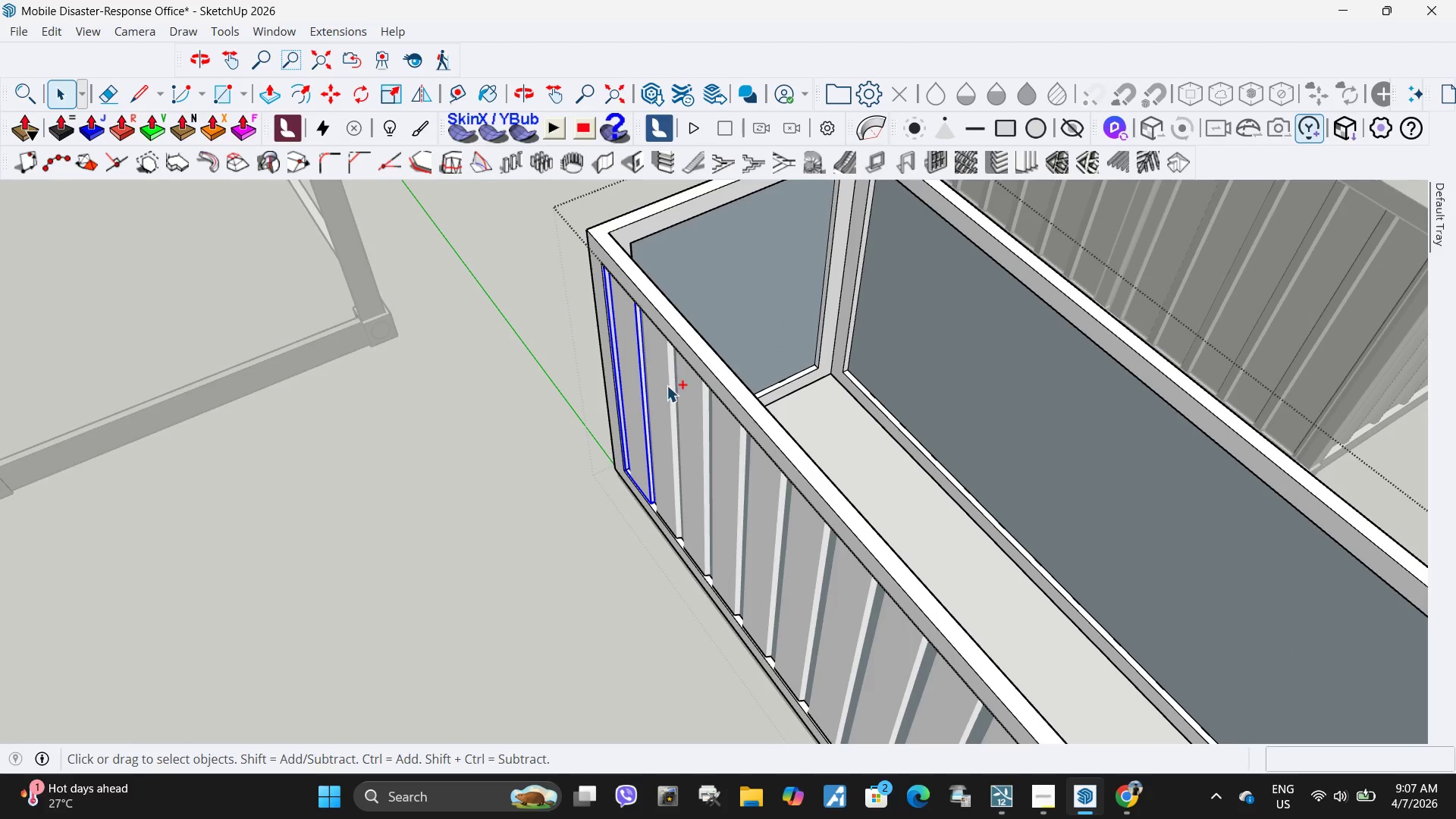 
hold_key(key=ControlLeft, duration=1.5)
left_click([667, 388])
 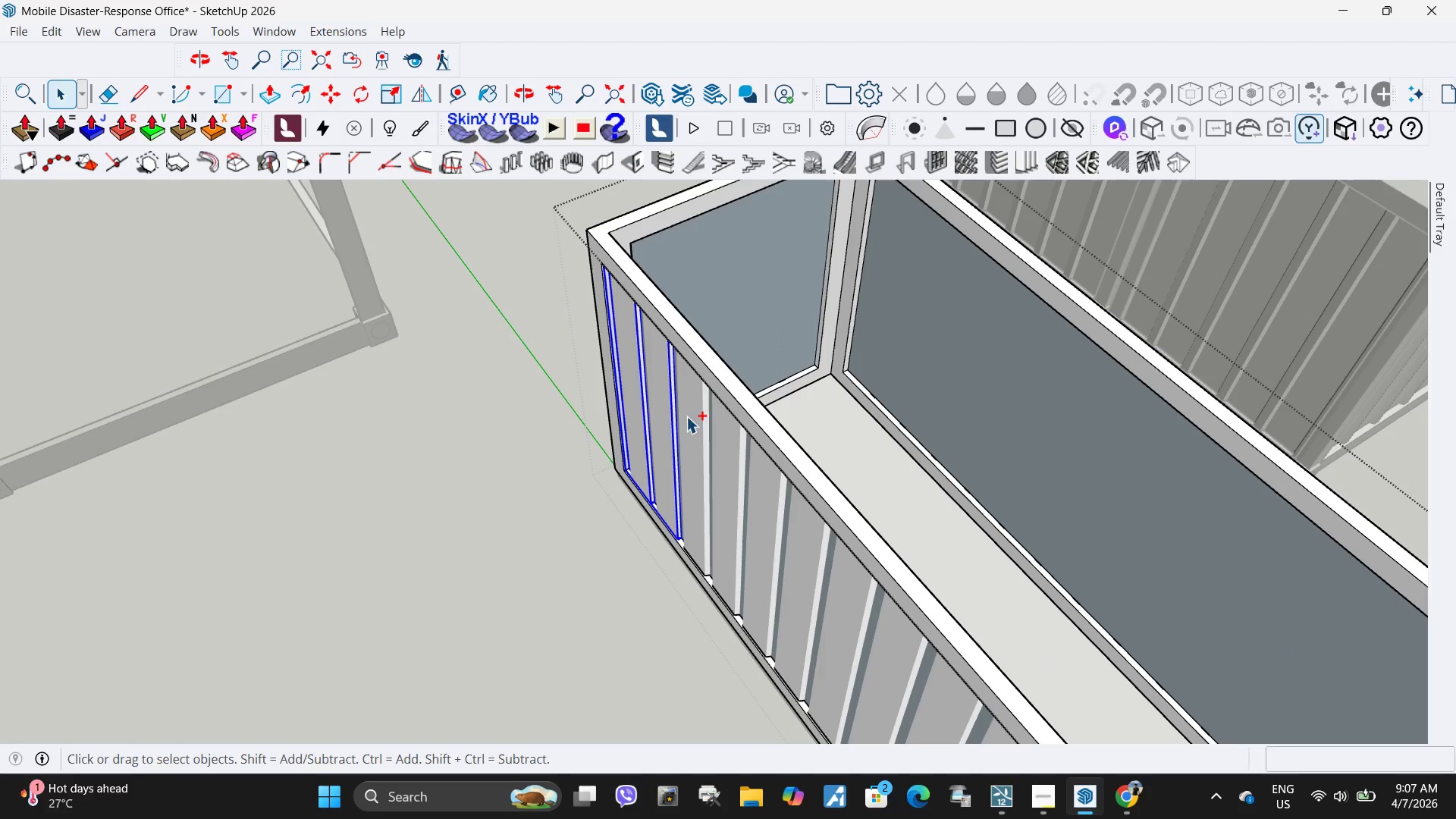 
double_click([686, 416])
 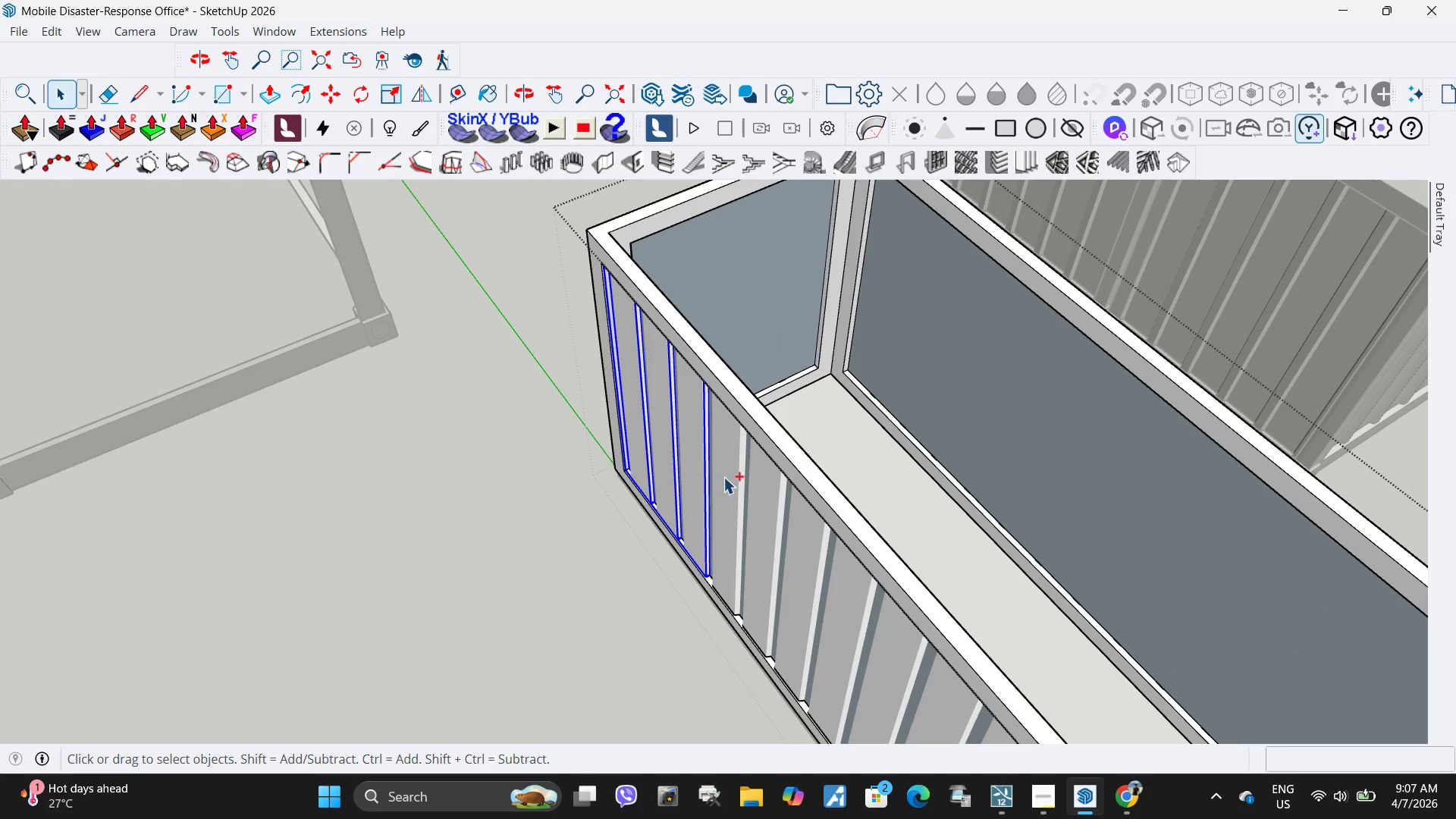 
left_click([728, 477])
 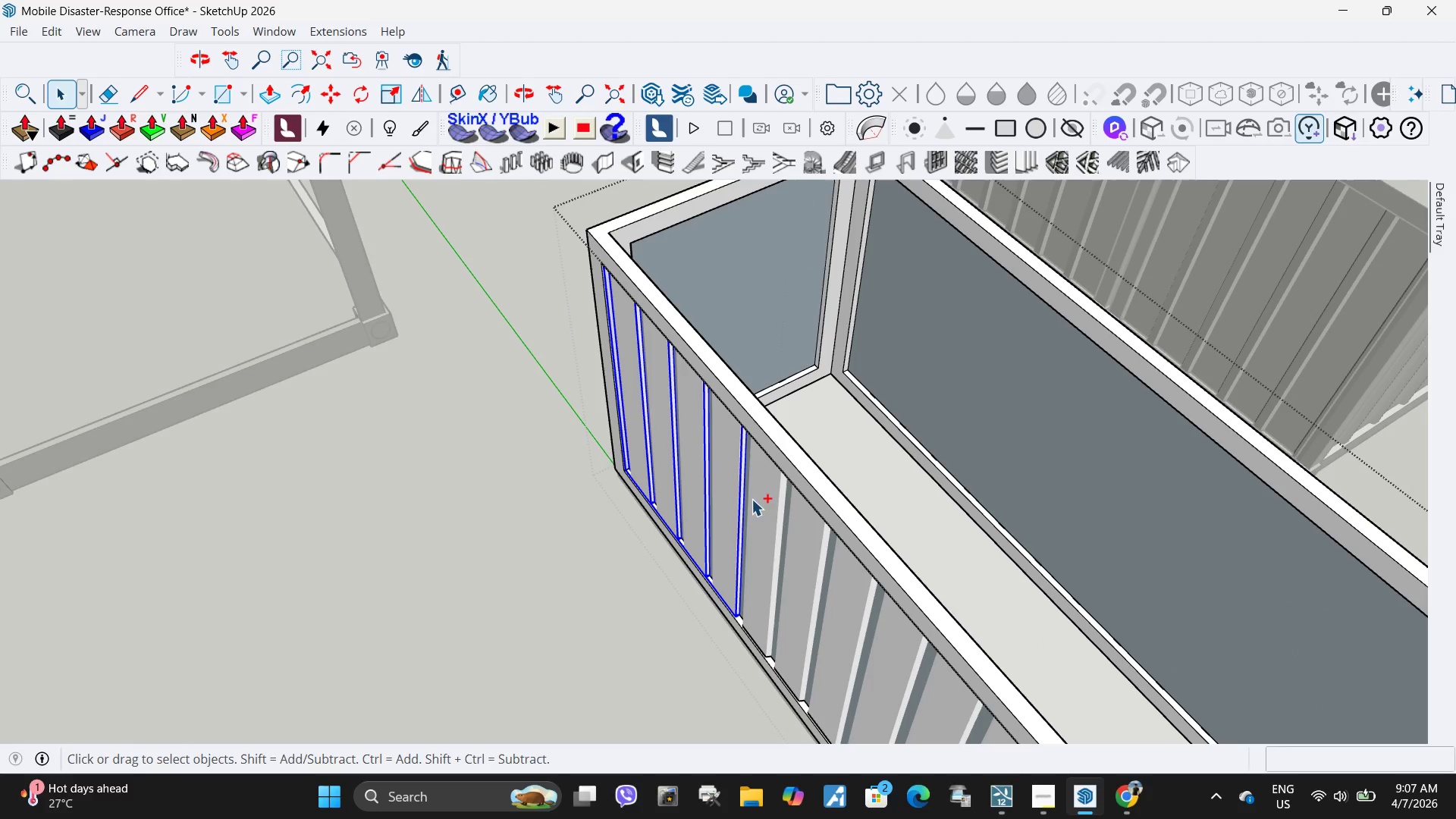 
hold_key(key=ControlLeft, duration=1.06)
left_click([760, 505])
 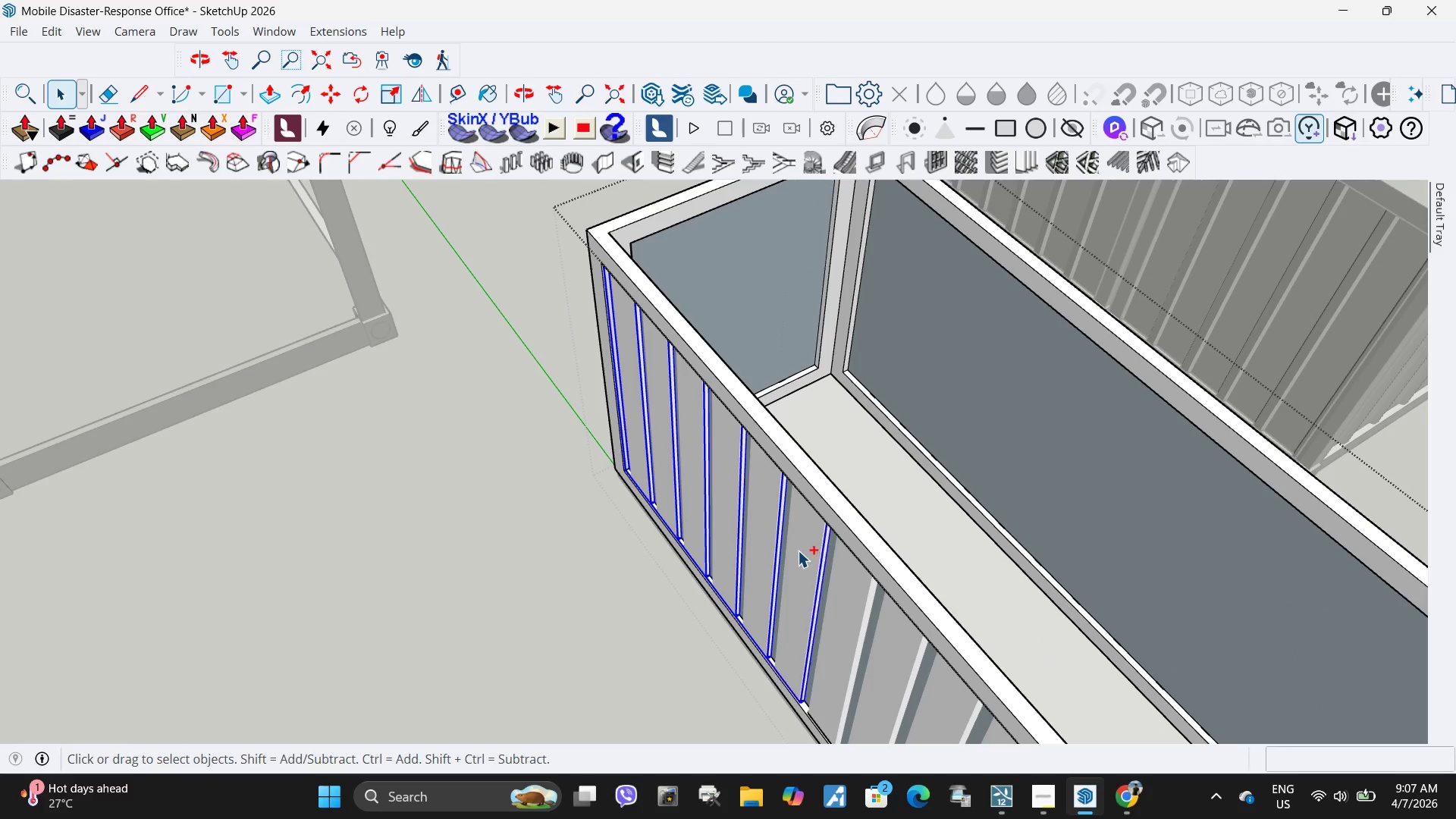 
hold_key(key=ControlLeft, duration=1.52)
scroll: coordinate [570, 333], scroll_direction: down, amount: 4.0
 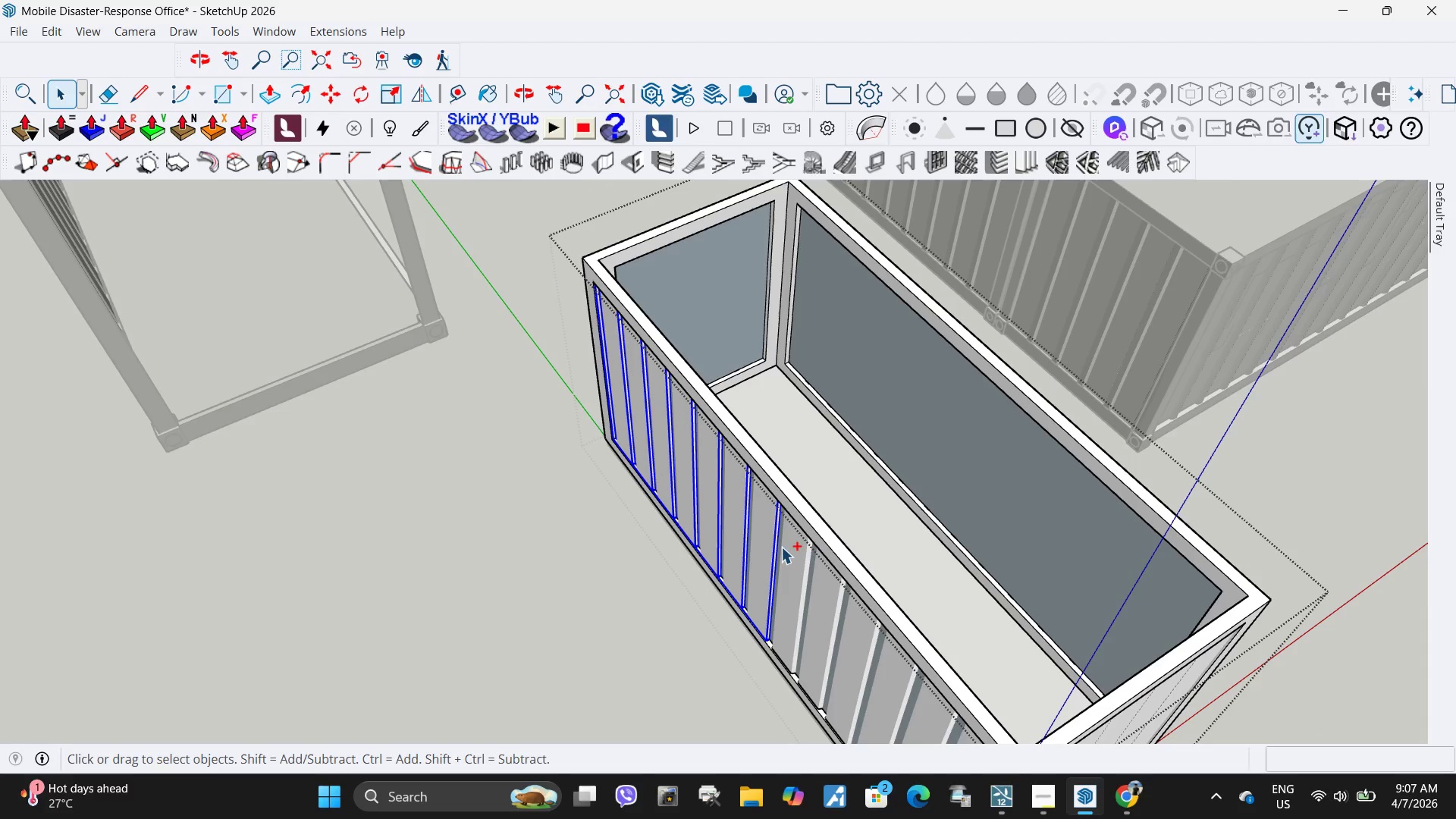 
hold_key(key=ControlLeft, duration=0.77)
double_click([830, 613])
 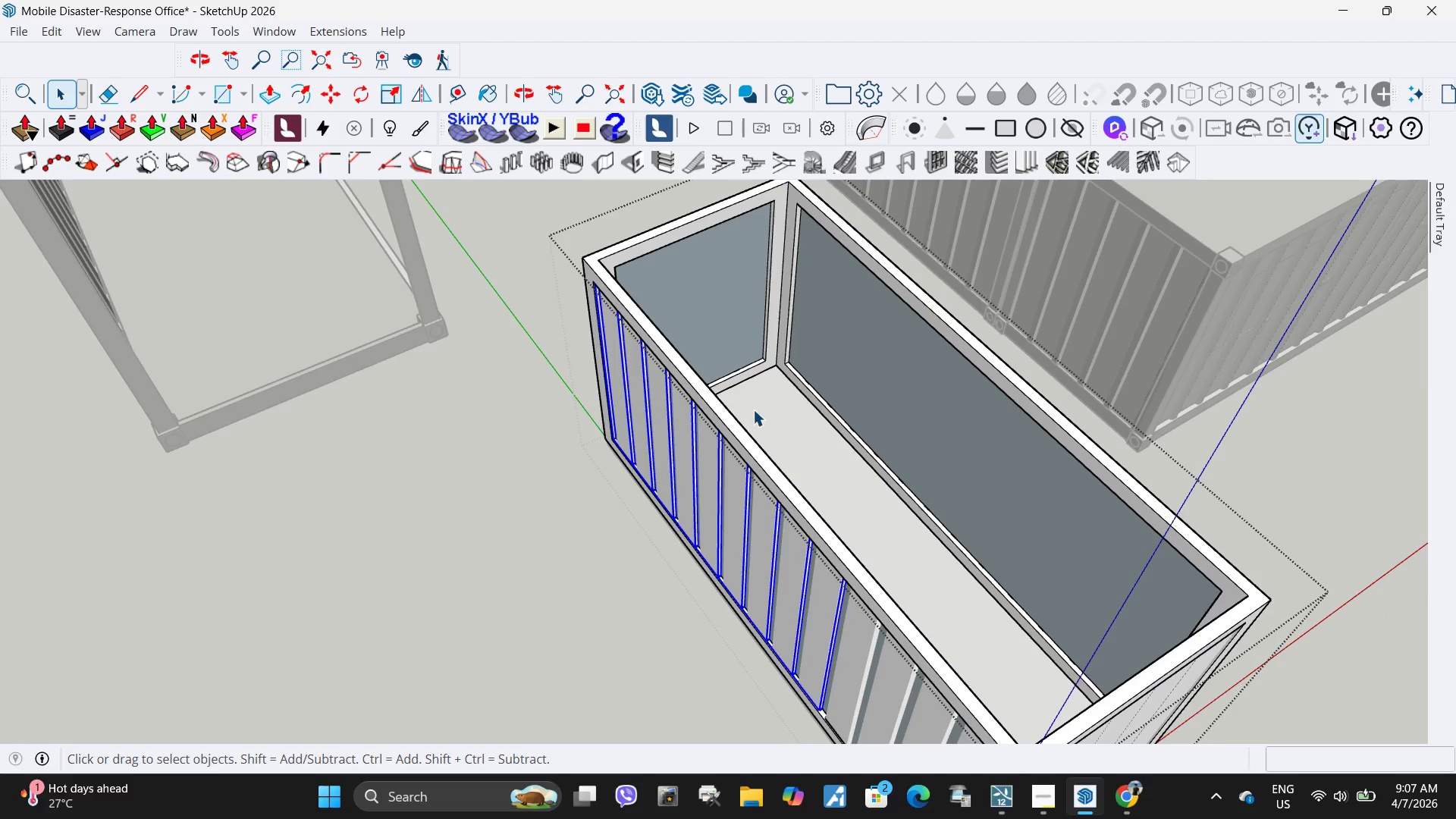 
hold_key(key=ControlLeft, duration=1.5)
left_click([813, 541])
 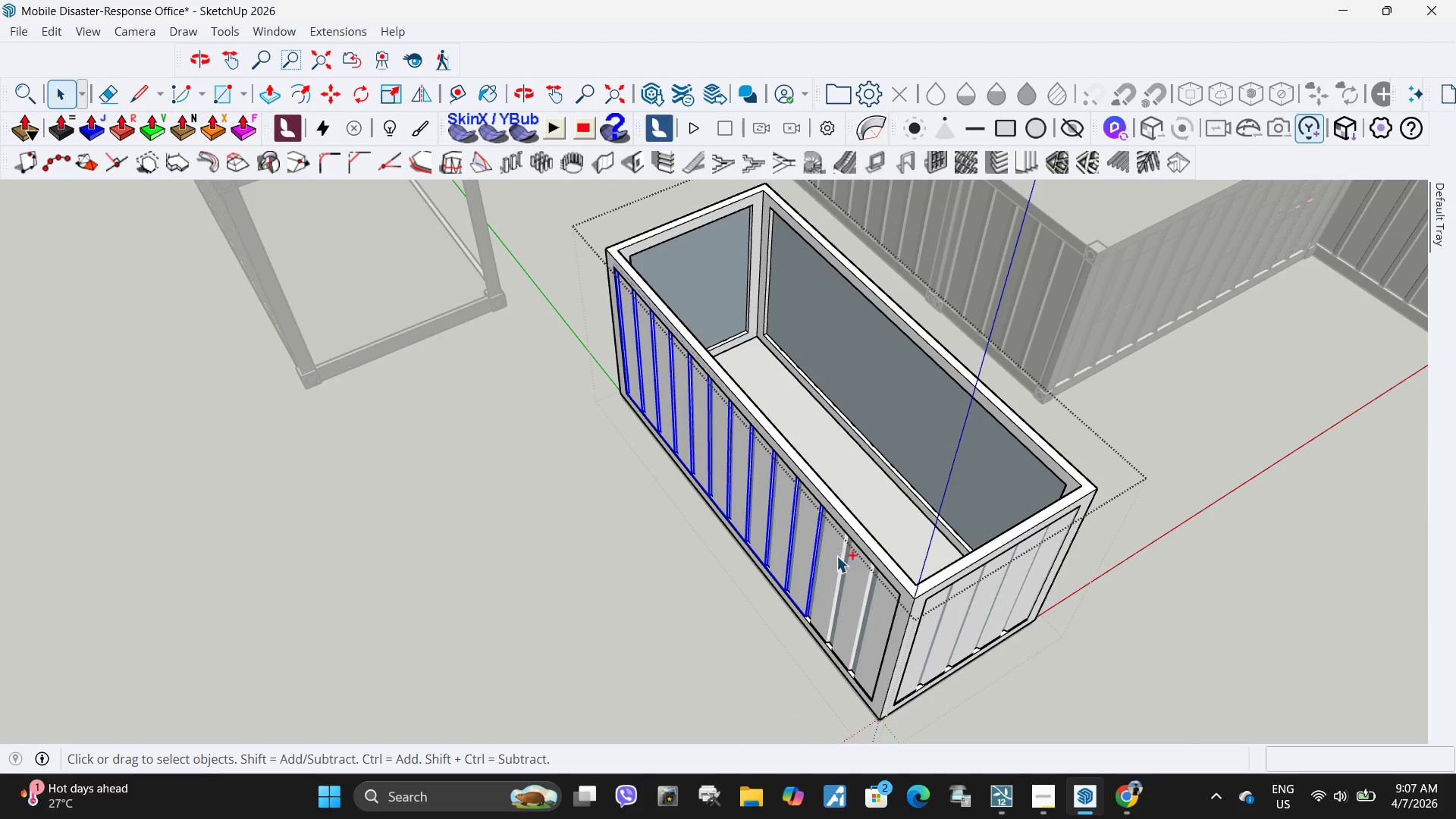 
scroll: coordinate [804, 541], scroll_direction: down, amount: 2.0
 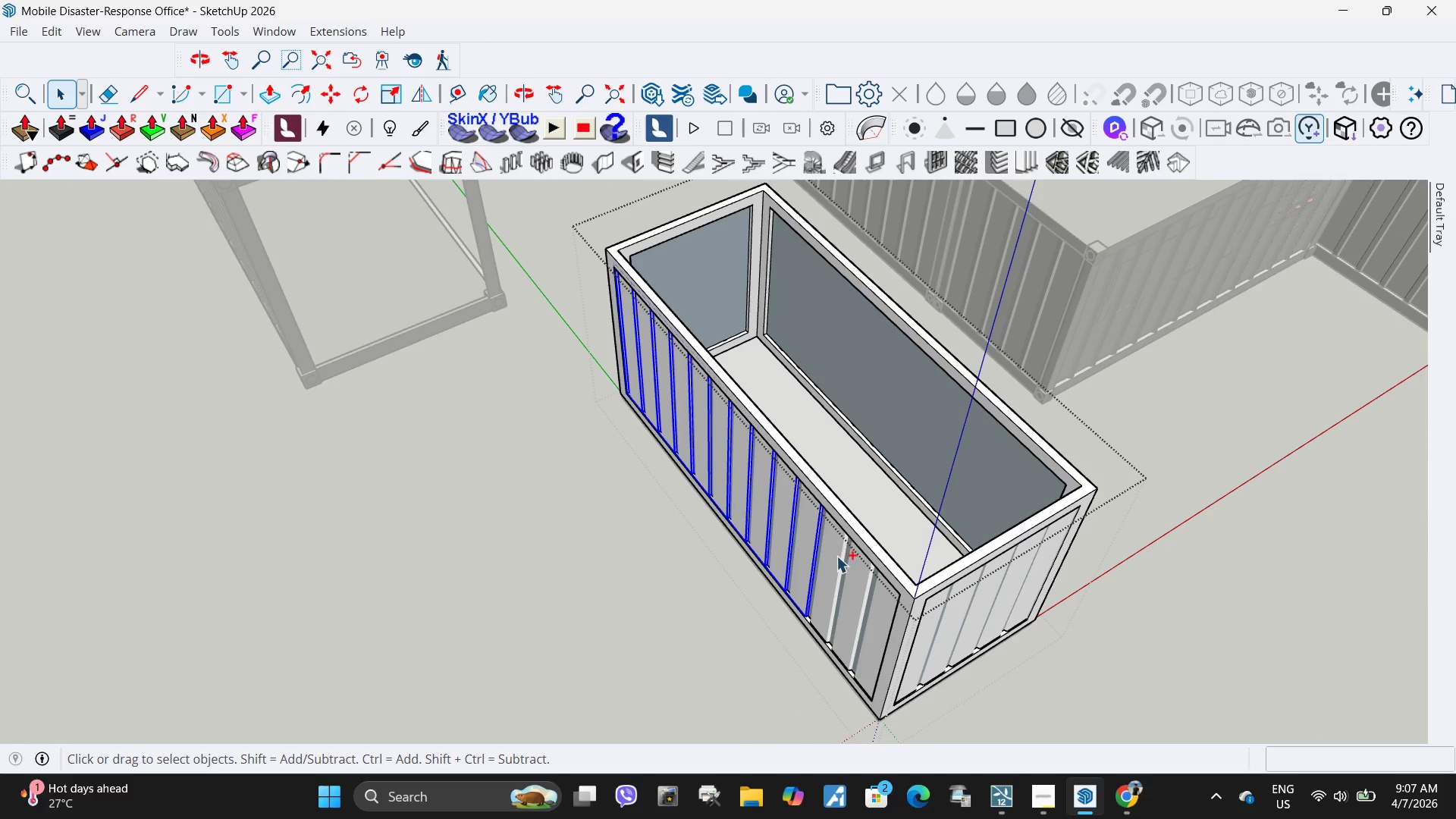 
left_click([836, 557])
 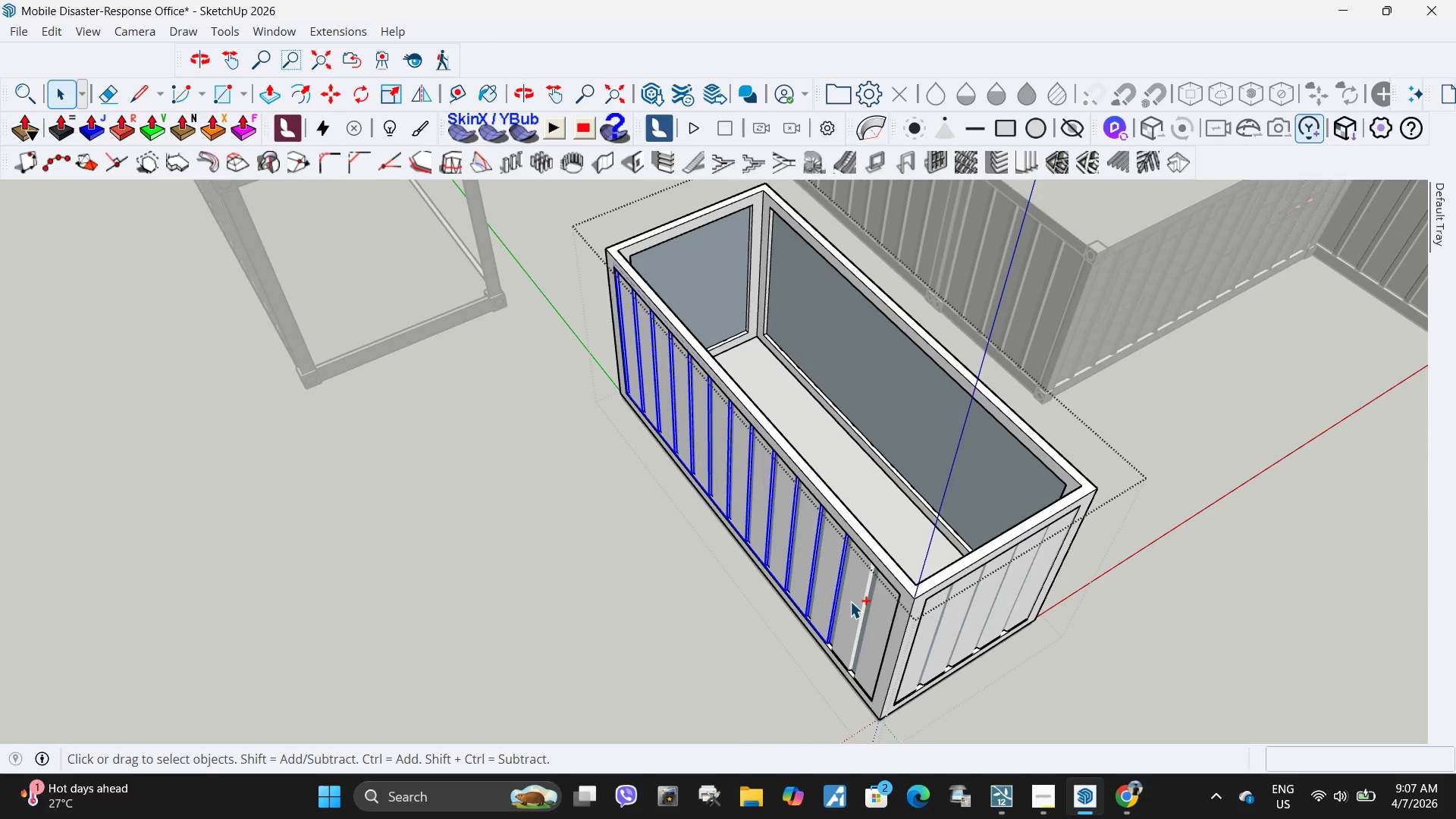 
double_click([850, 601])
 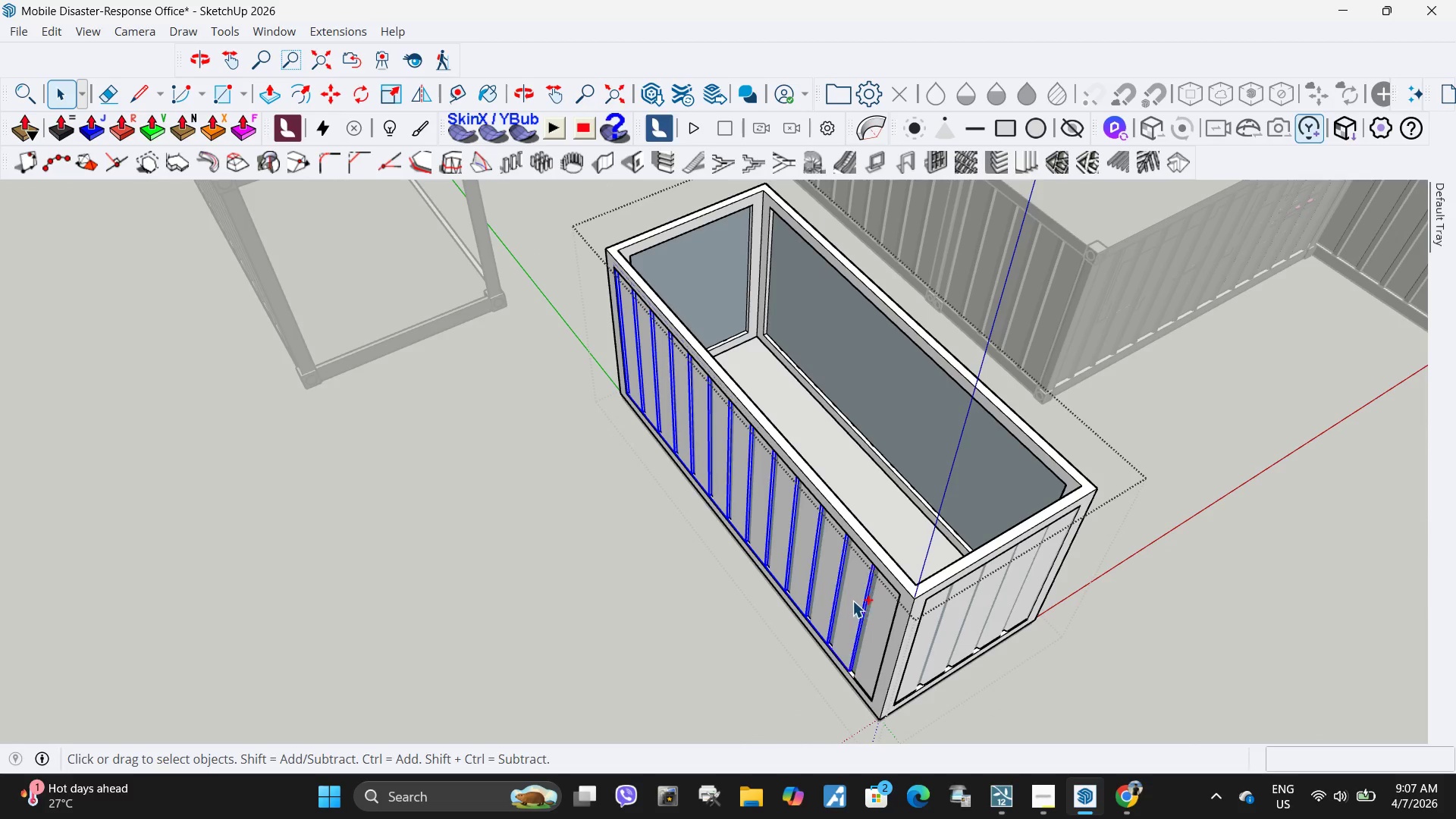 
hold_key(key=ControlLeft, duration=1.14)
left_click([883, 622])
 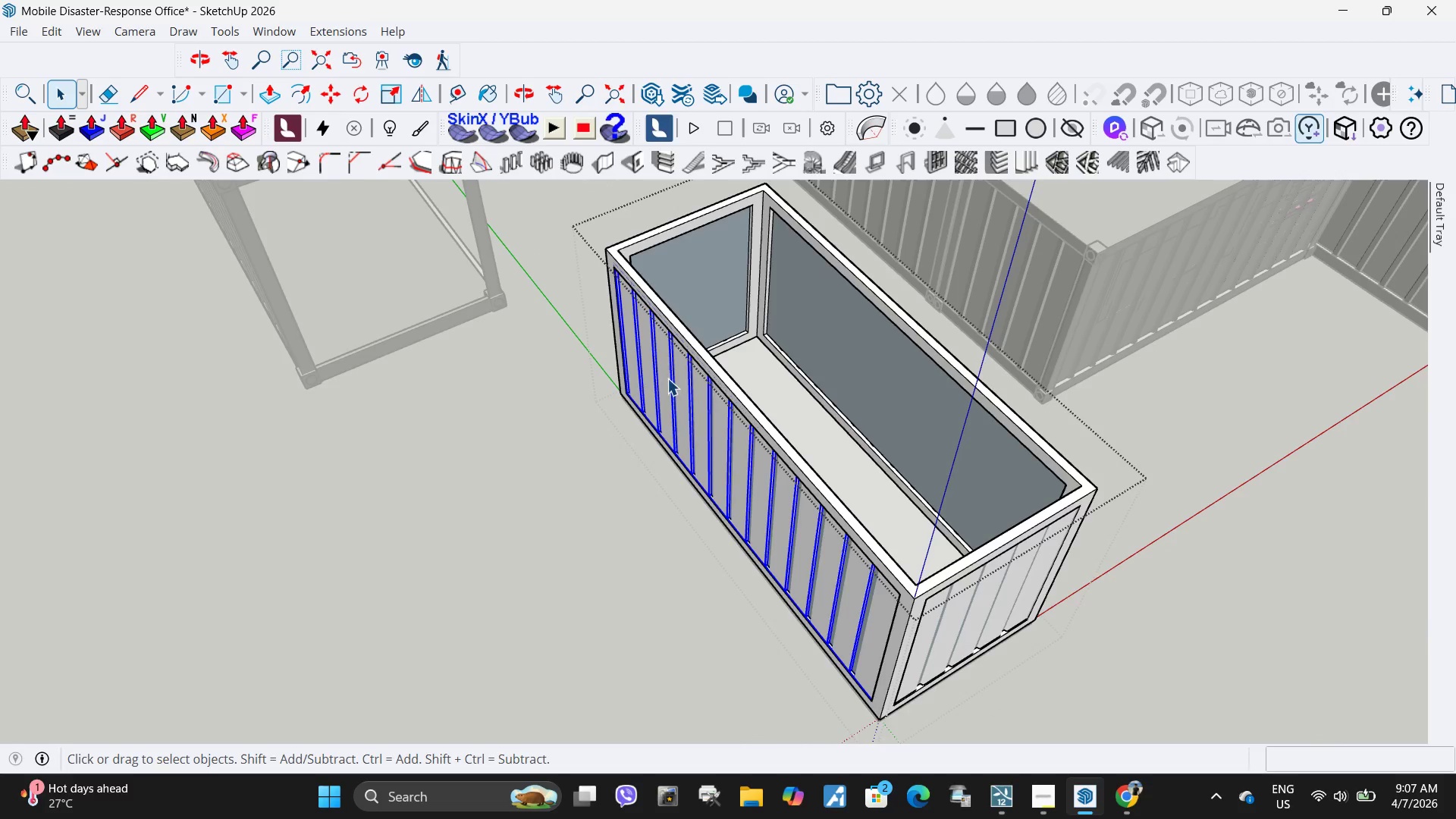 
scroll: coordinate [626, 403], scroll_direction: up, amount: 20.0
 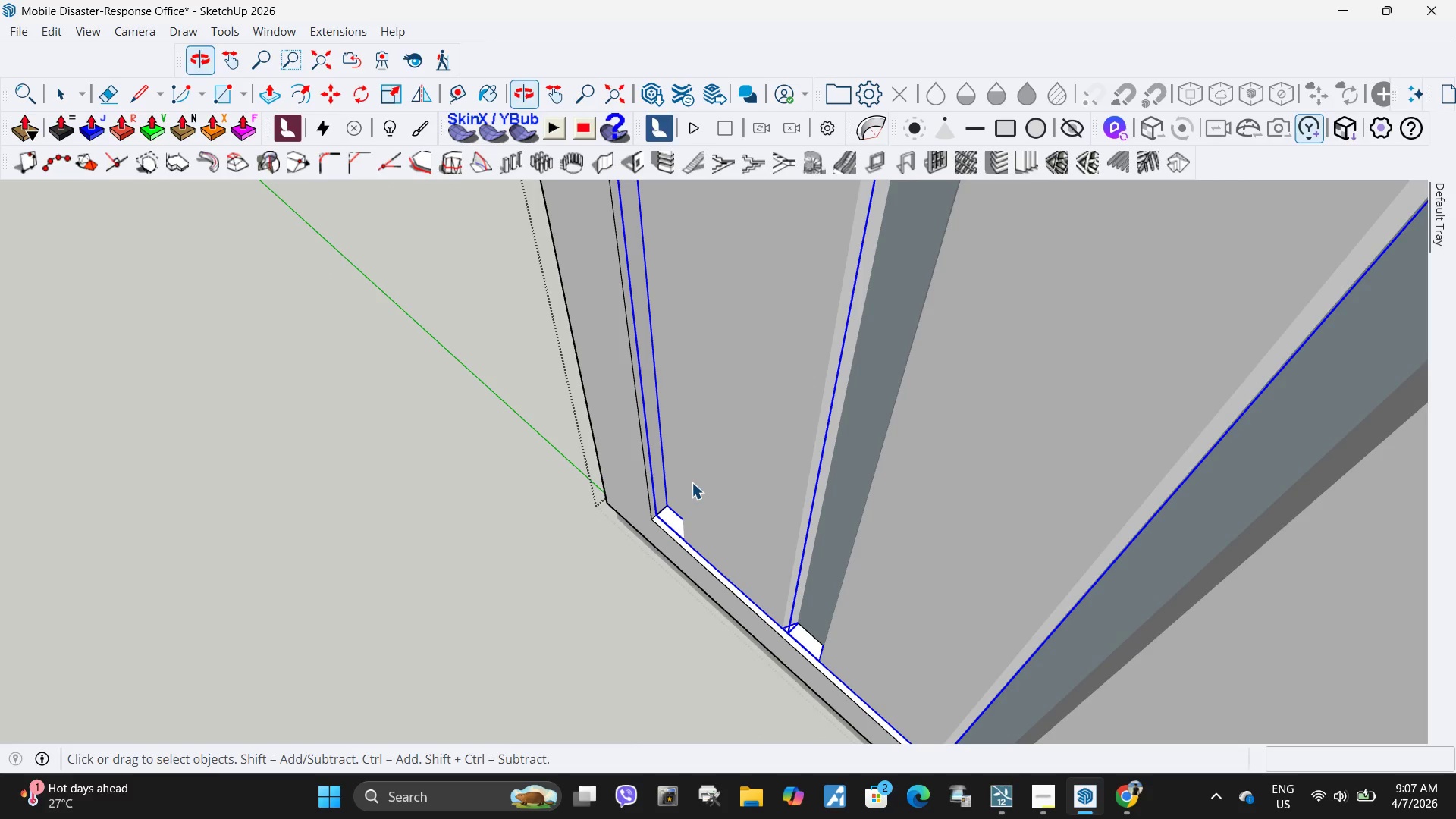 
key(M)
 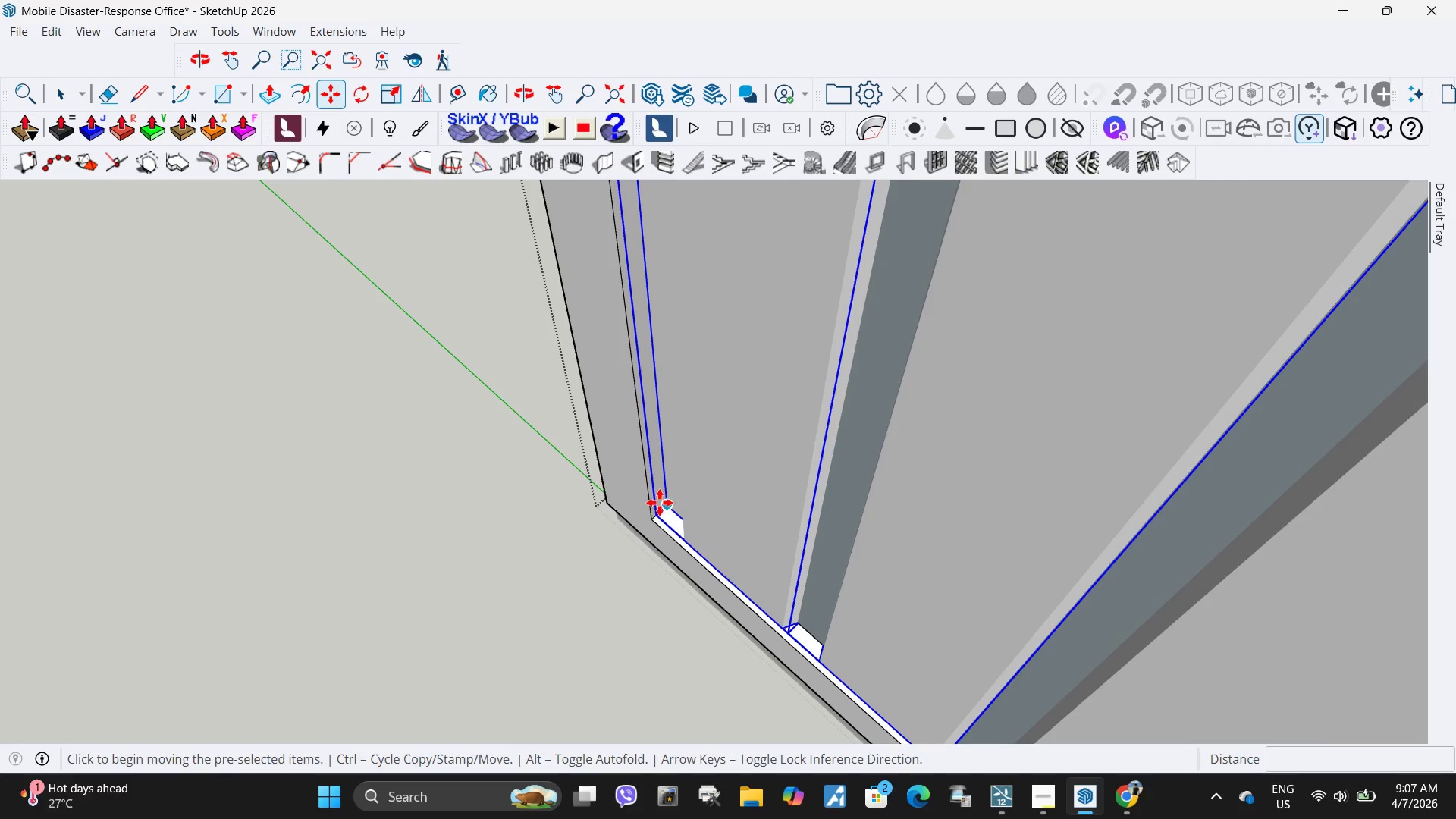 
key(Control+ControlLeft)
 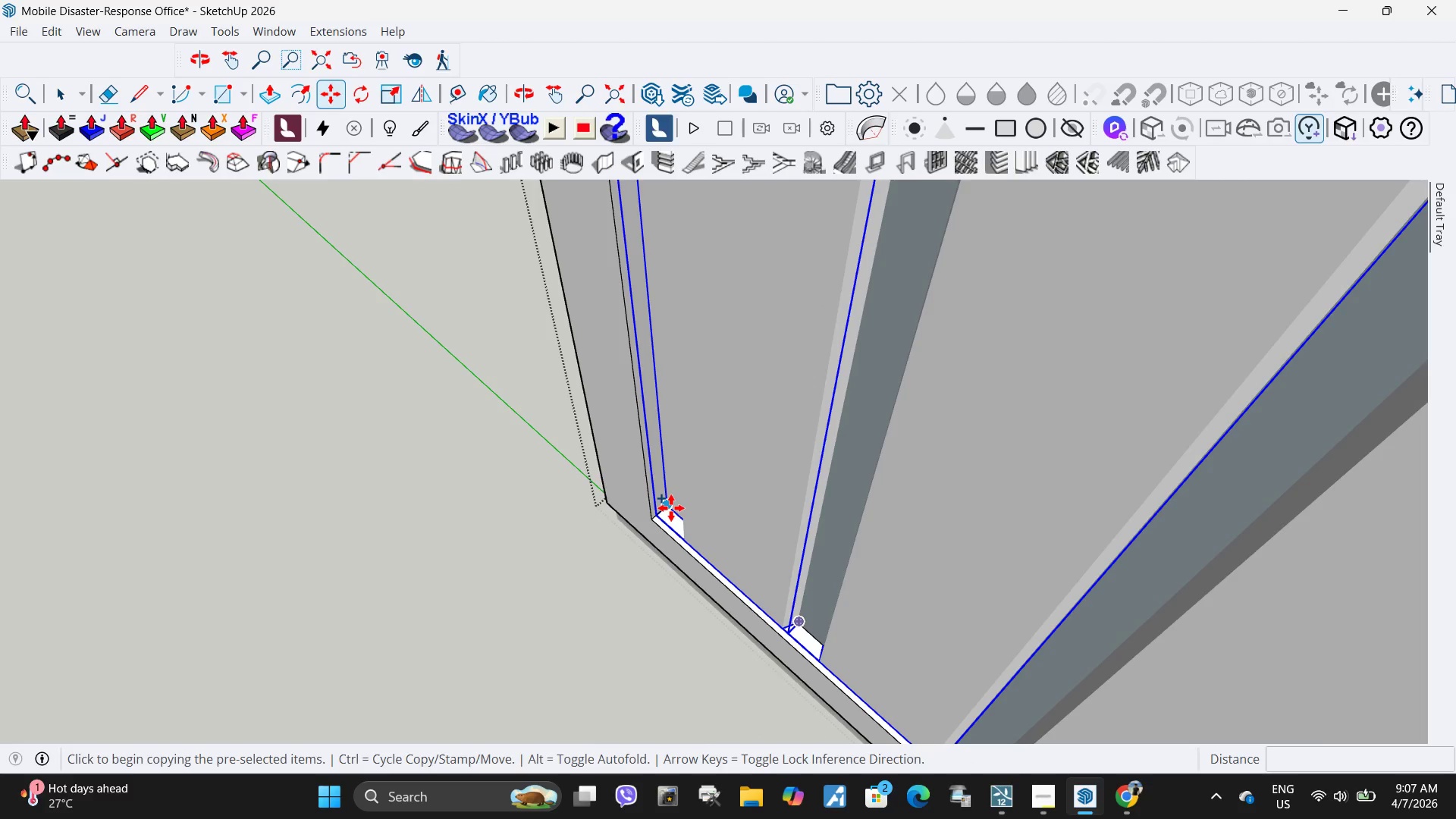 
left_click([671, 508])
 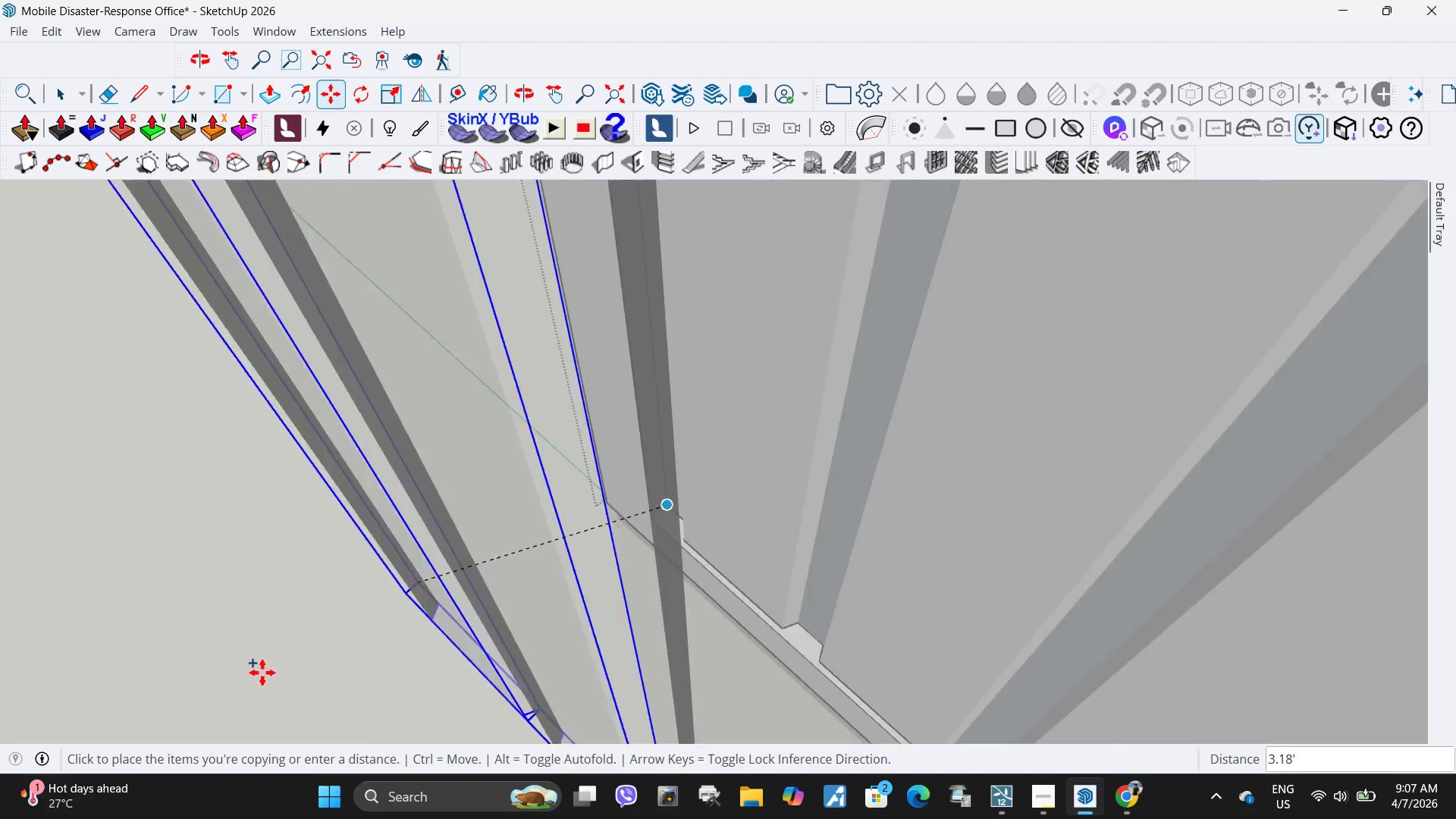 
scroll: coordinate [678, 386], scroll_direction: down, amount: 14.0
 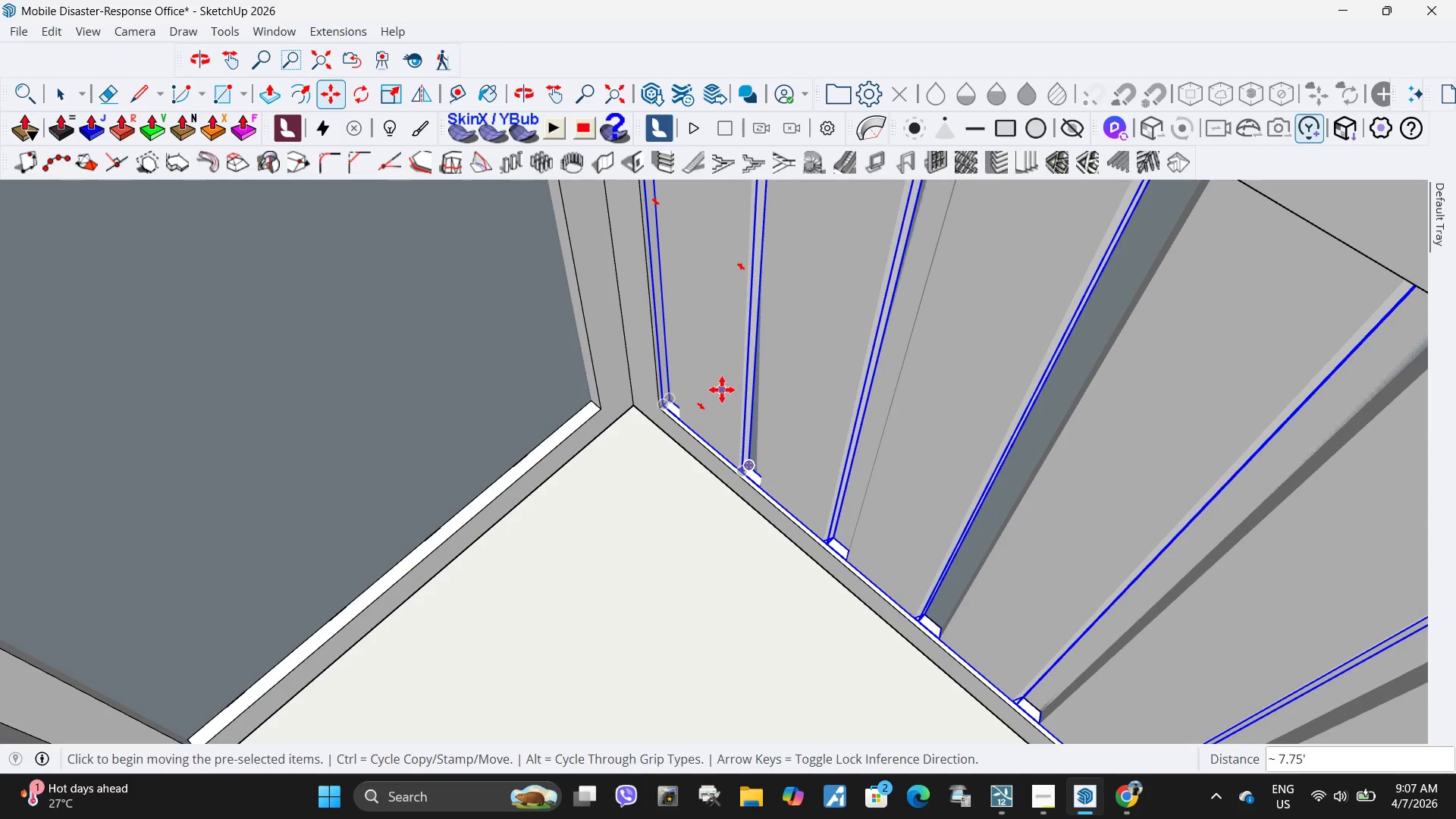 
key(M)
 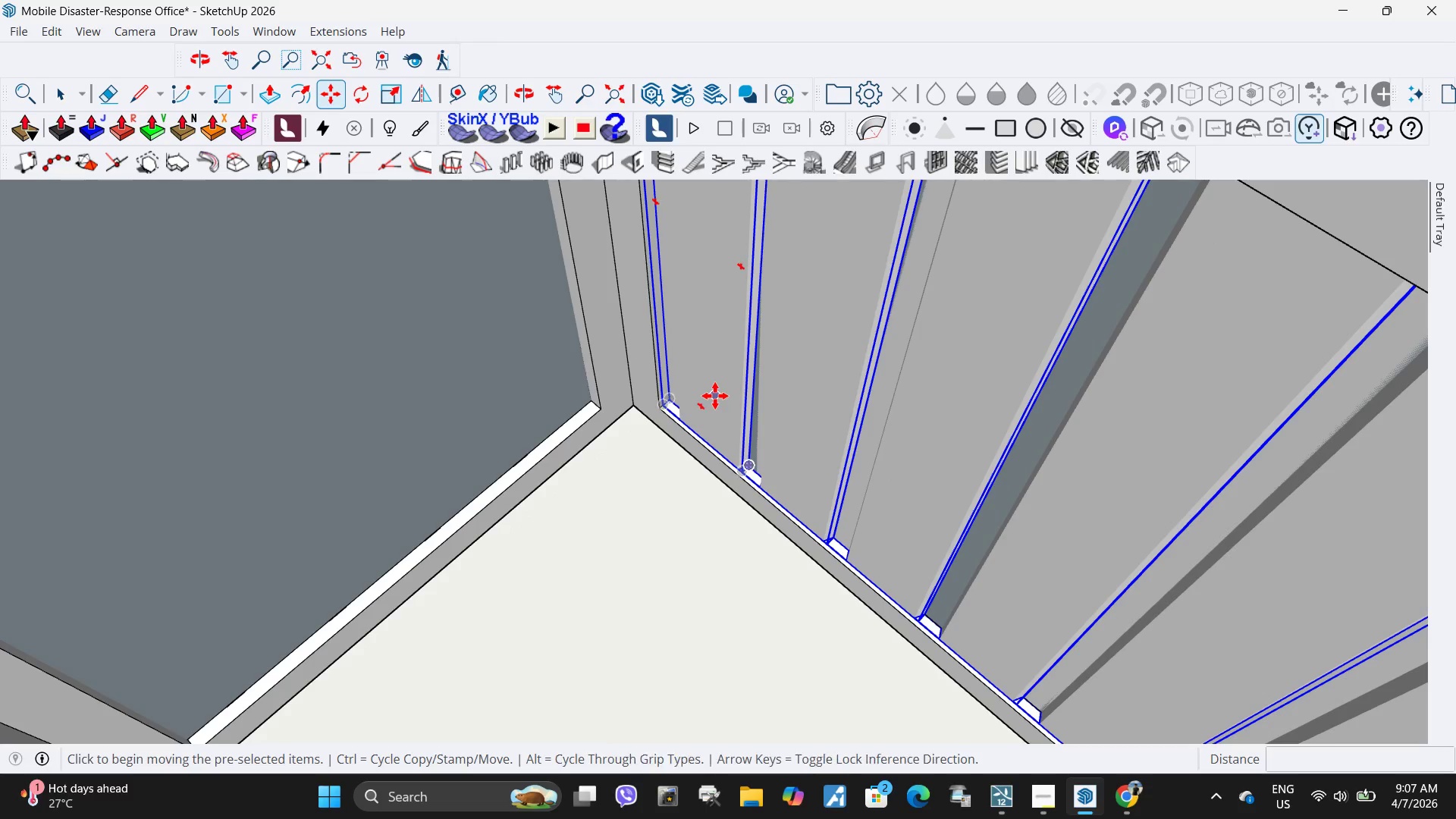 
left_click([715, 396])
 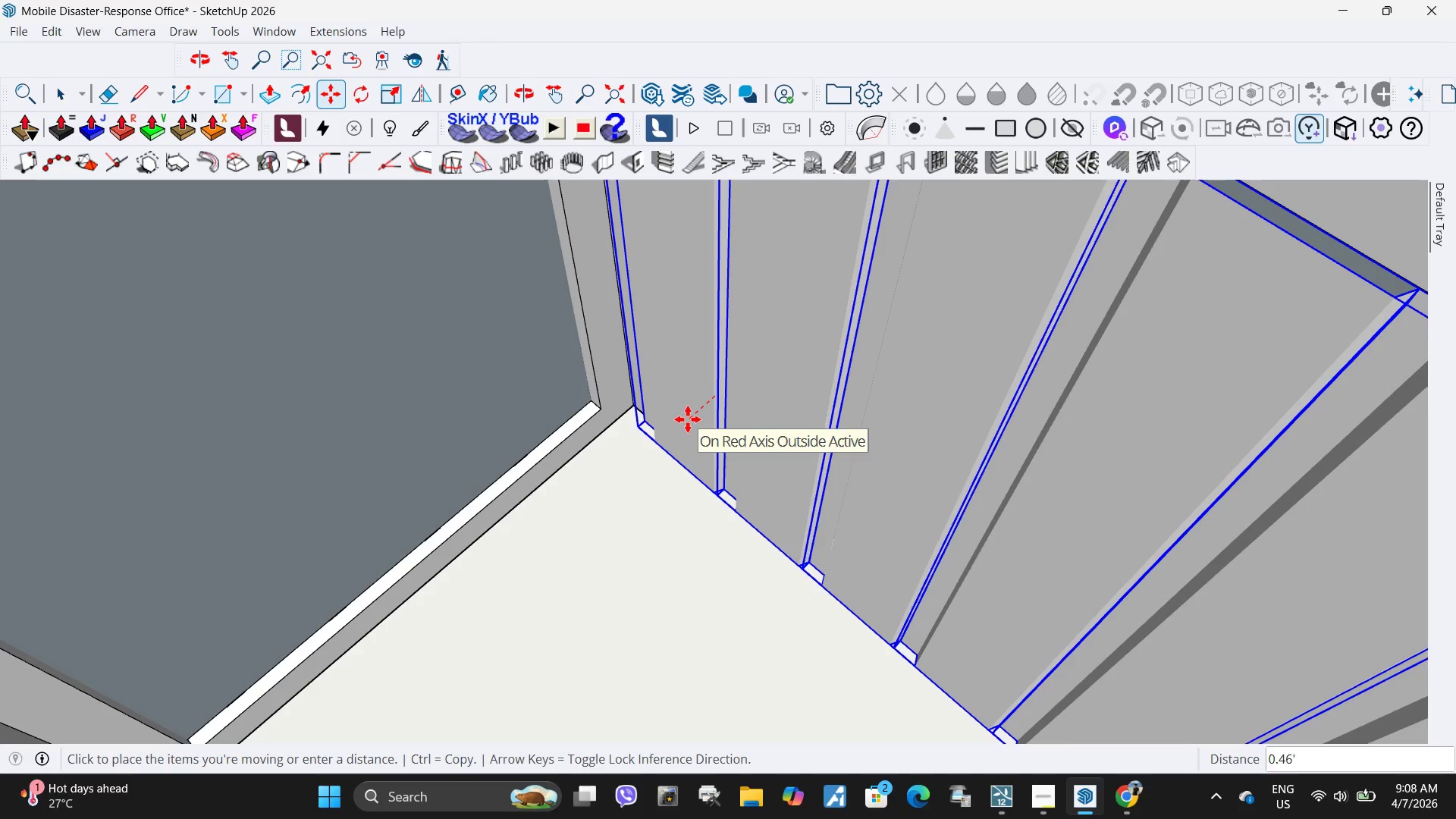 
key(NumpadDecimal)
 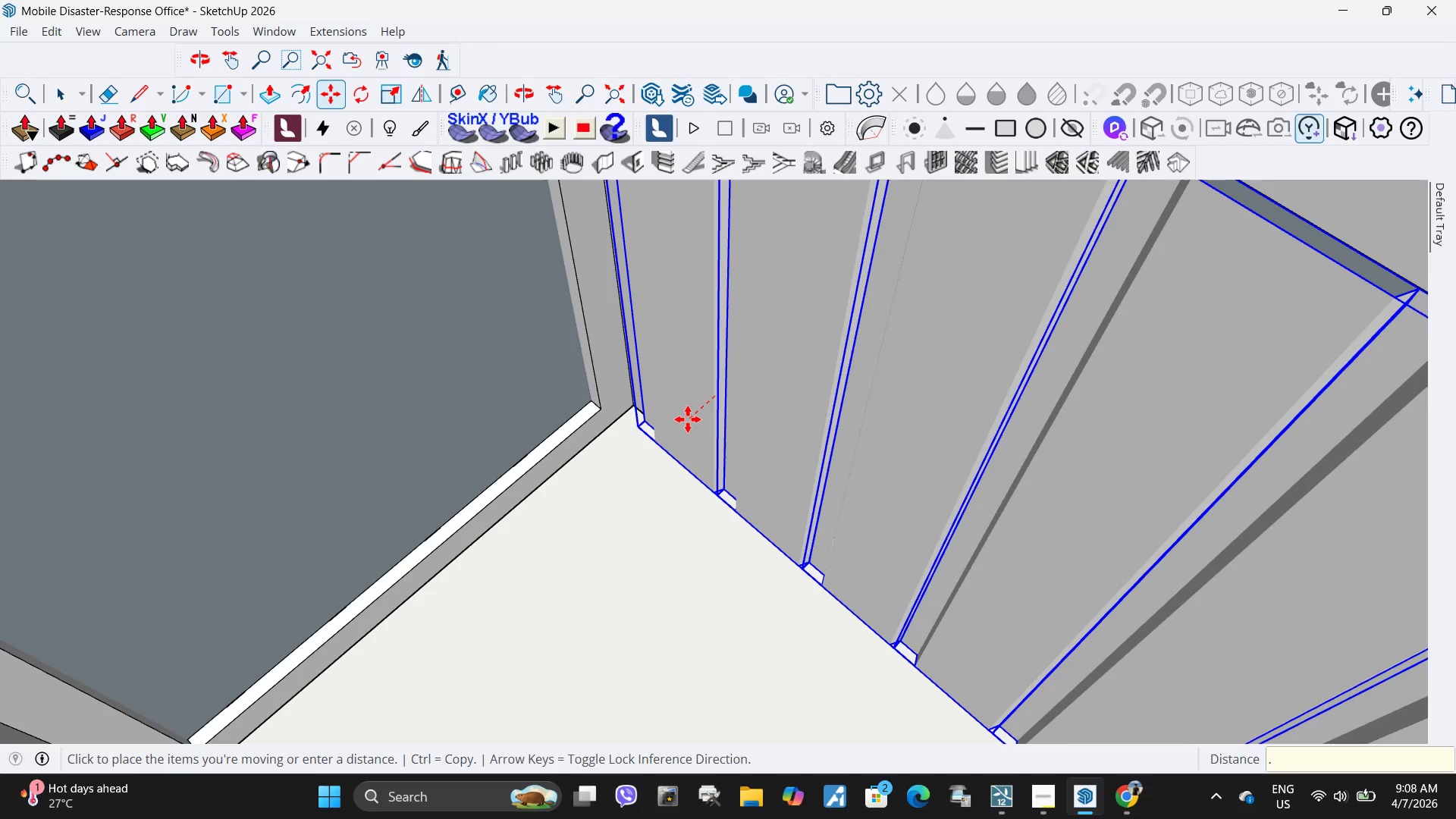 
key(Numpad0)
 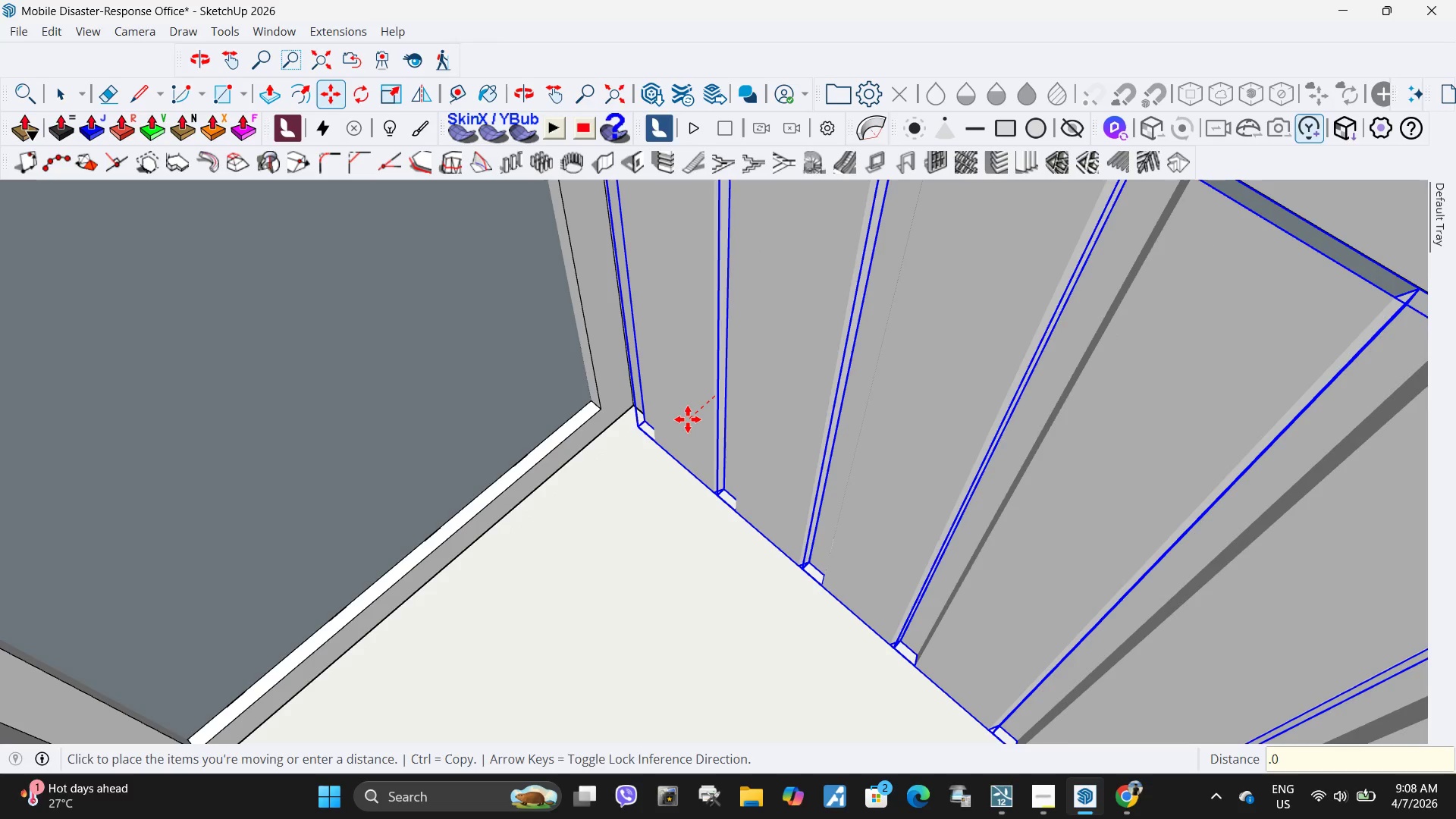 
key(Numpad0)
 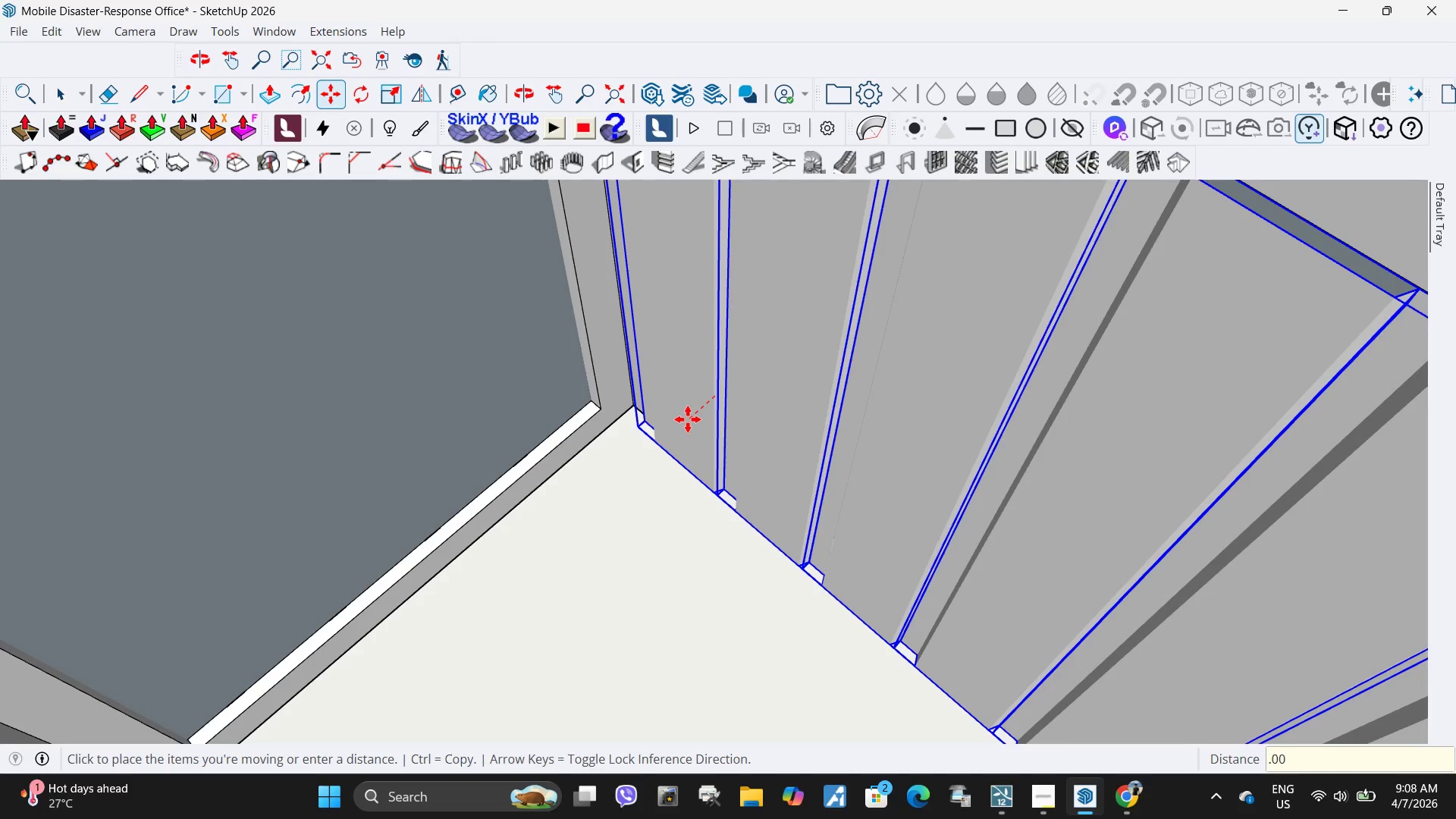 
key(Numpad1)
 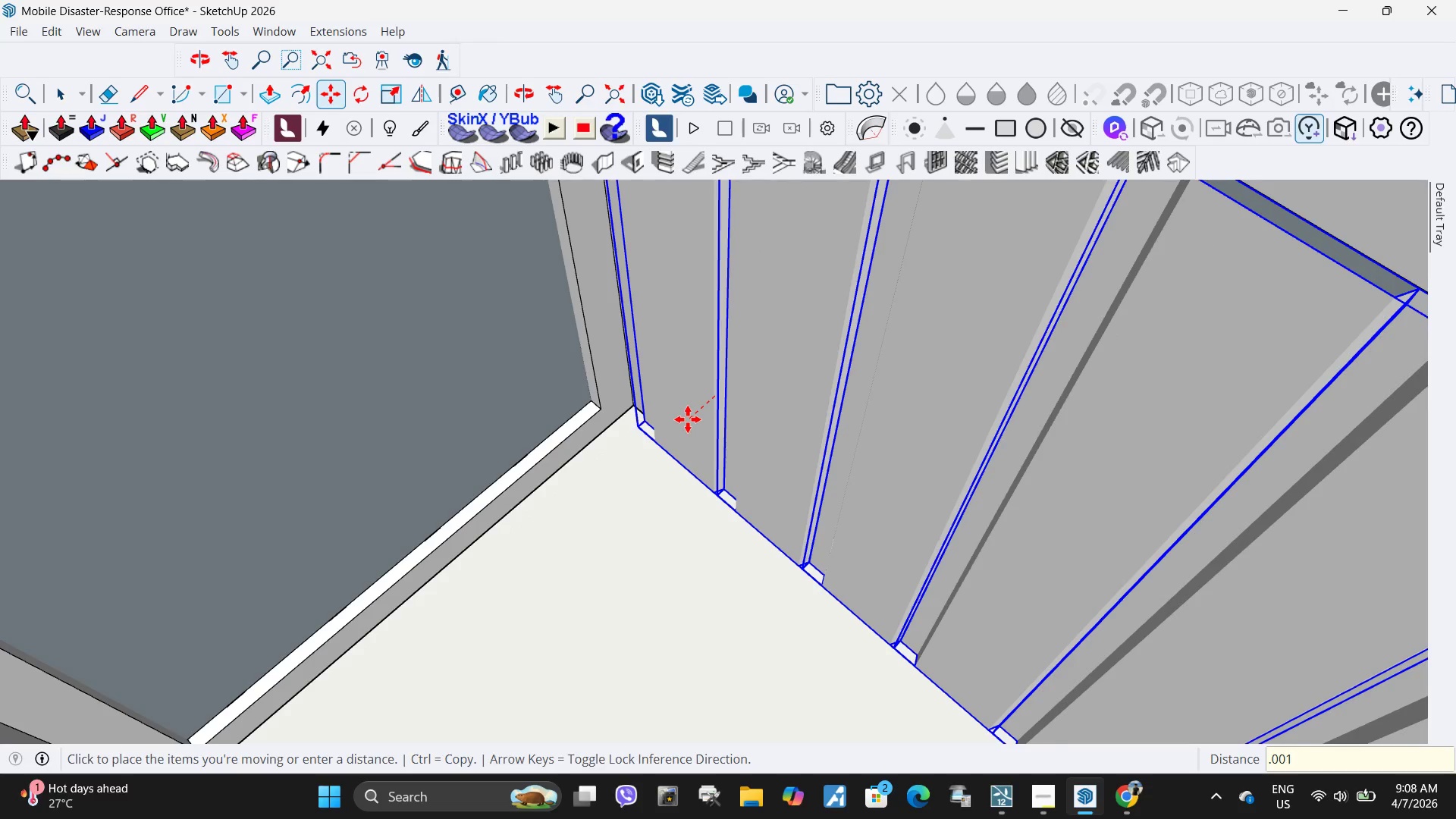 
key(NumpadEnter)
 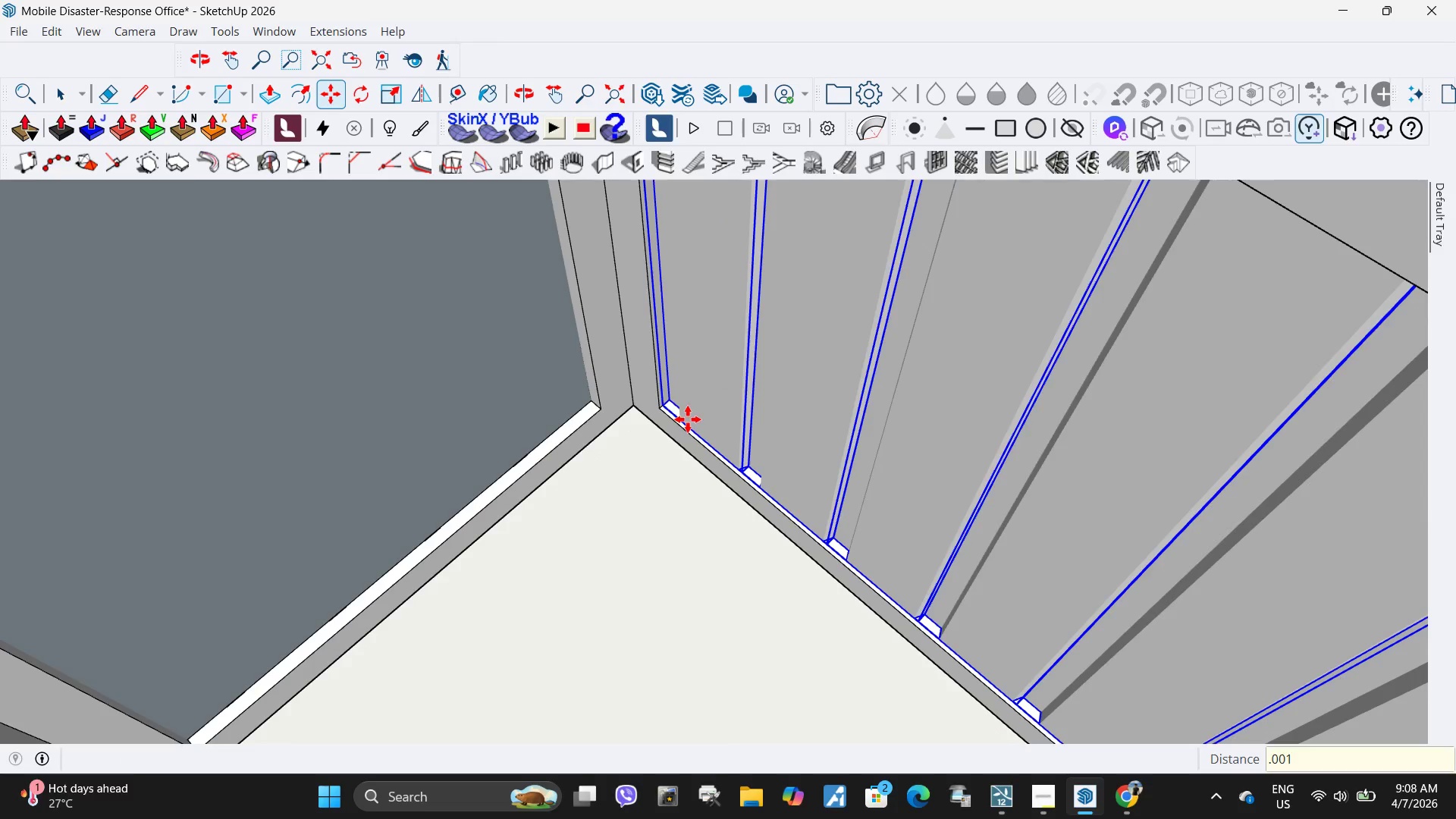 
scroll: coordinate [720, 340], scroll_direction: down, amount: 20.0
 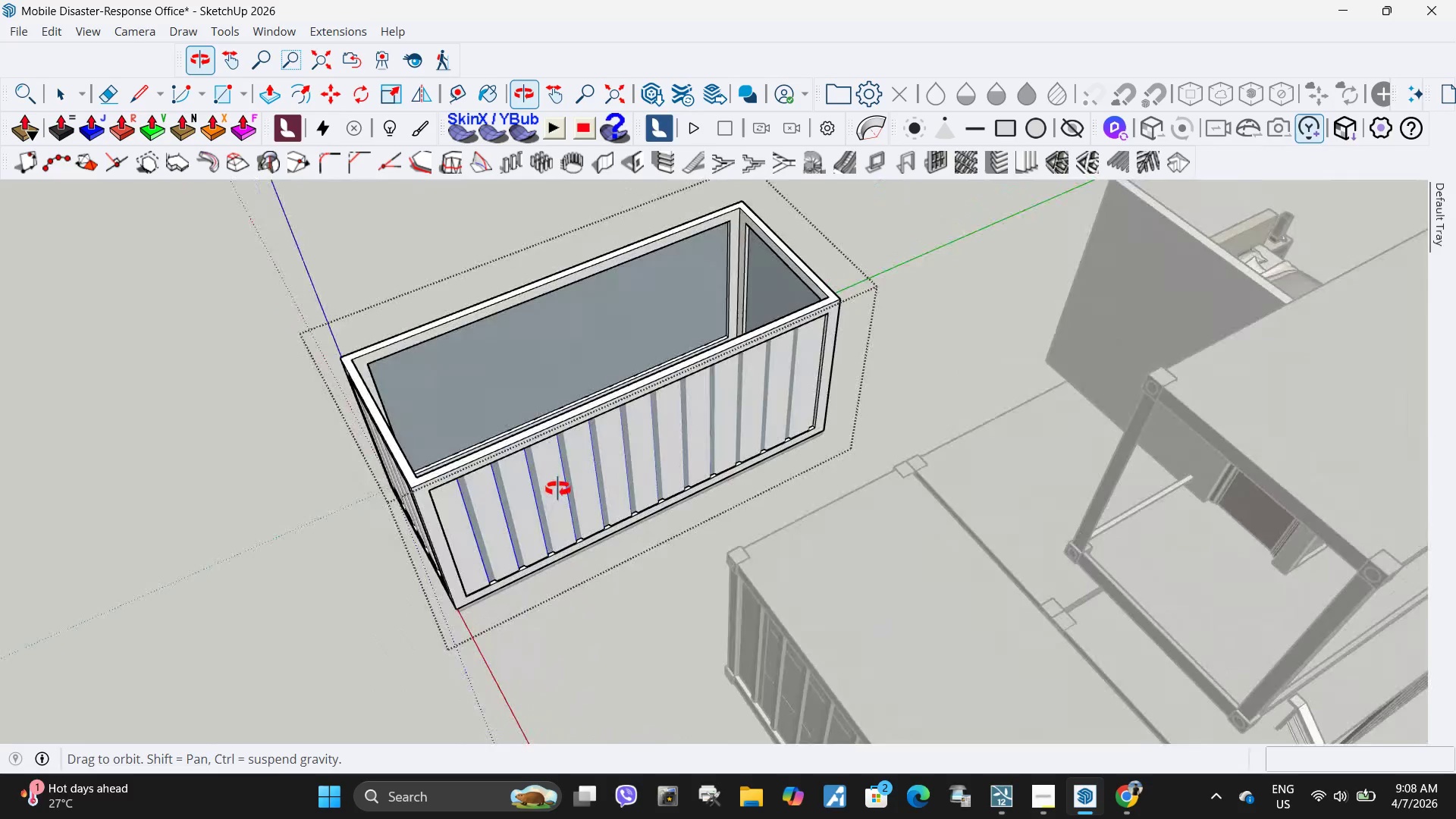 
key(Space)
 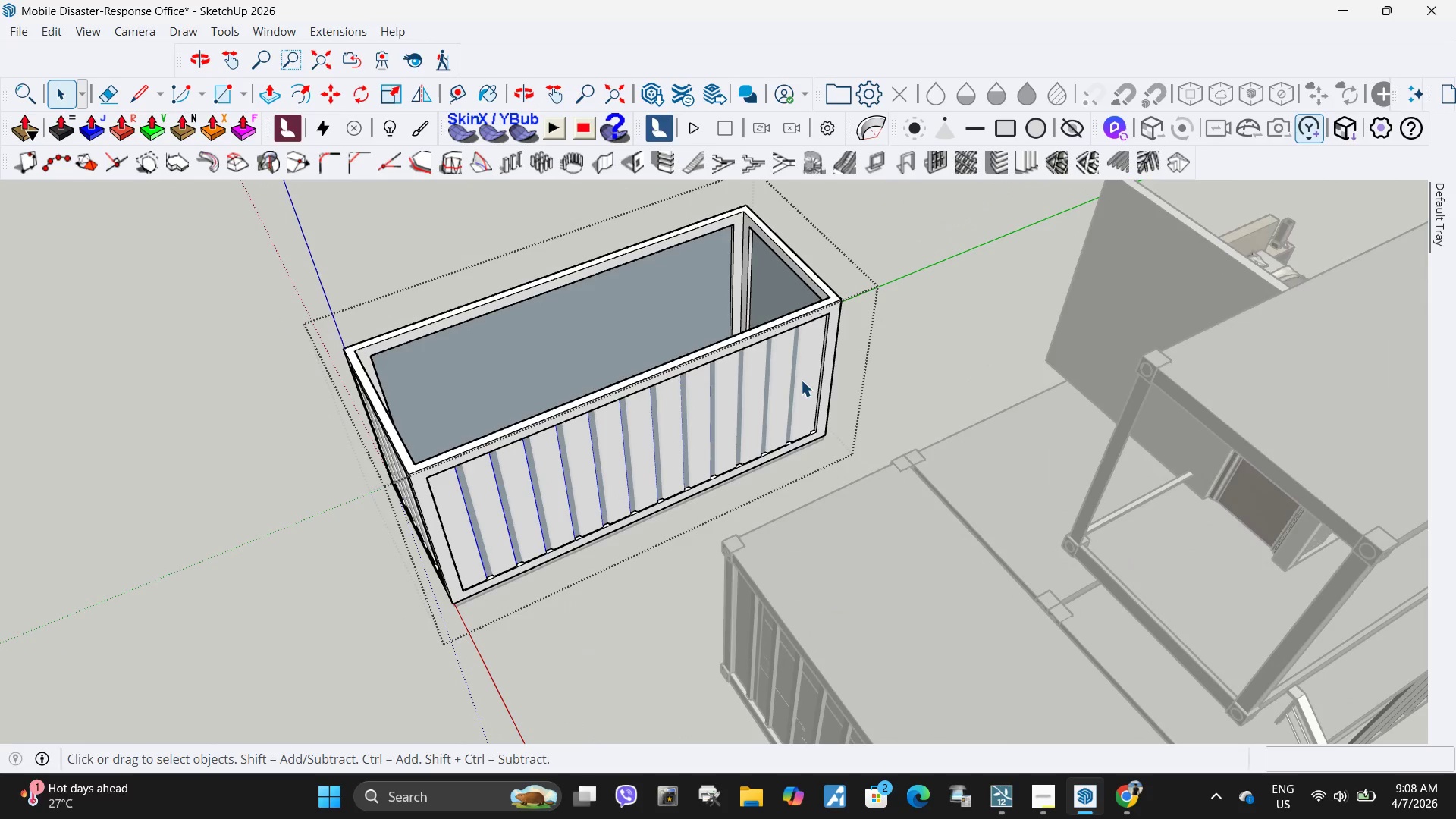 
hold_key(key=ControlLeft, duration=1.48)
left_click([801, 380])
 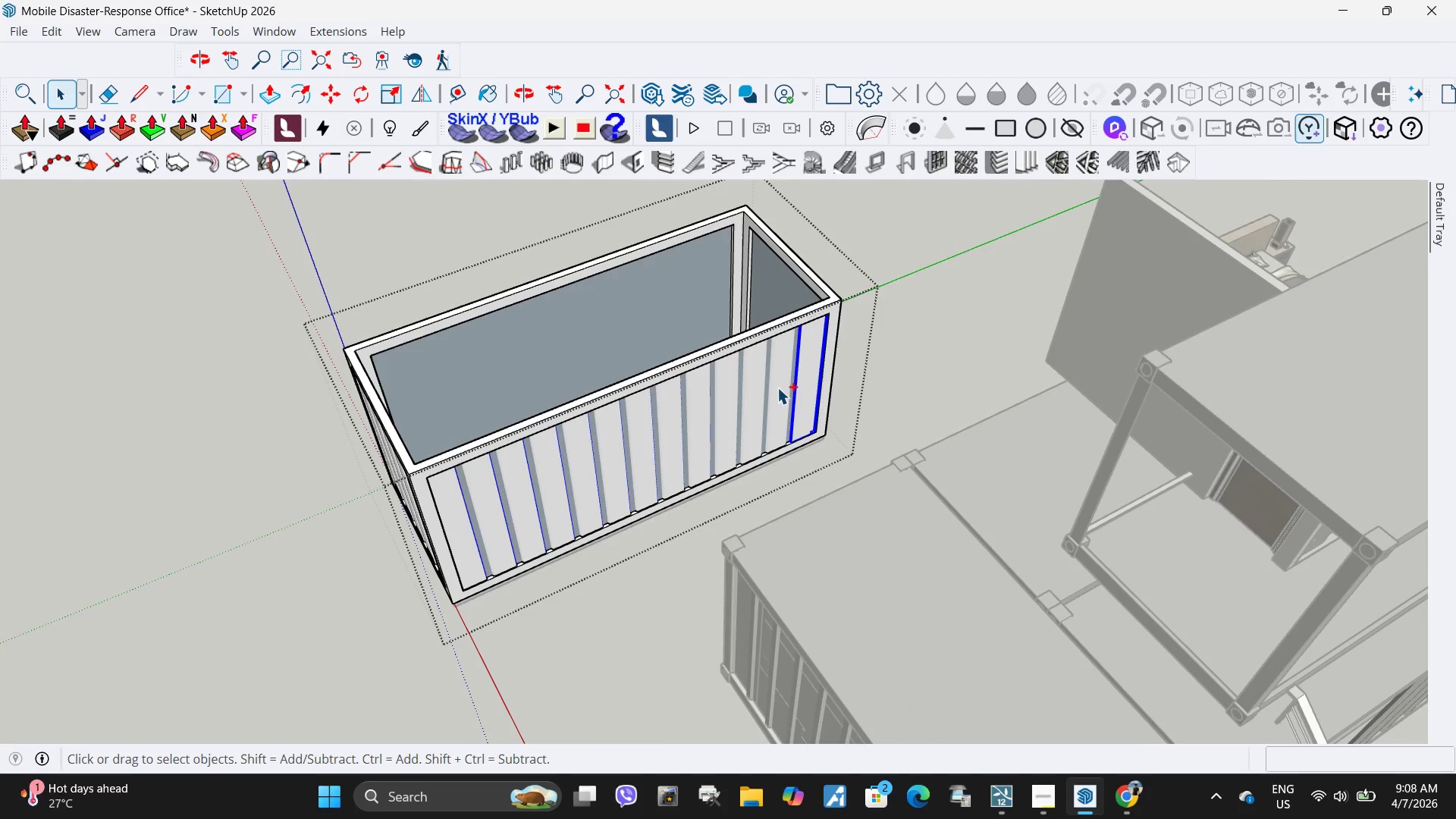 
double_click([777, 388])
 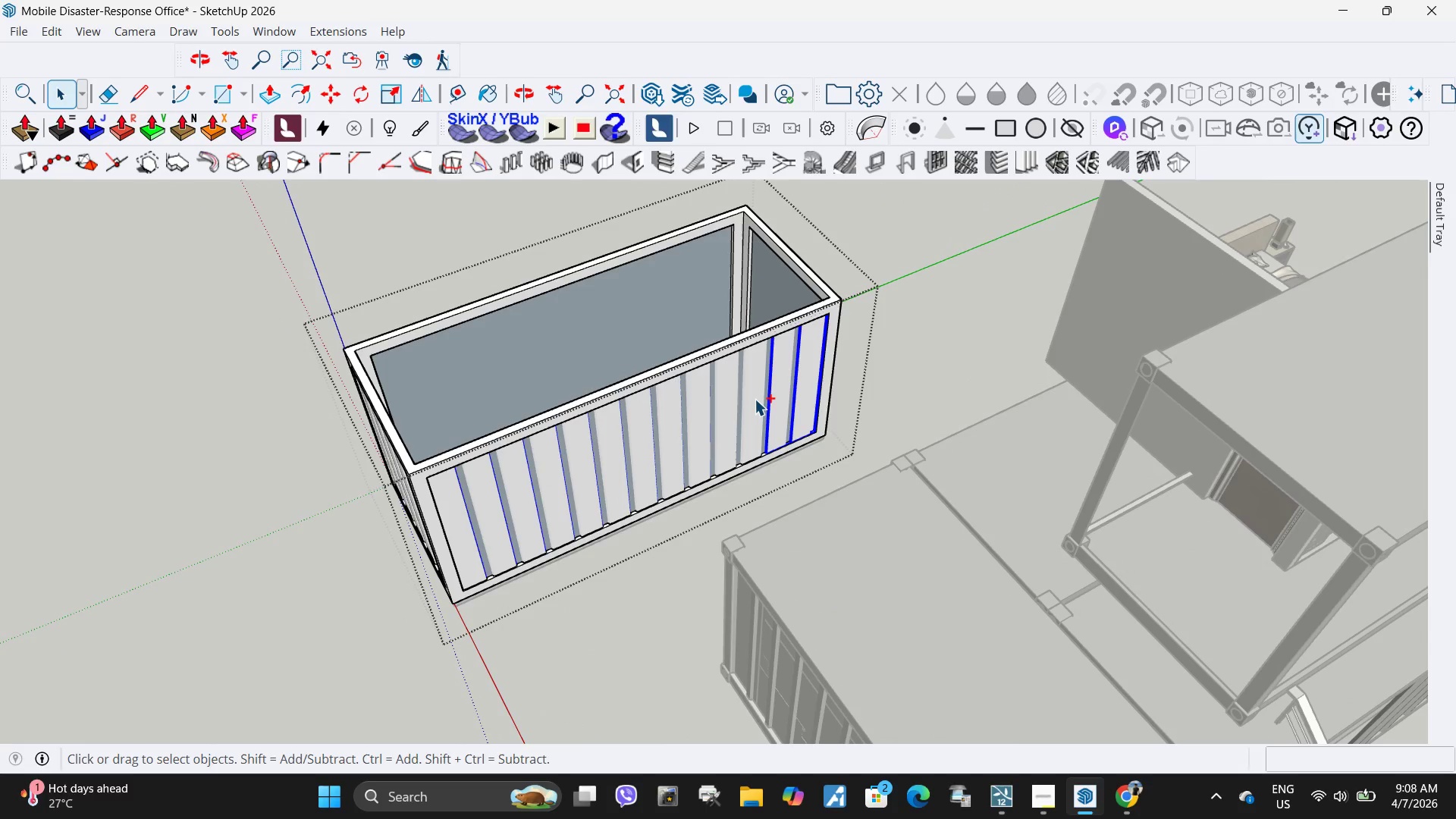 
left_click([752, 400])
 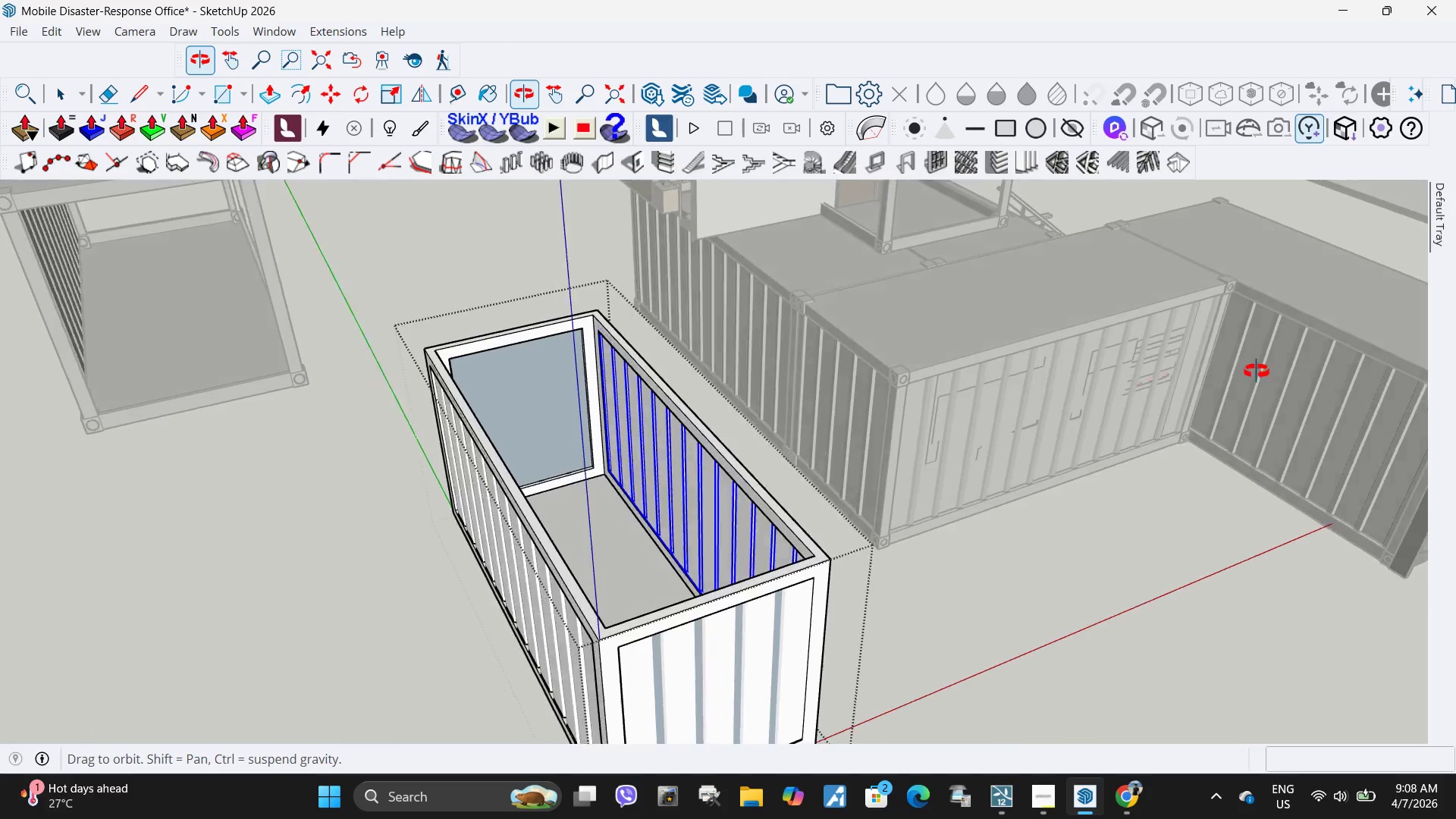 
key(Escape)
 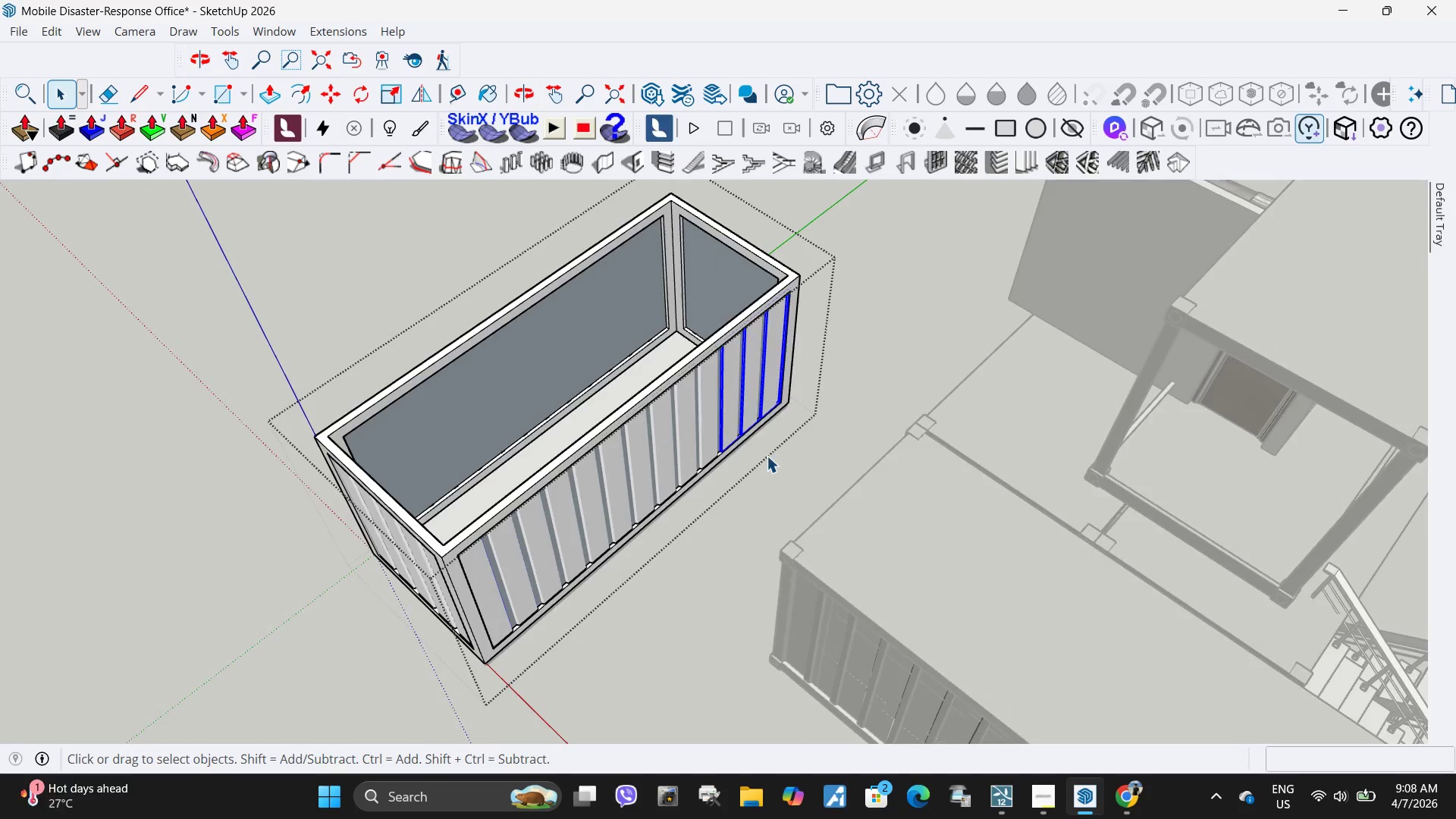 
key(Escape)
 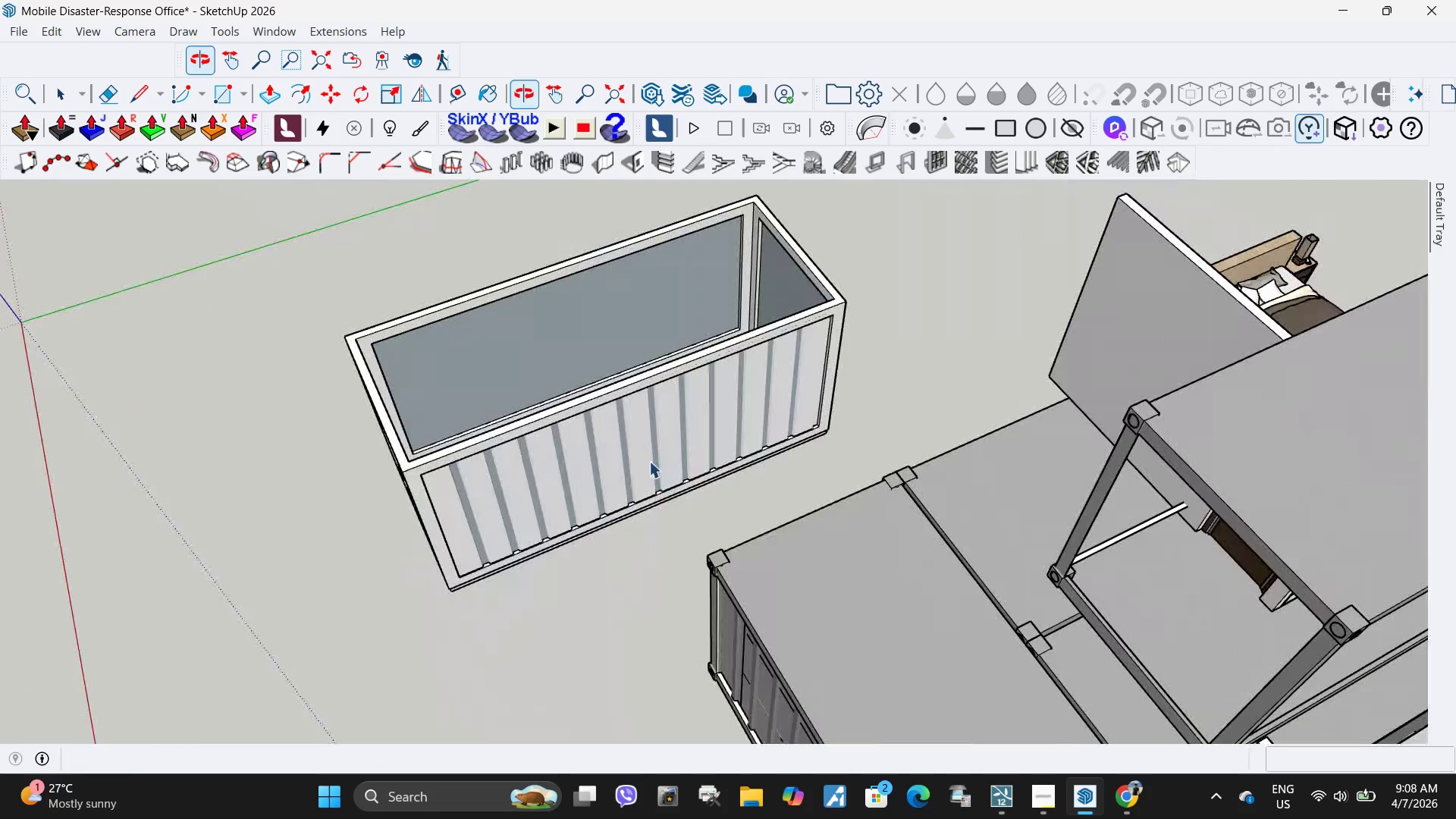 
double_click([659, 446])
 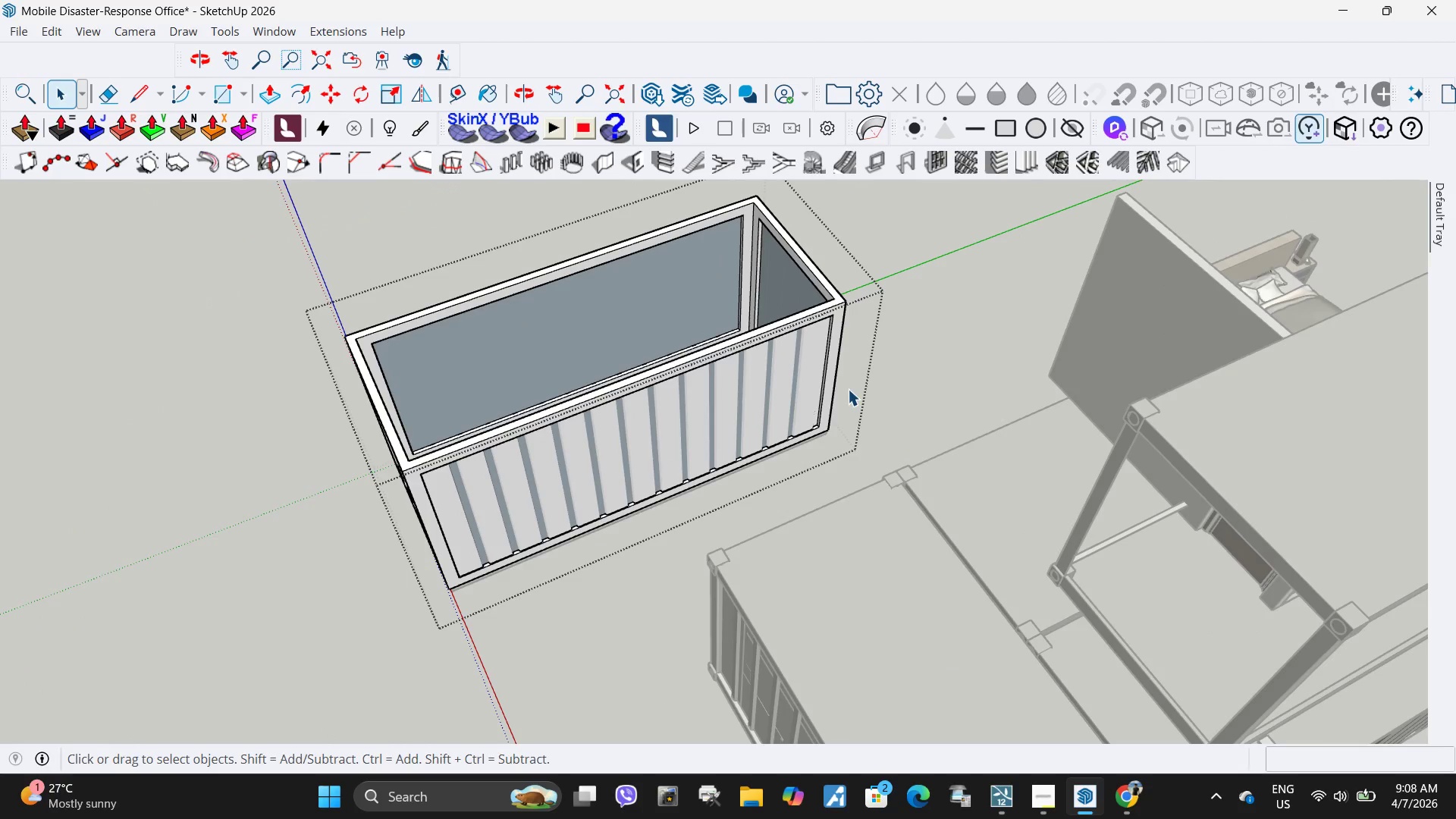 
hold_key(key=ControlLeft, duration=1.5)
left_click([804, 380])
 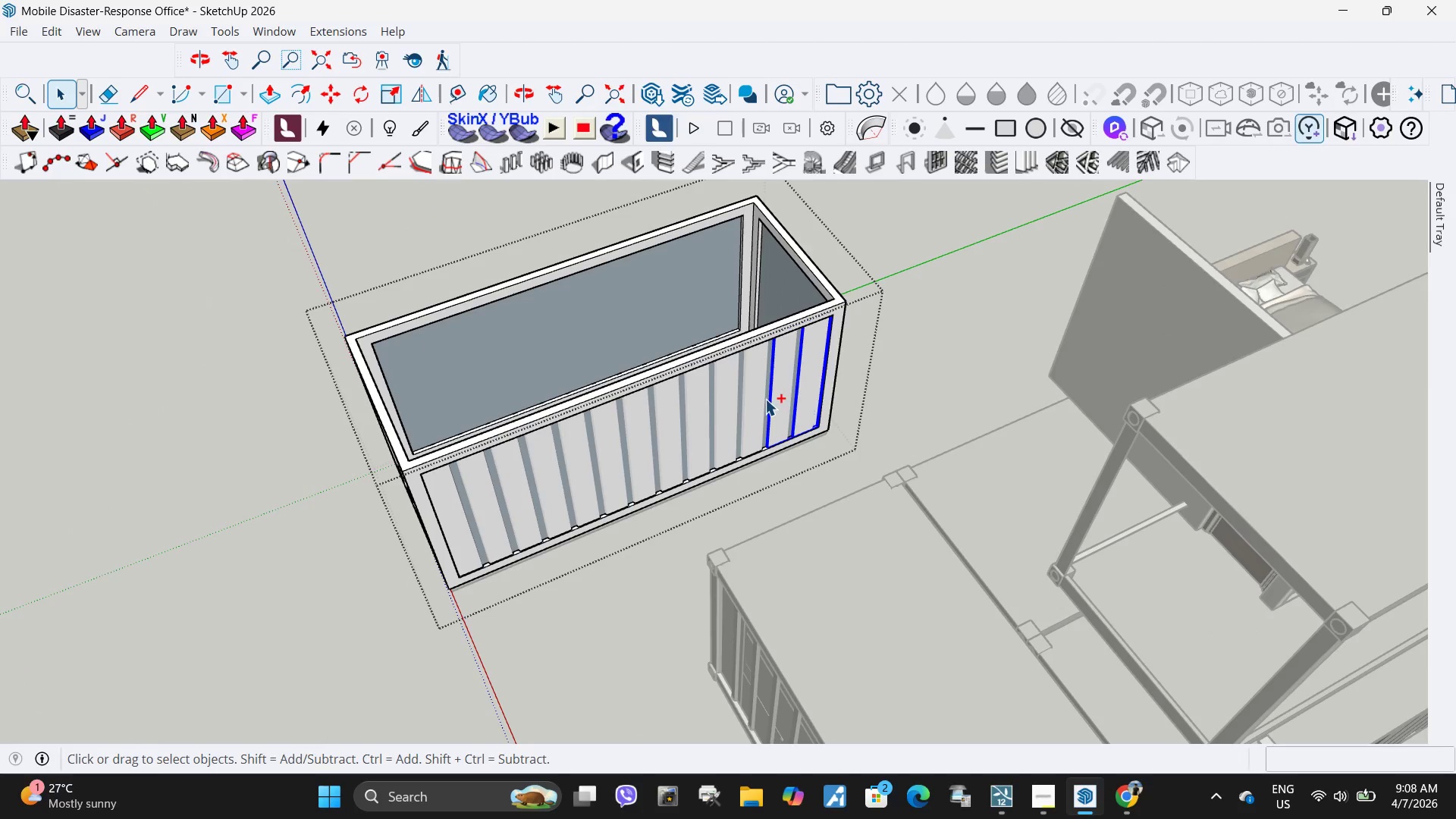 
left_click([758, 400])
 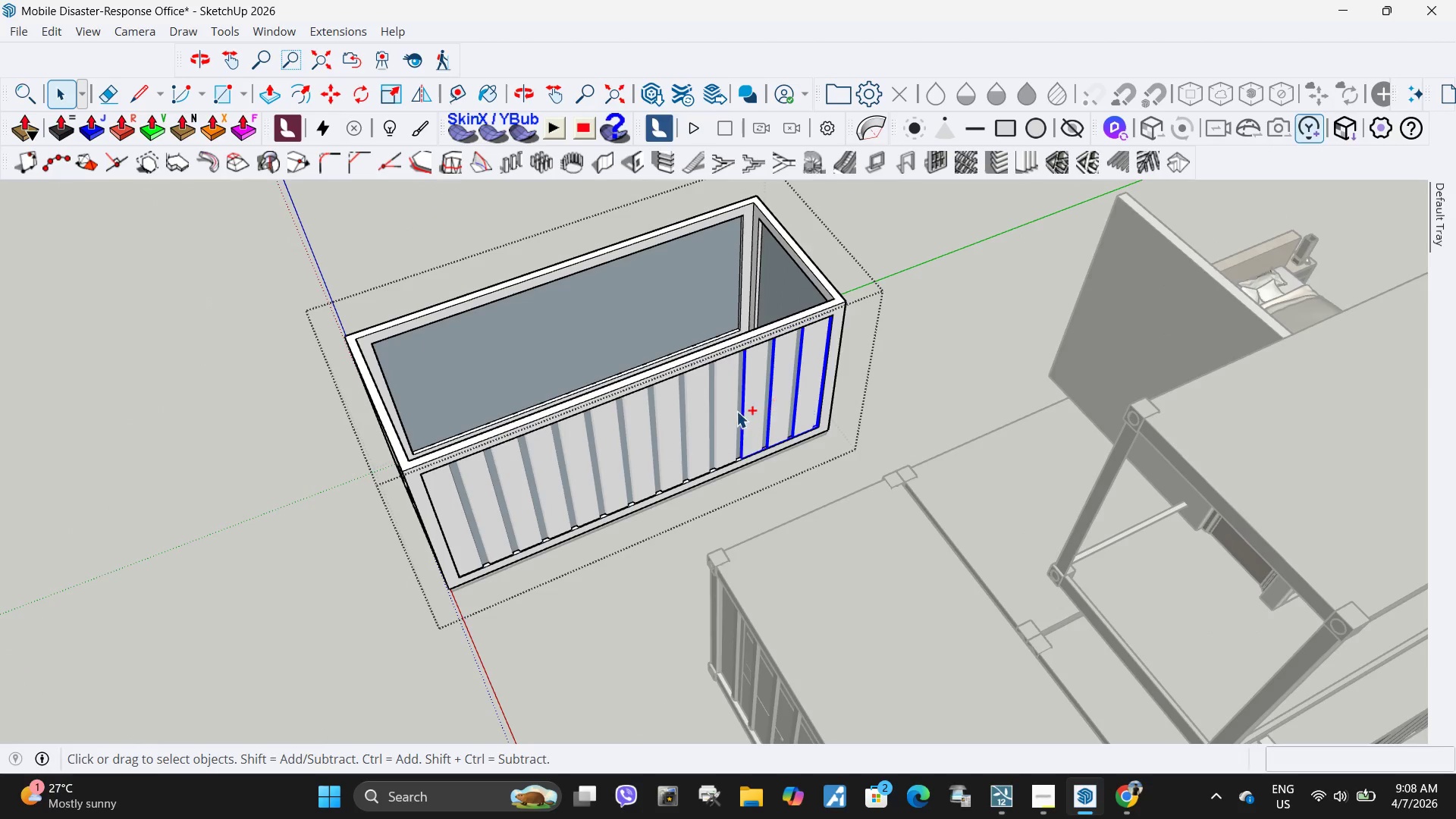 
hold_key(key=ControlLeft, duration=1.52)
double_click([730, 413])
 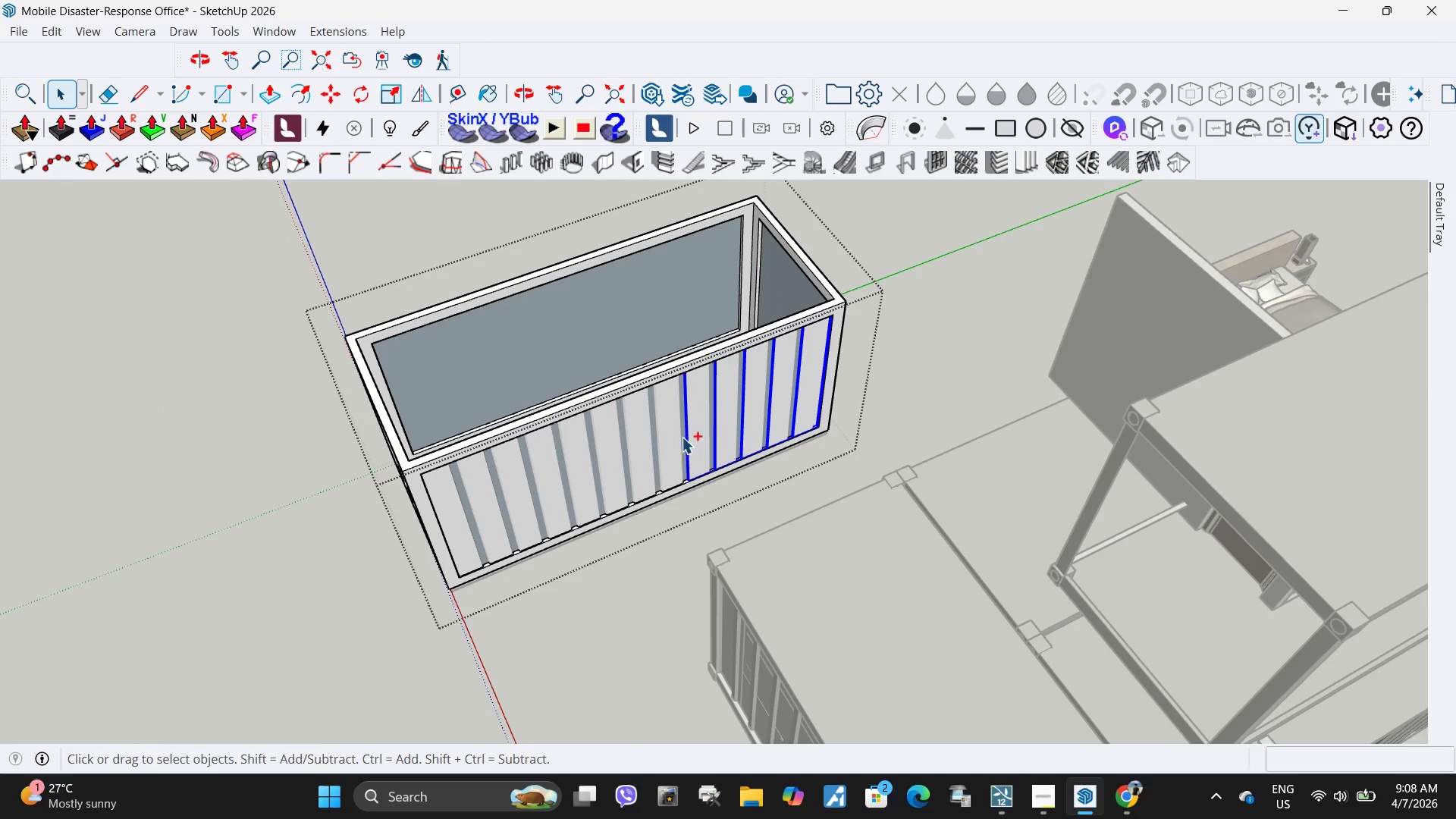 
triple_click([676, 437])
 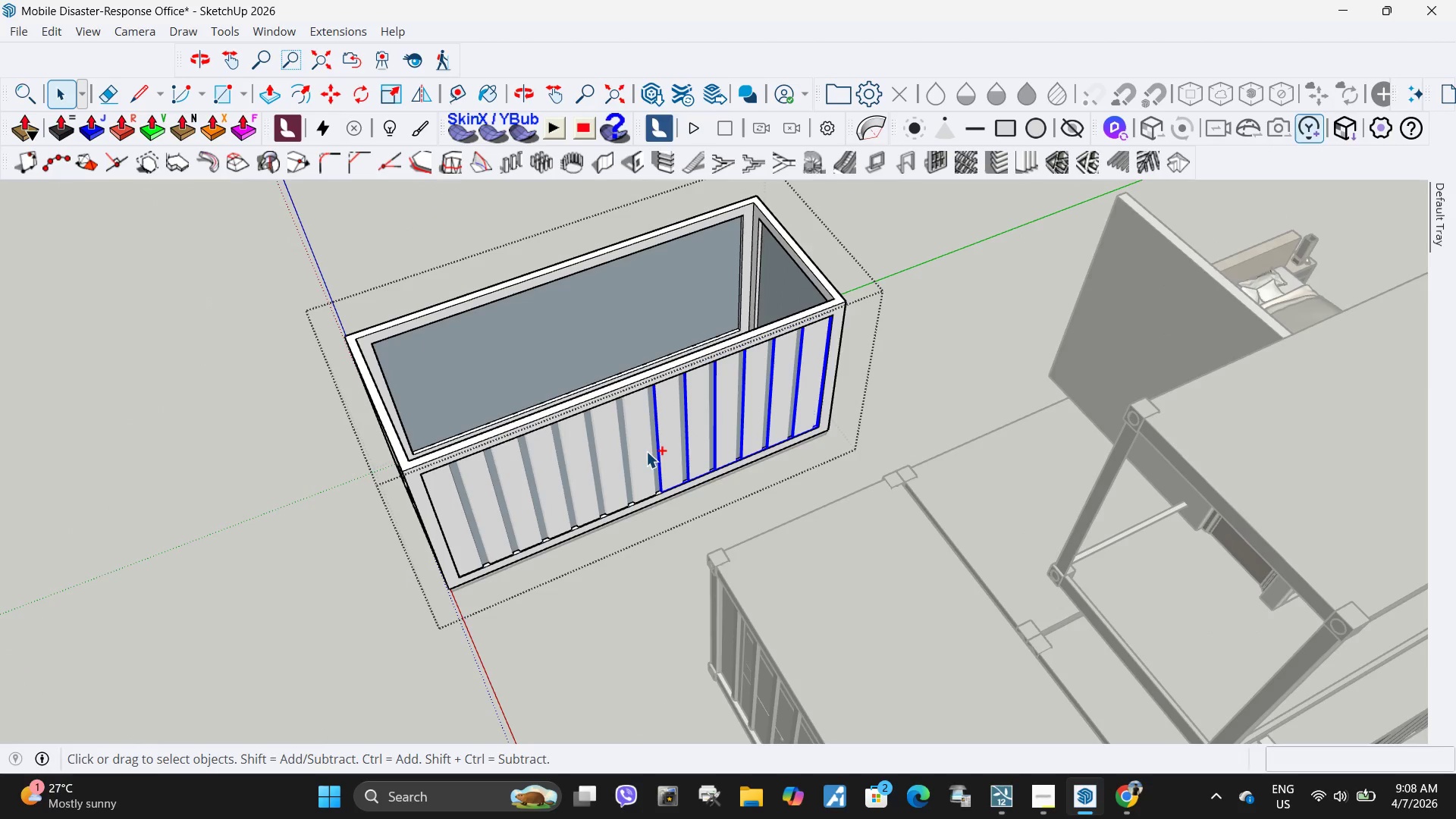 
hold_key(key=ControlLeft, duration=1.51)
 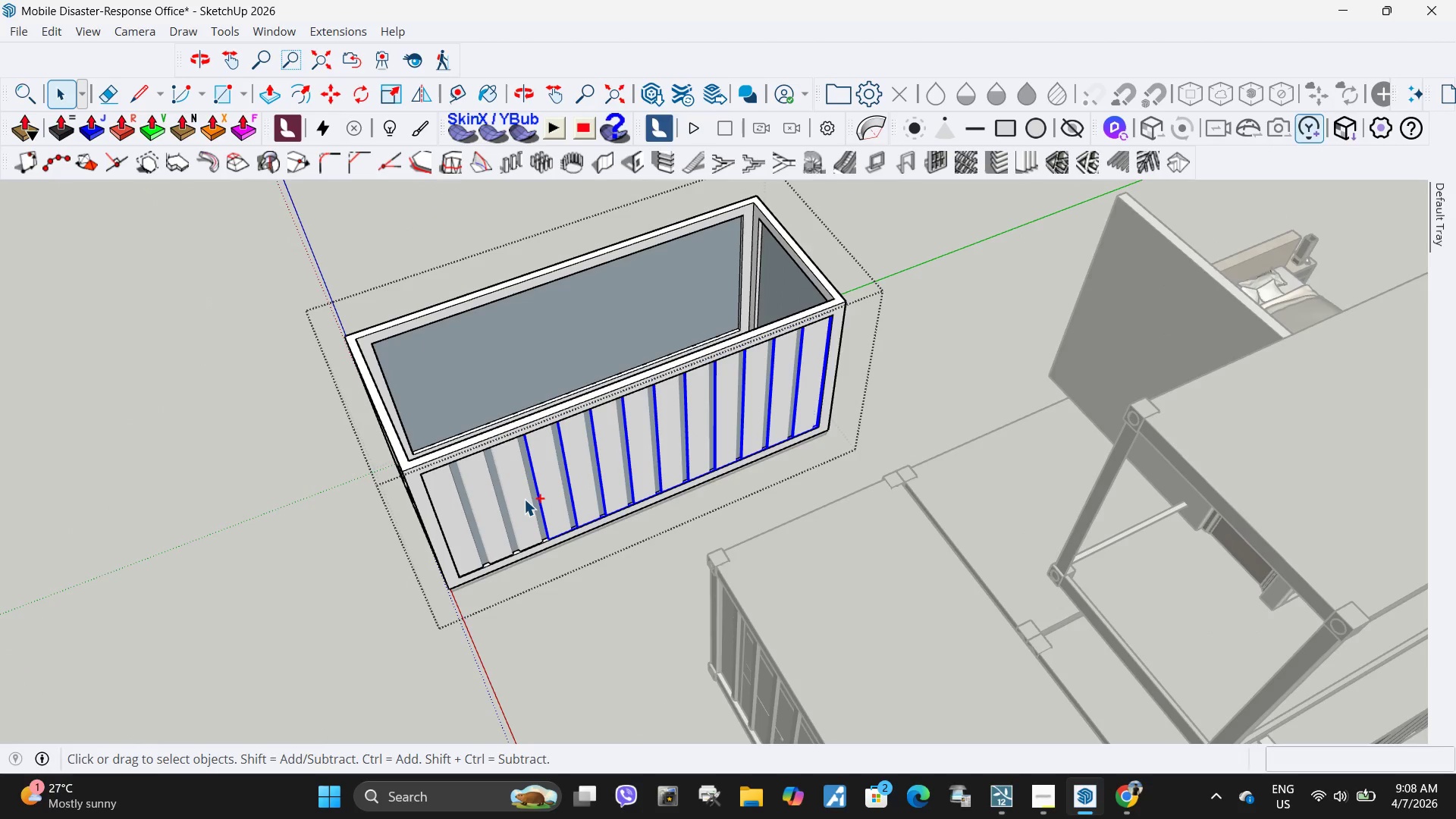 
hold_key(key=ControlLeft, duration=1.52)
double_click([524, 499])
 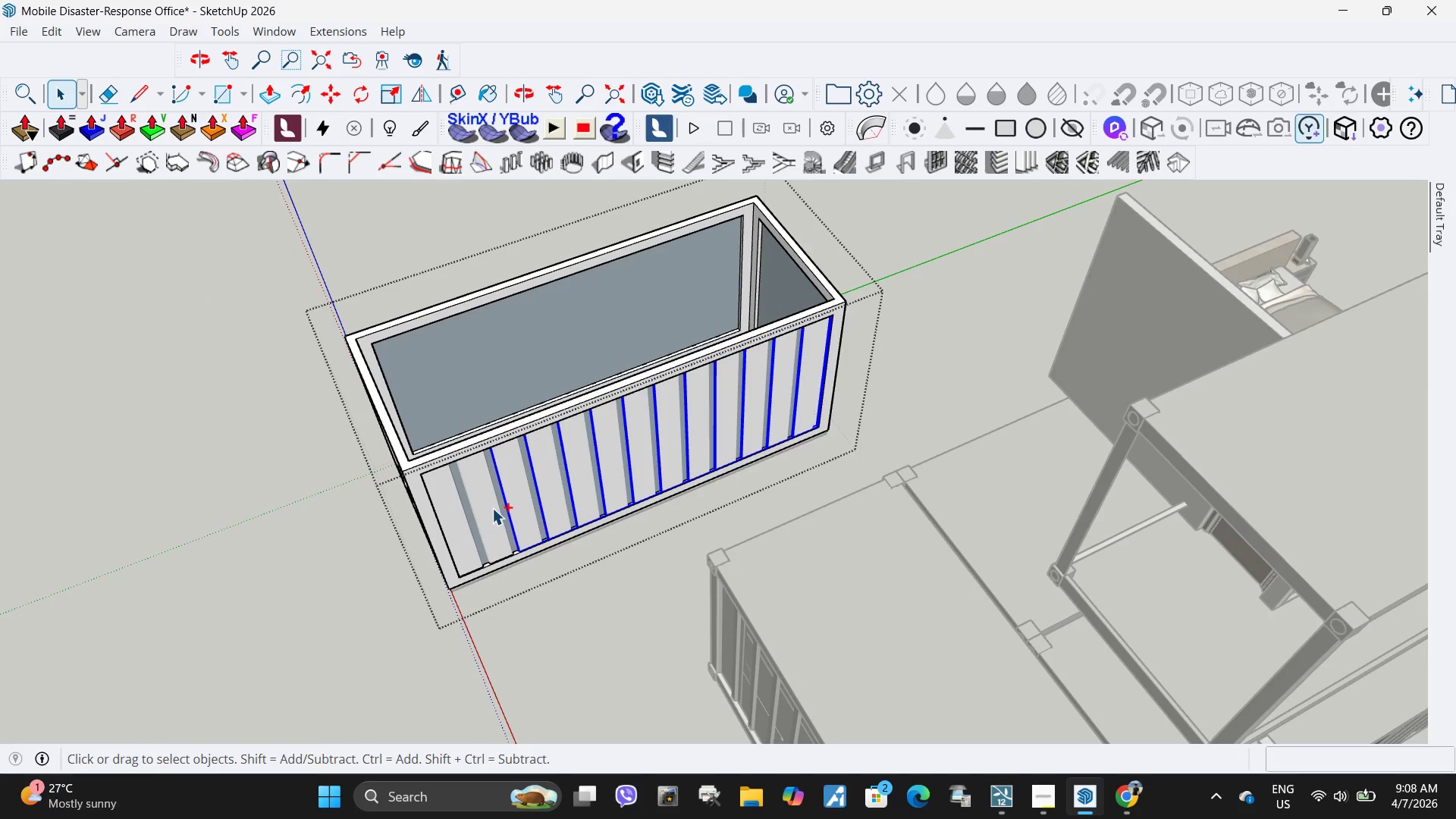 
triple_click([492, 508])
 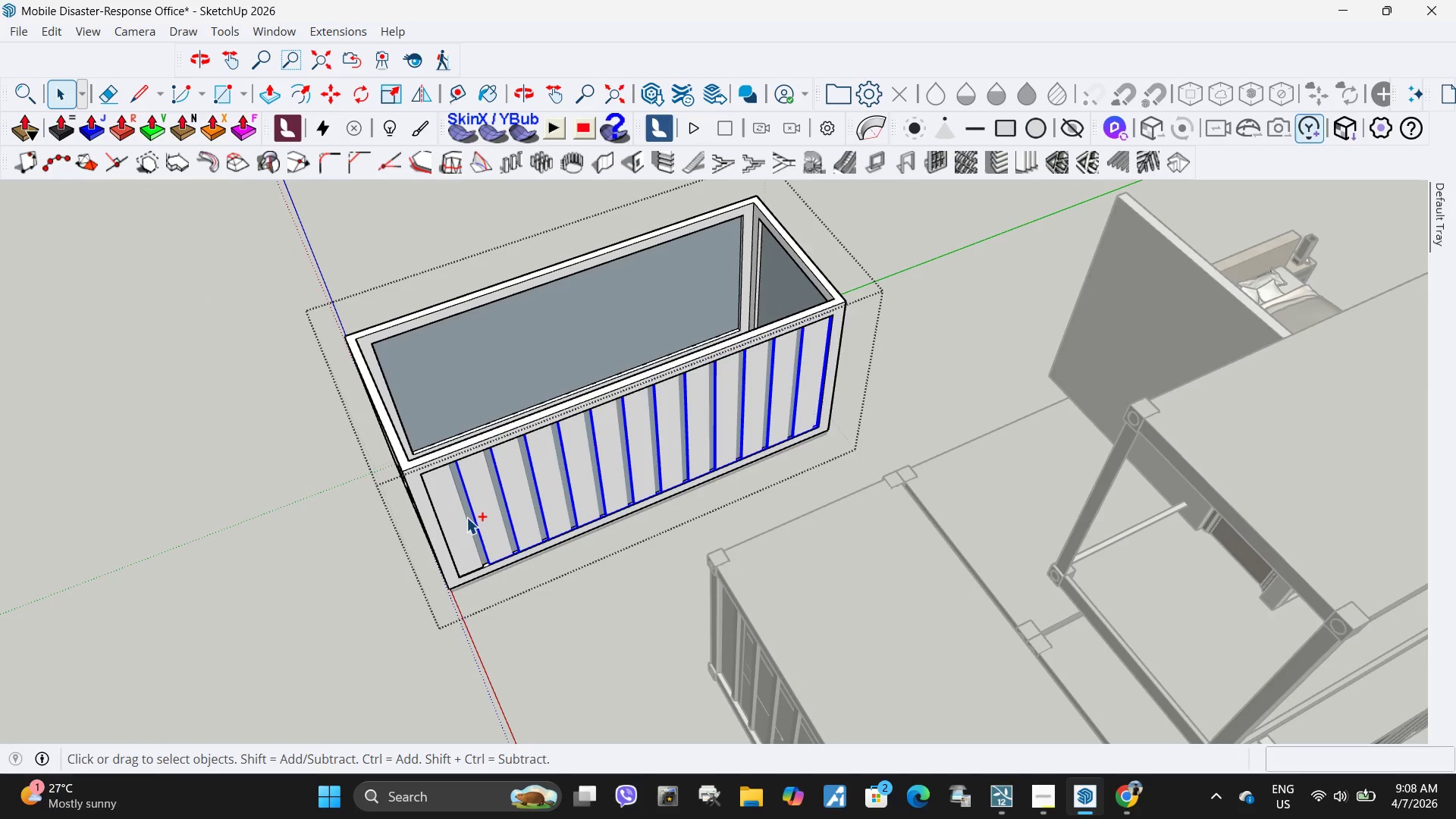 
hold_key(key=ControlLeft, duration=0.8)
left_click([461, 519])
 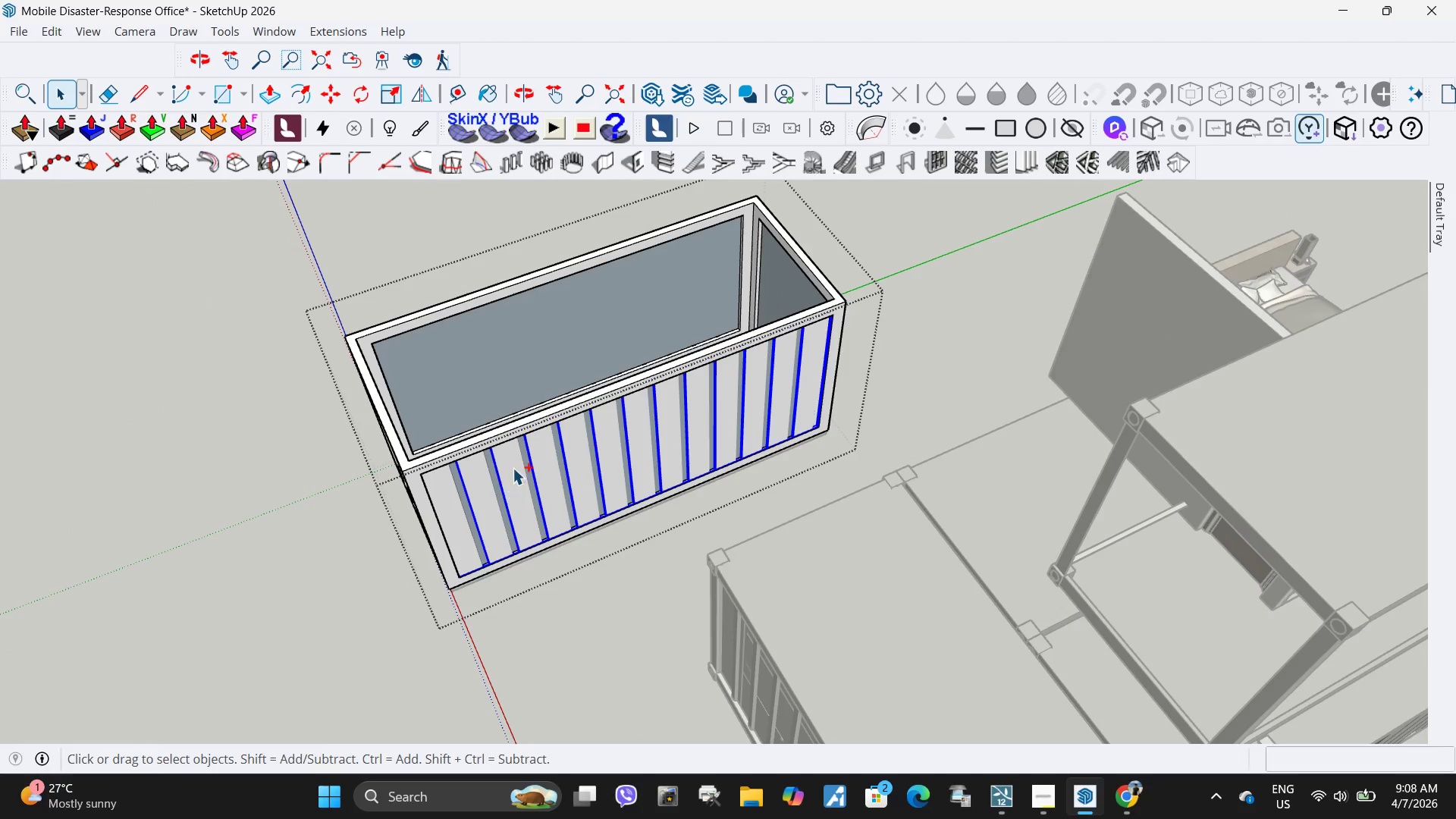 
hold_key(key=ControlLeft, duration=4.09)
 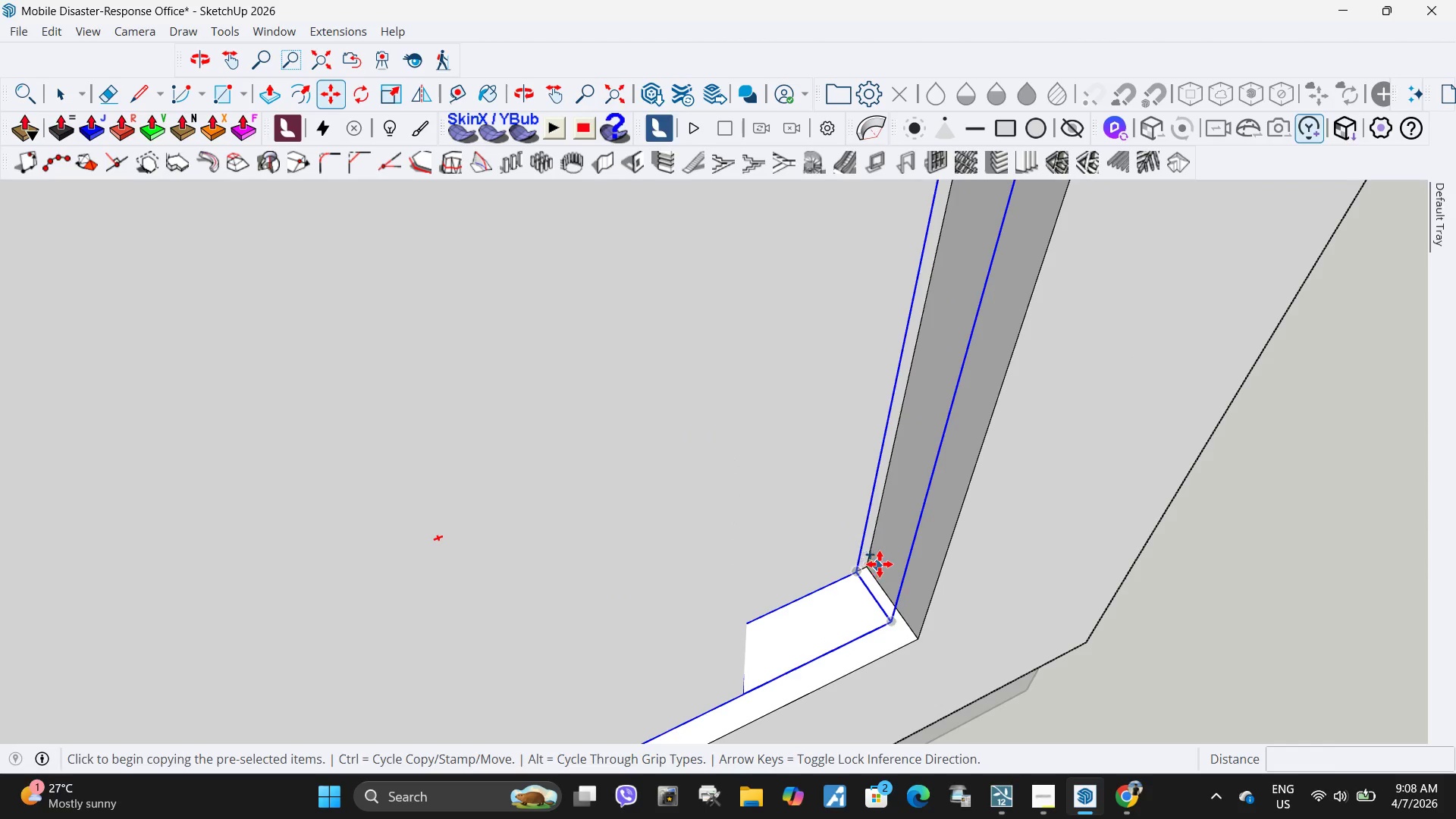 
key(M)
 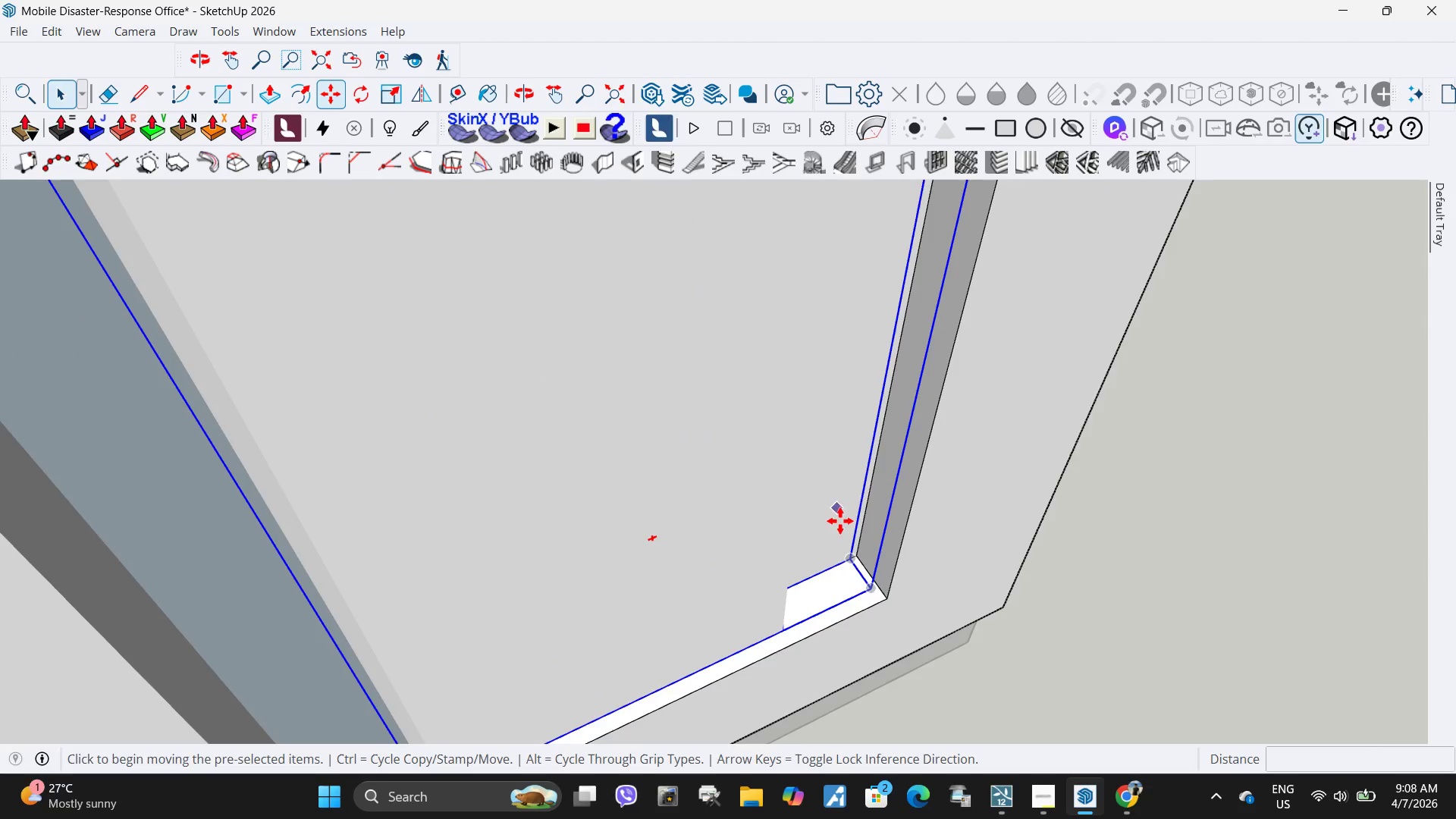 
scroll: coordinate [841, 540], scroll_direction: up, amount: 34.0
 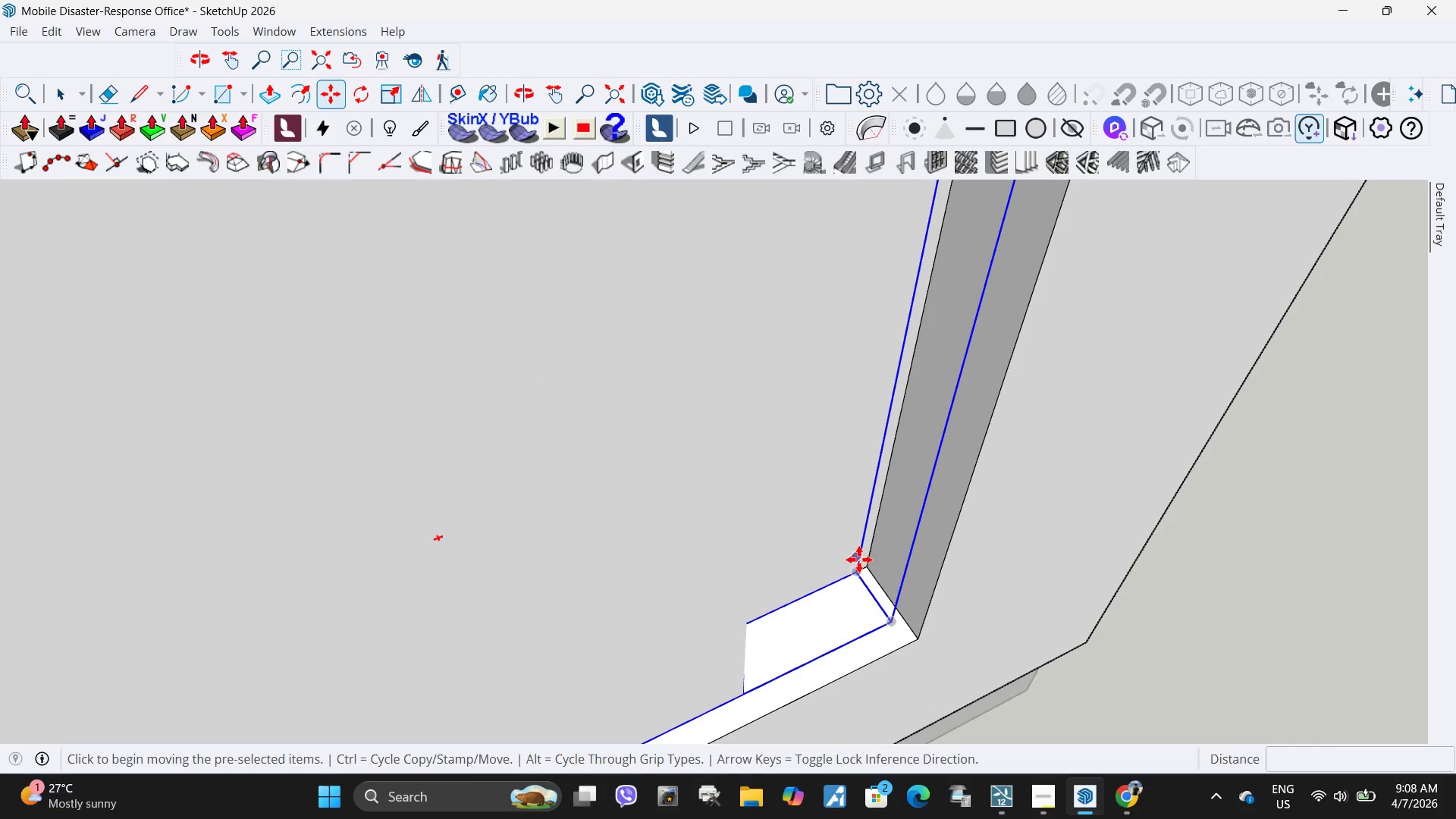 
hold_key(key=ControlLeft, duration=0.36)
 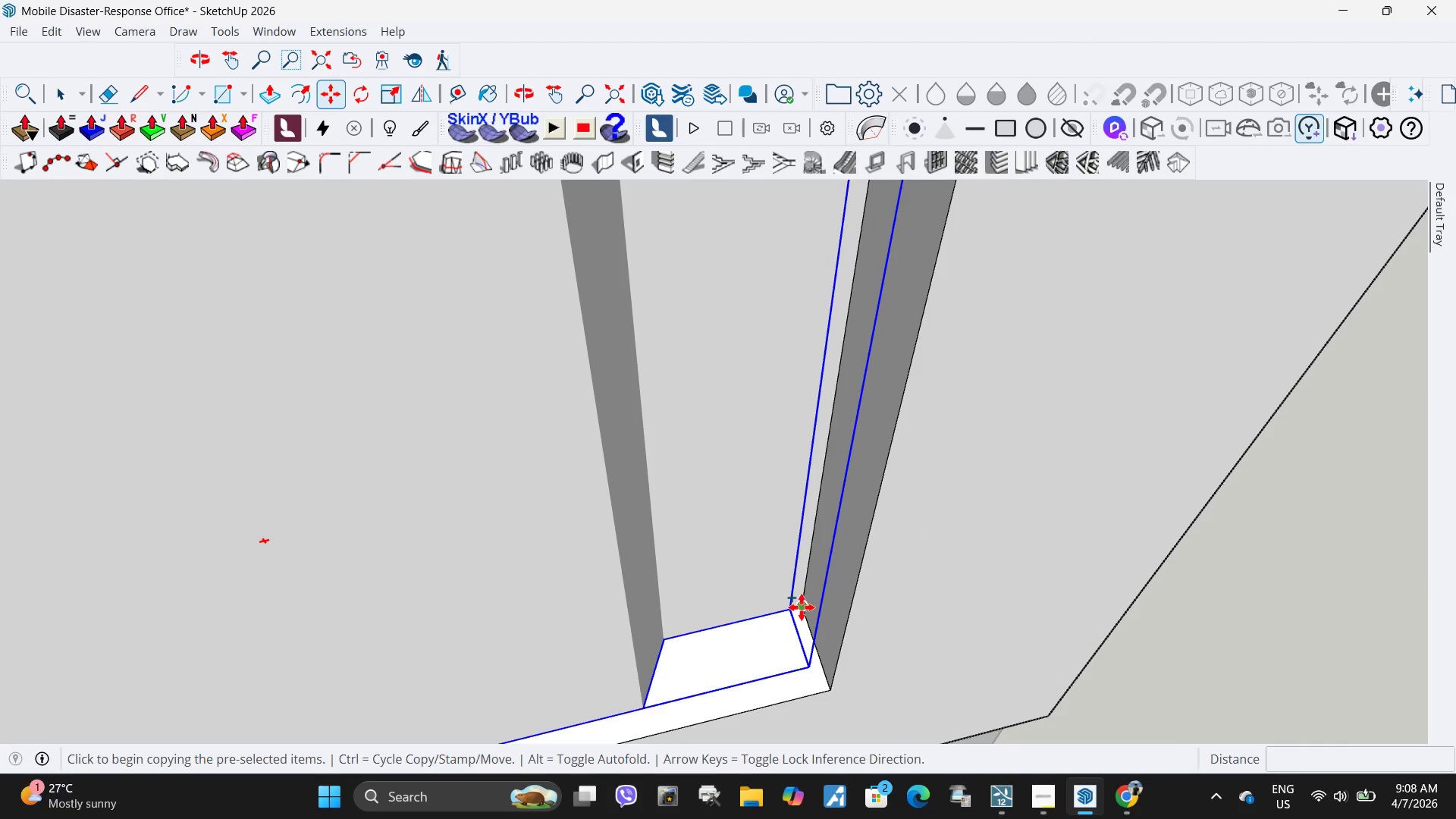 
left_click([789, 613])
 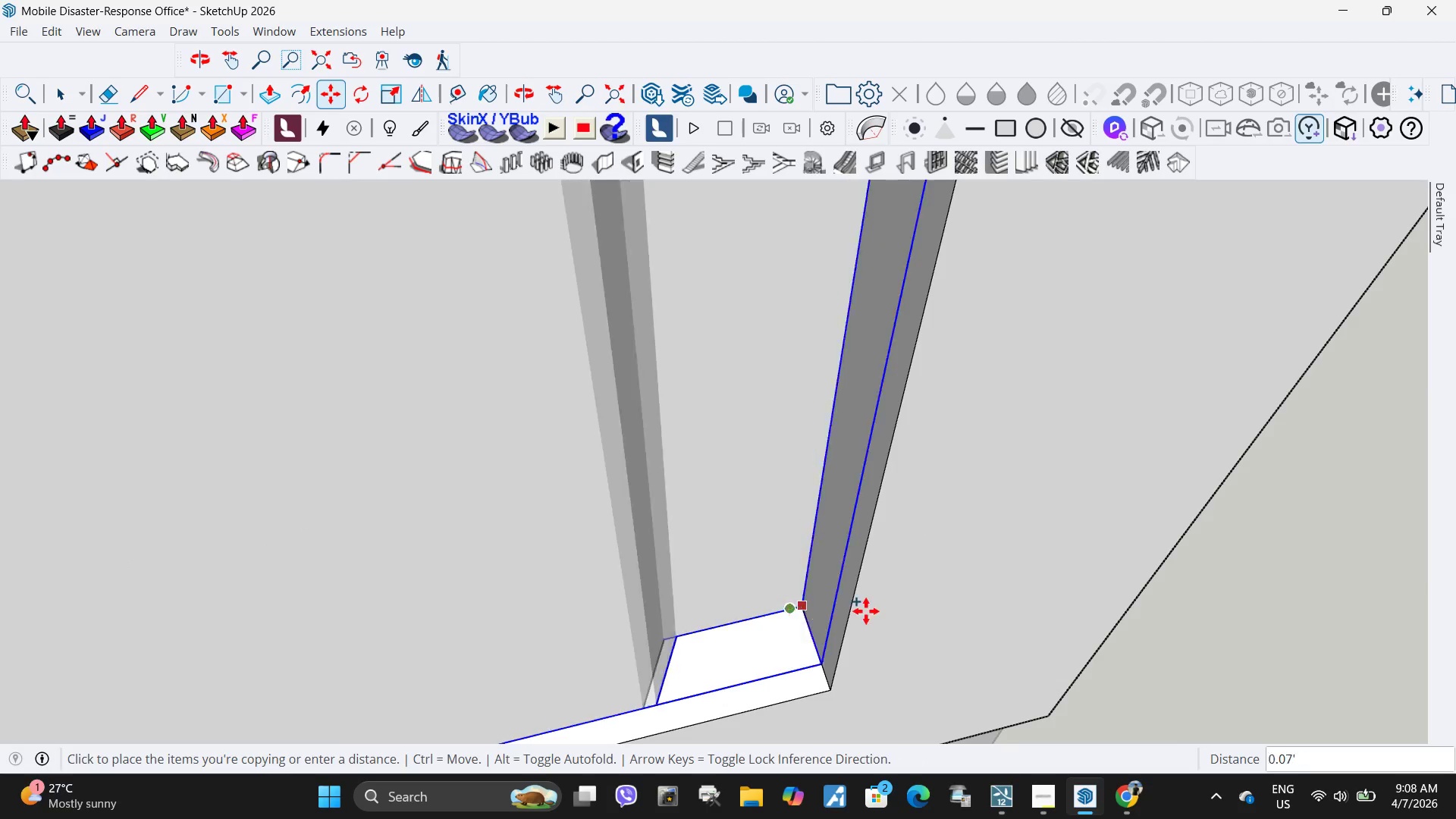 
scroll: coordinate [908, 435], scroll_direction: down, amount: 20.0
 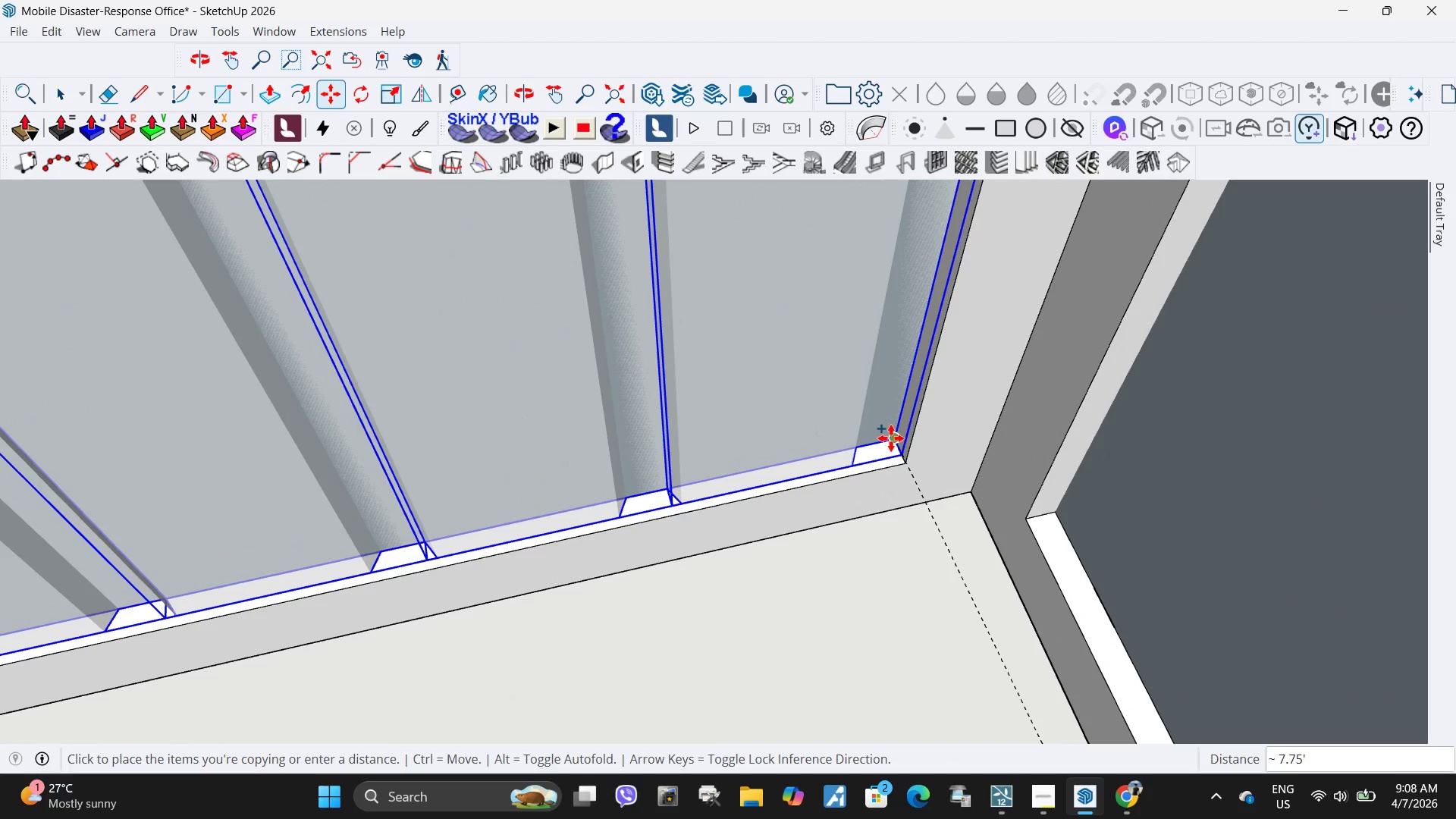 
left_click([893, 438])
 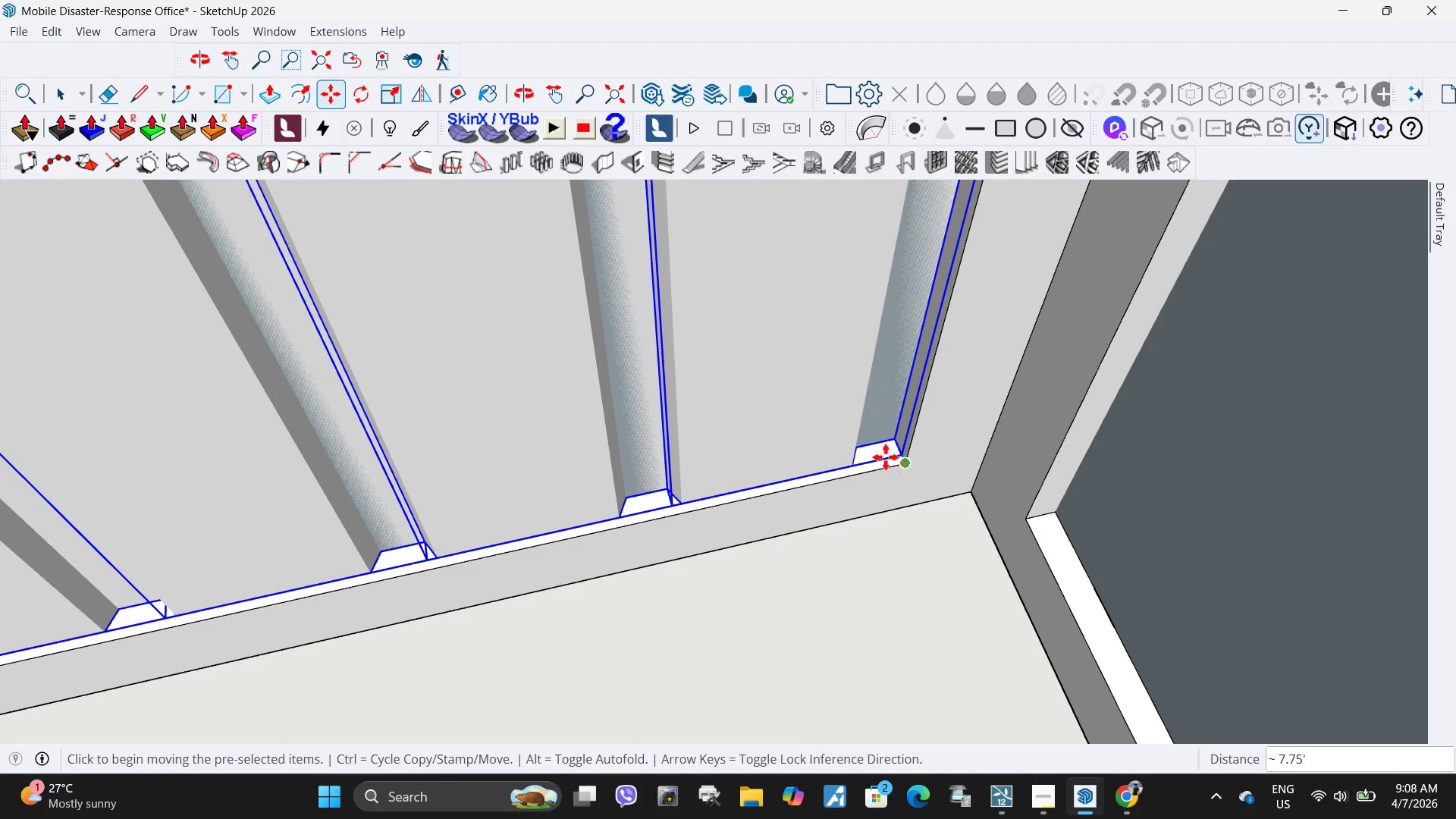 
left_click([875, 454])
 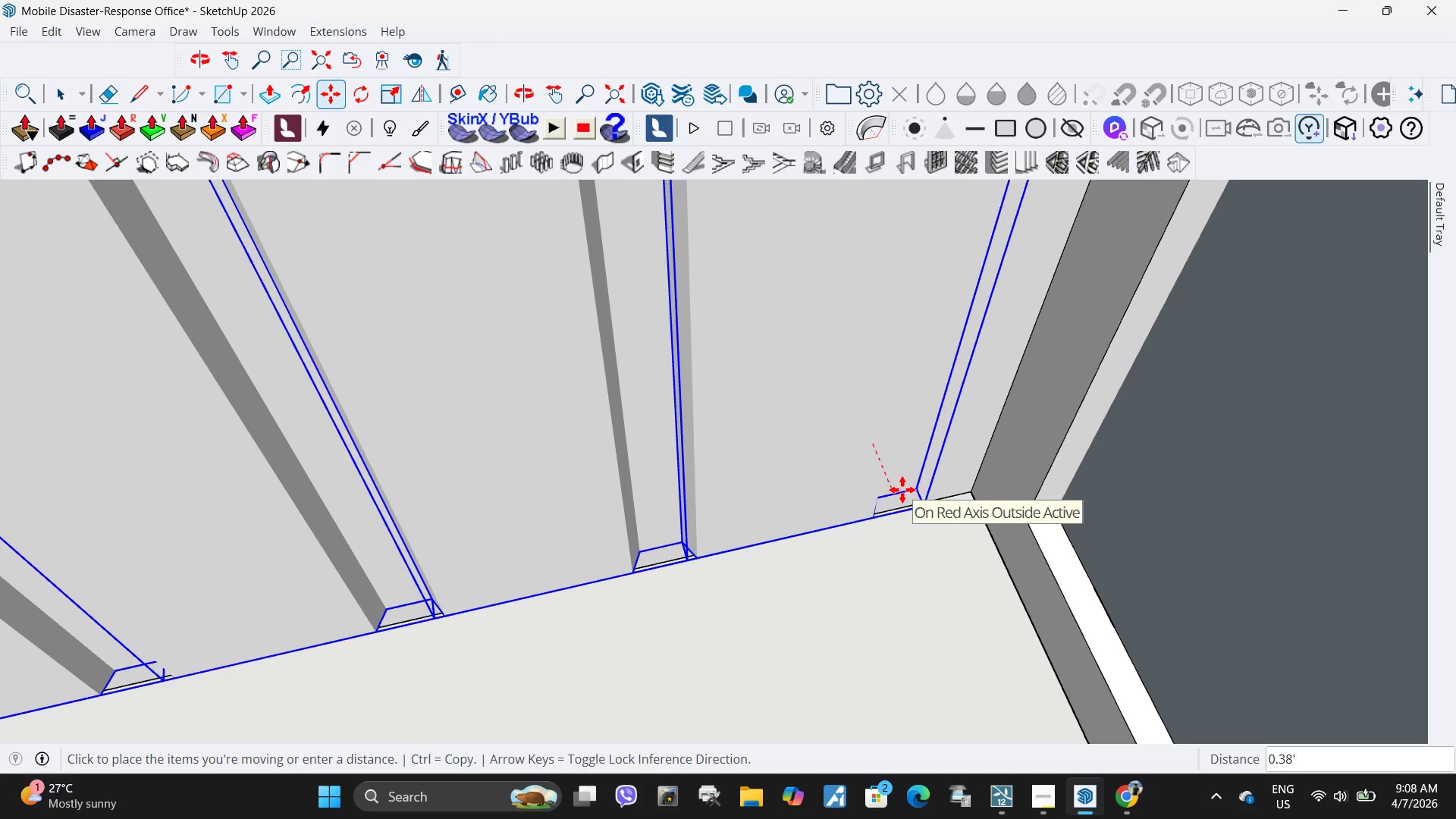 
key(NumpadDecimal)
 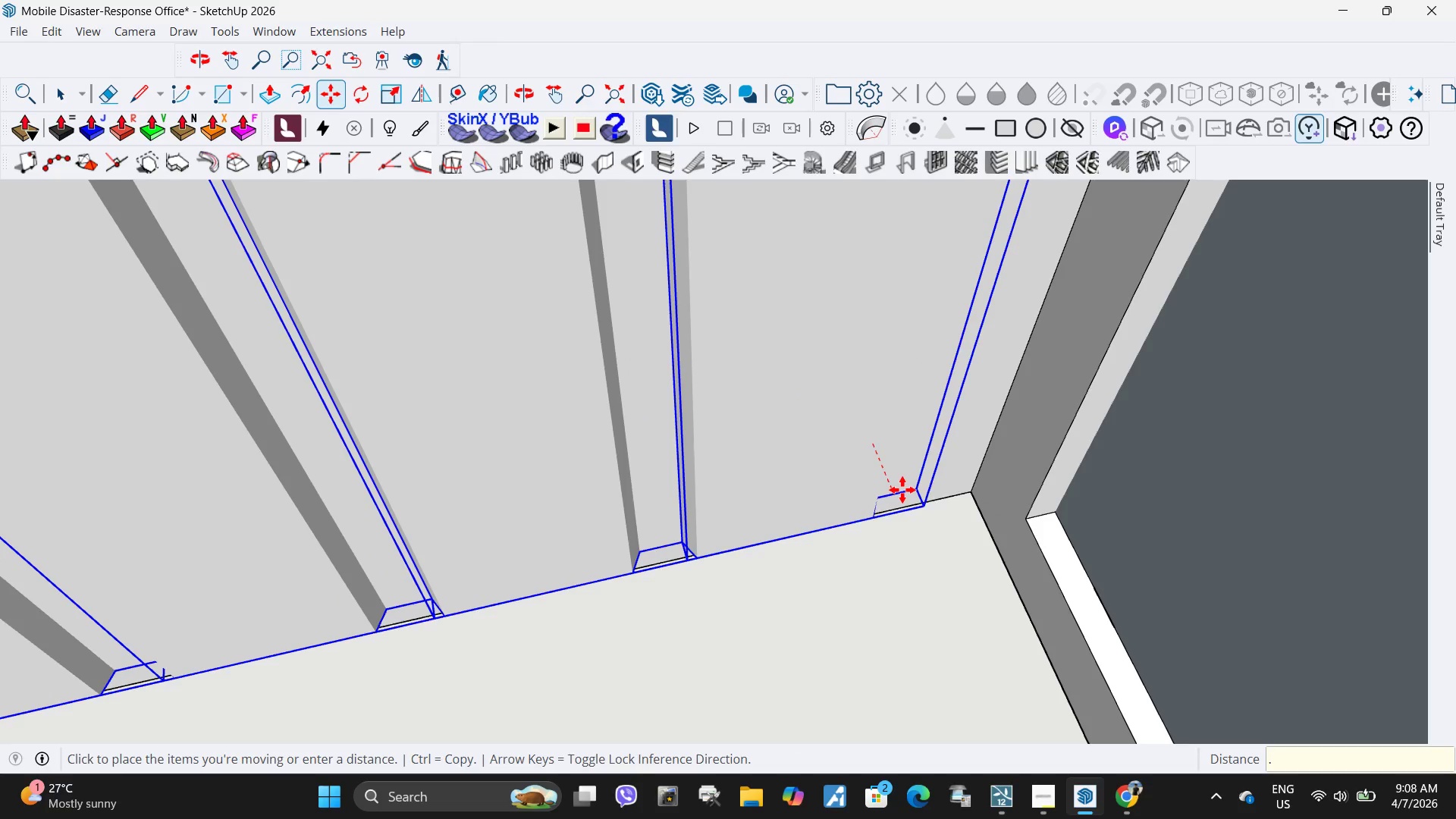 
key(Numpad0)
 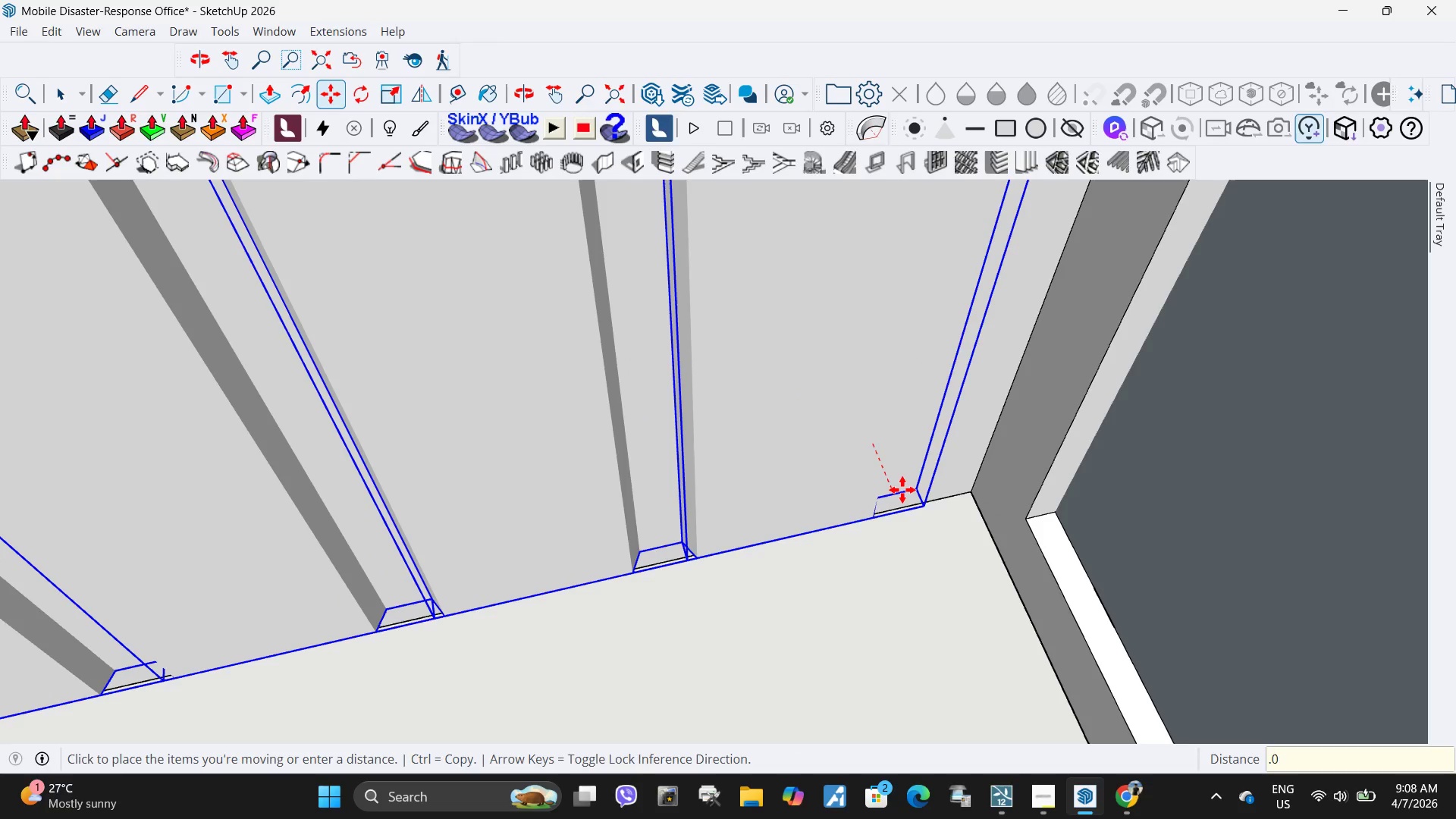 
key(Numpad0)
 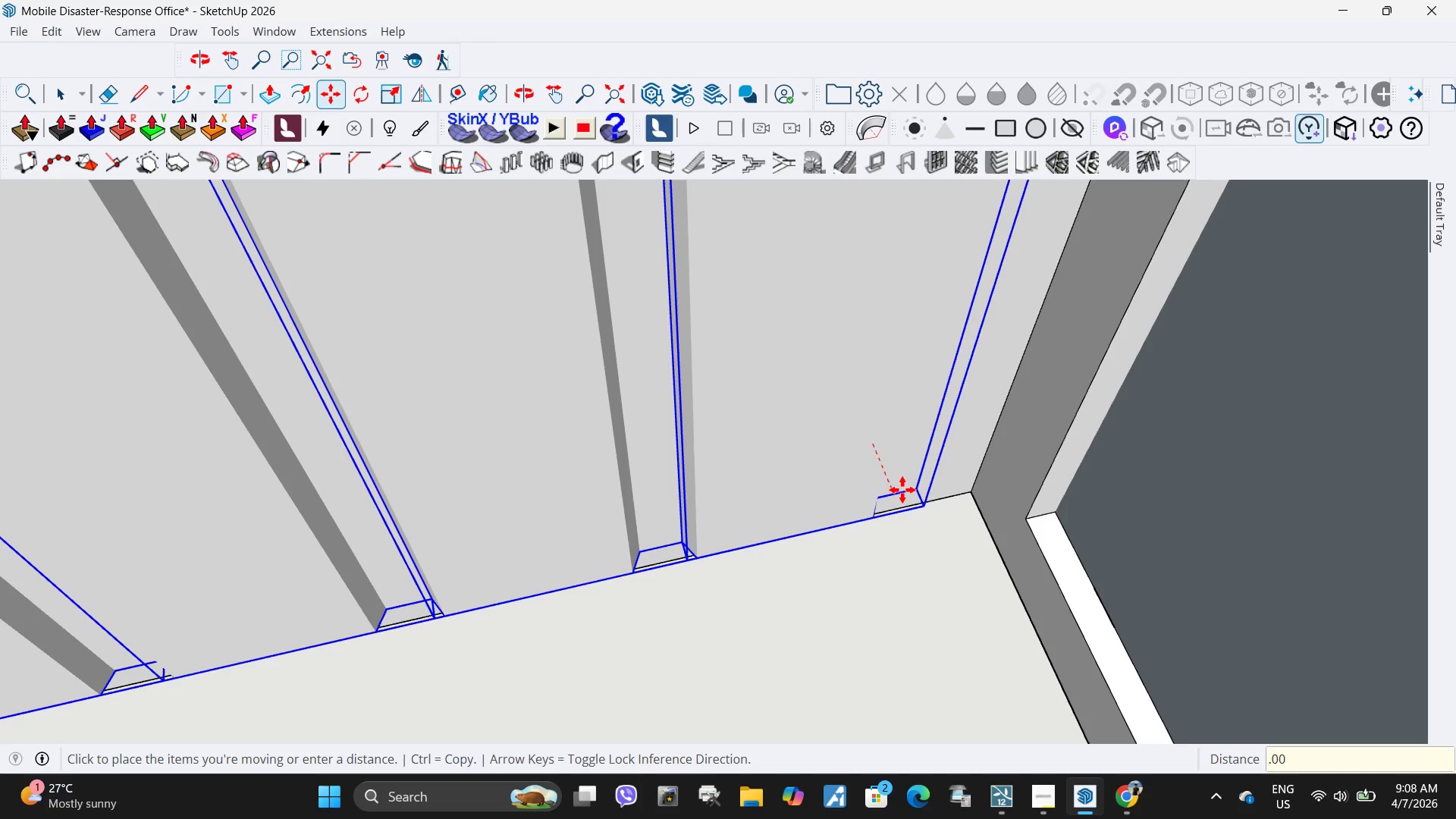 
key(Numpad1)
 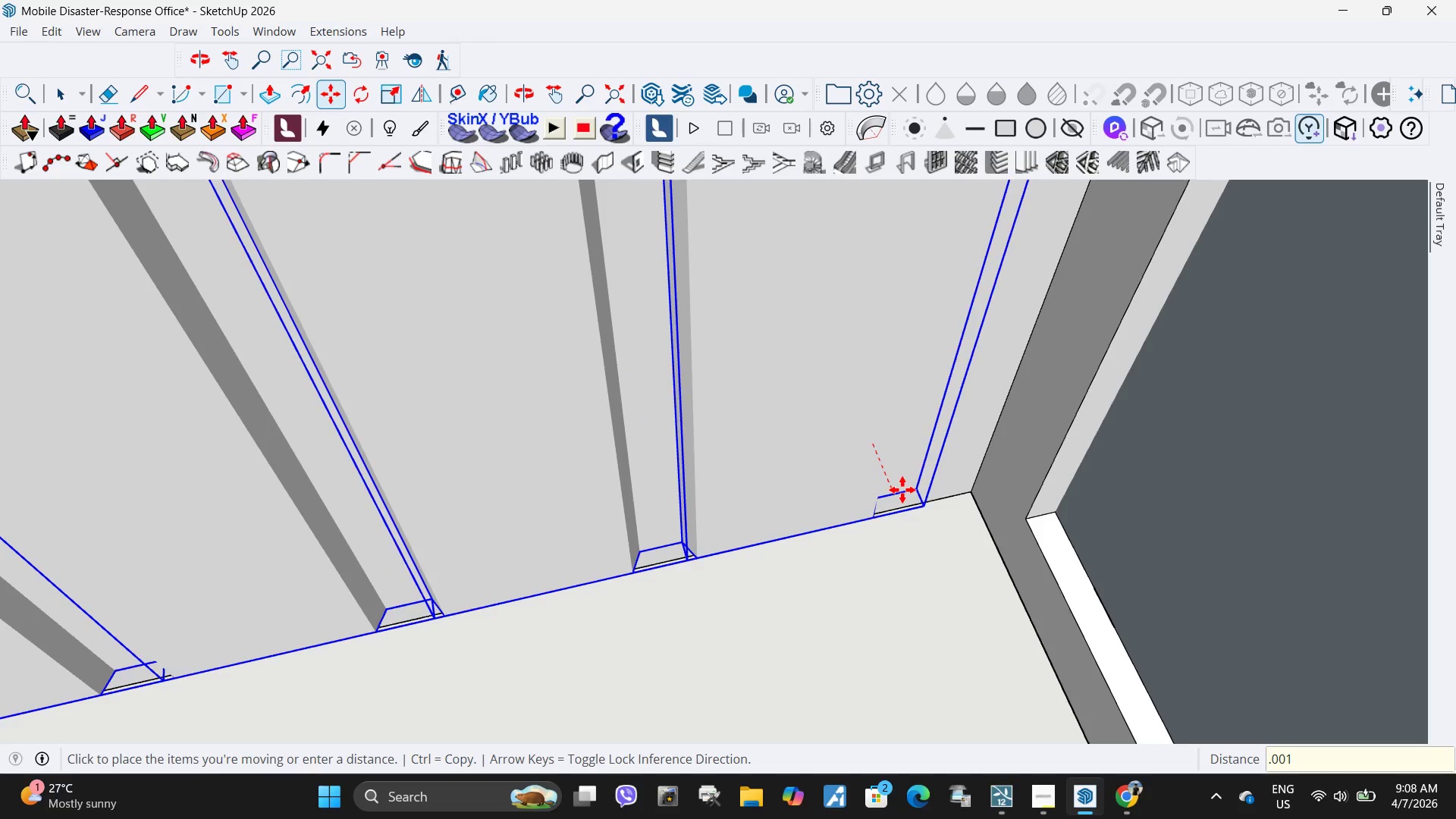 
key(NumpadEnter)
 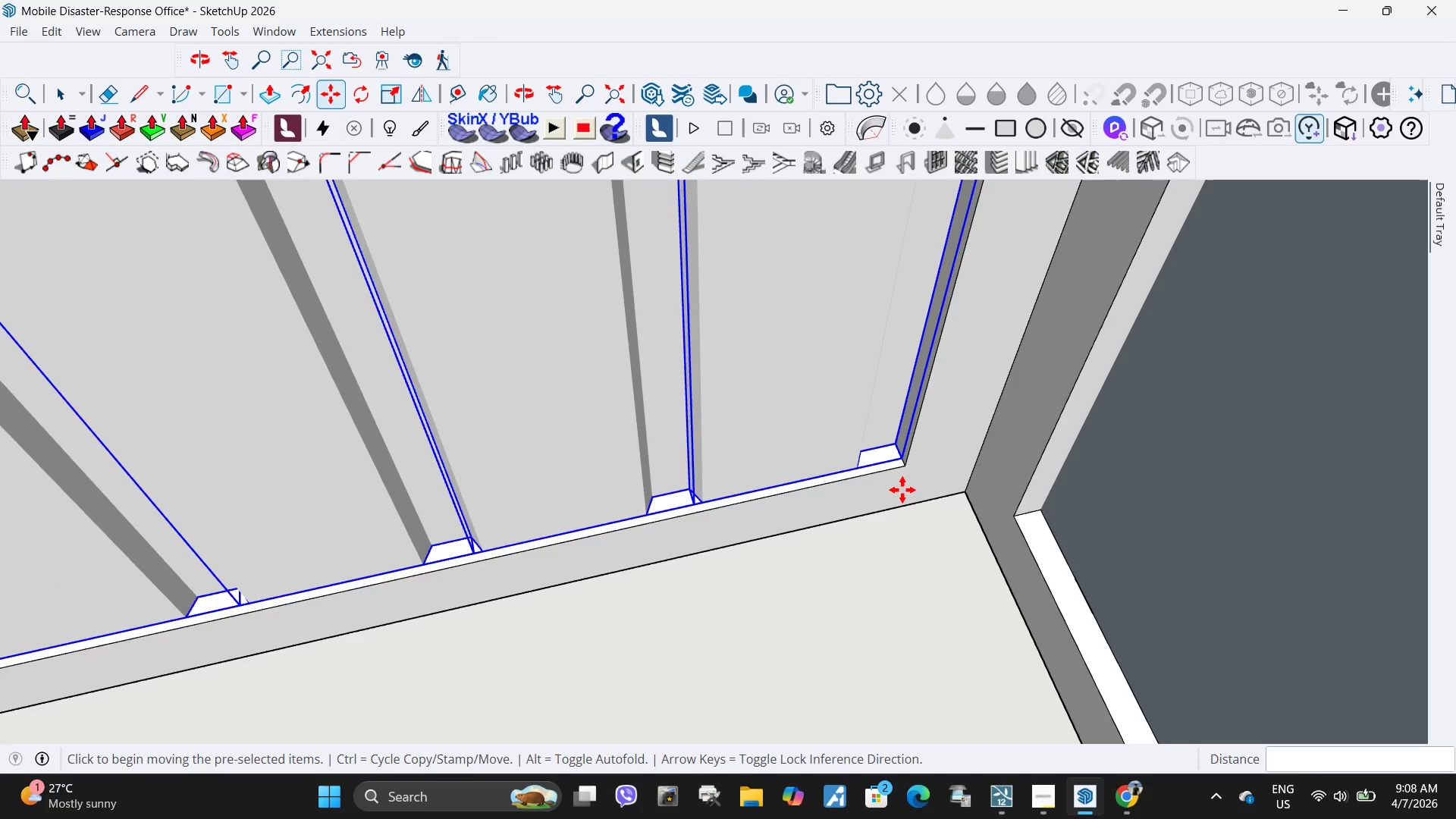 
scroll: coordinate [787, 461], scroll_direction: down, amount: 28.0
 